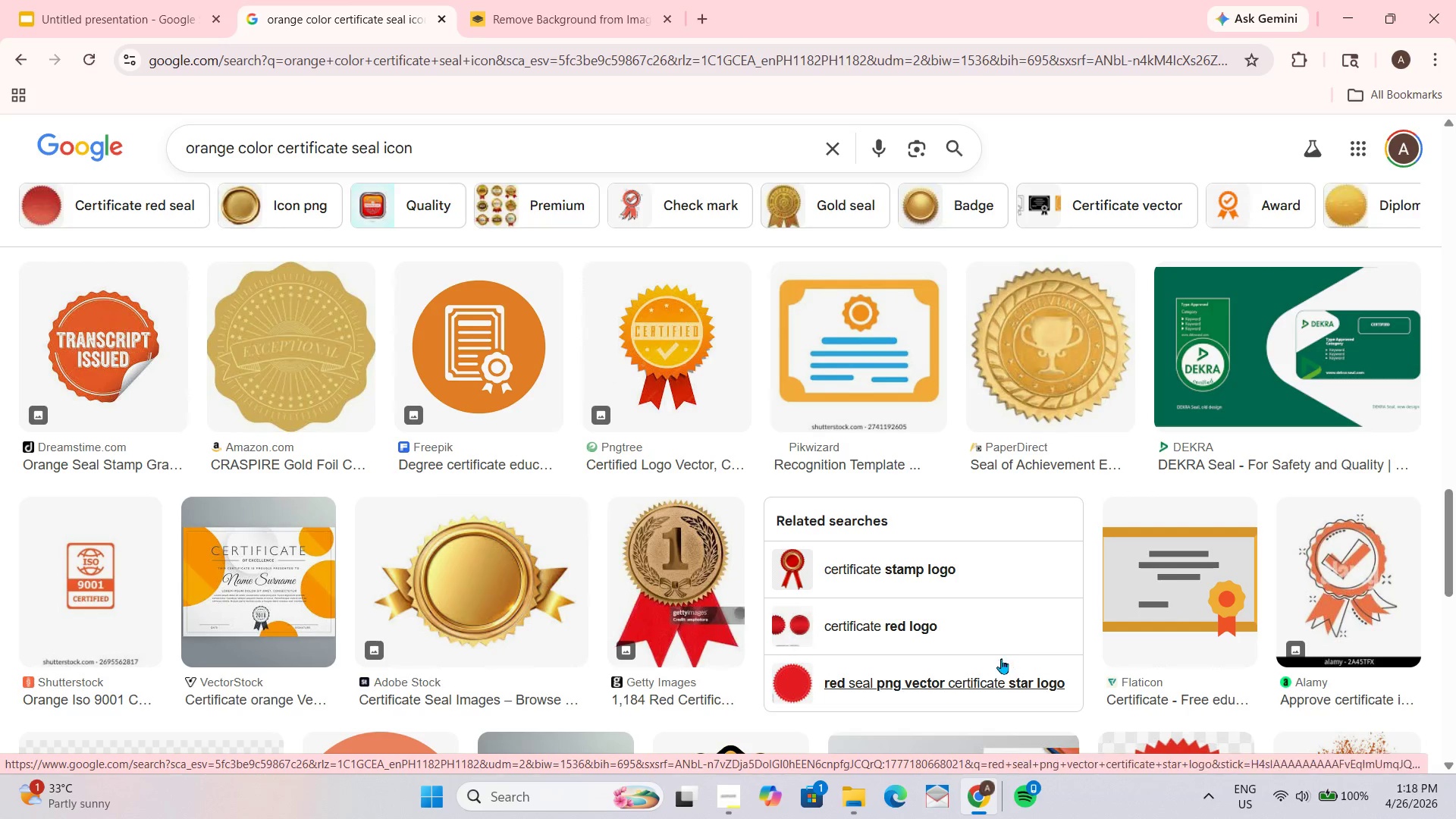 
scroll: coordinate [1001, 656], scroll_direction: down, amount: 1.0
 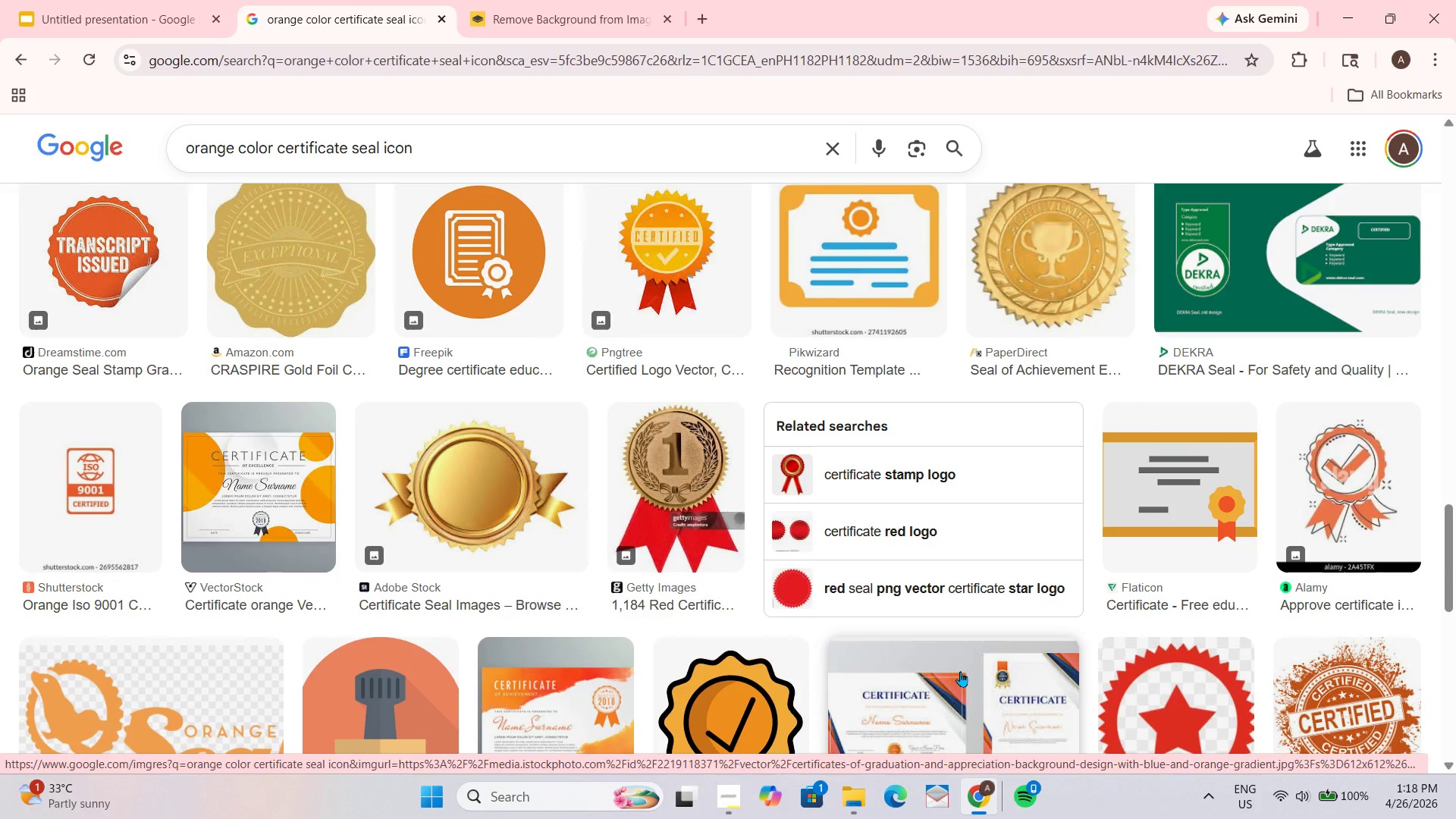 
scroll: coordinate [959, 662], scroll_direction: up, amount: 1.0
 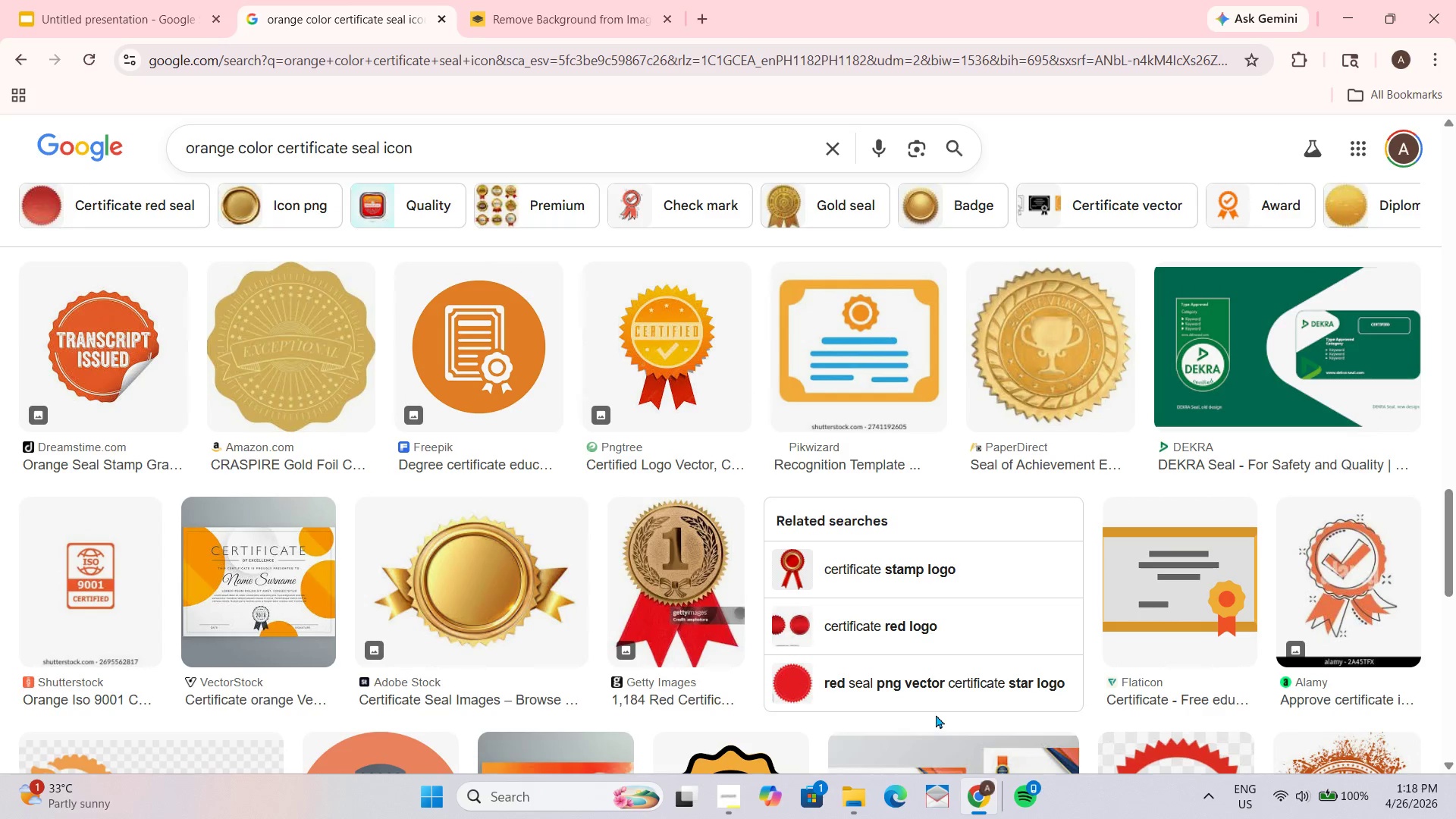 
scroll: coordinate [936, 716], scroll_direction: down, amount: 1.0
 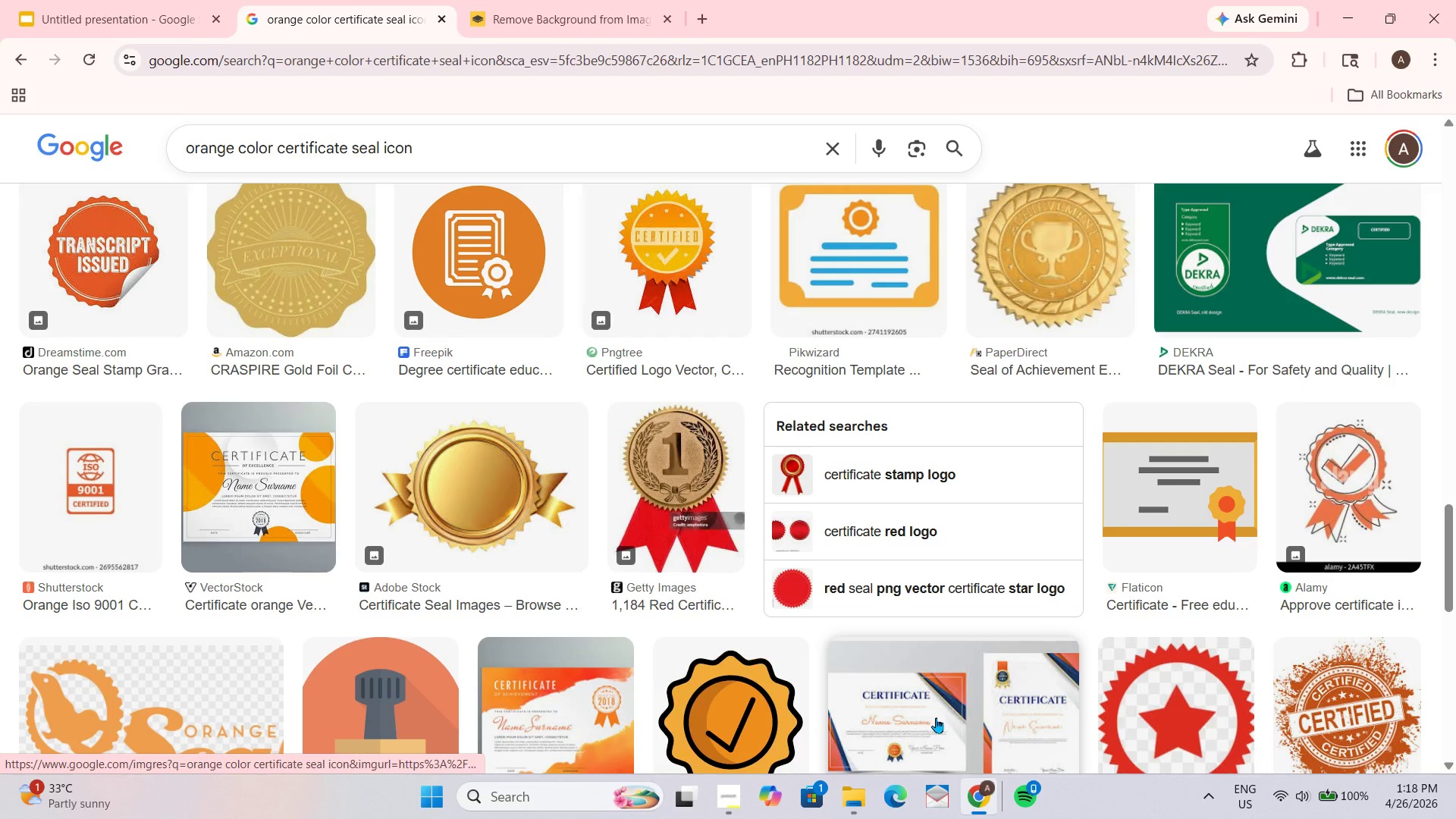 
scroll: coordinate [936, 710], scroll_direction: none, amount: 0.0
 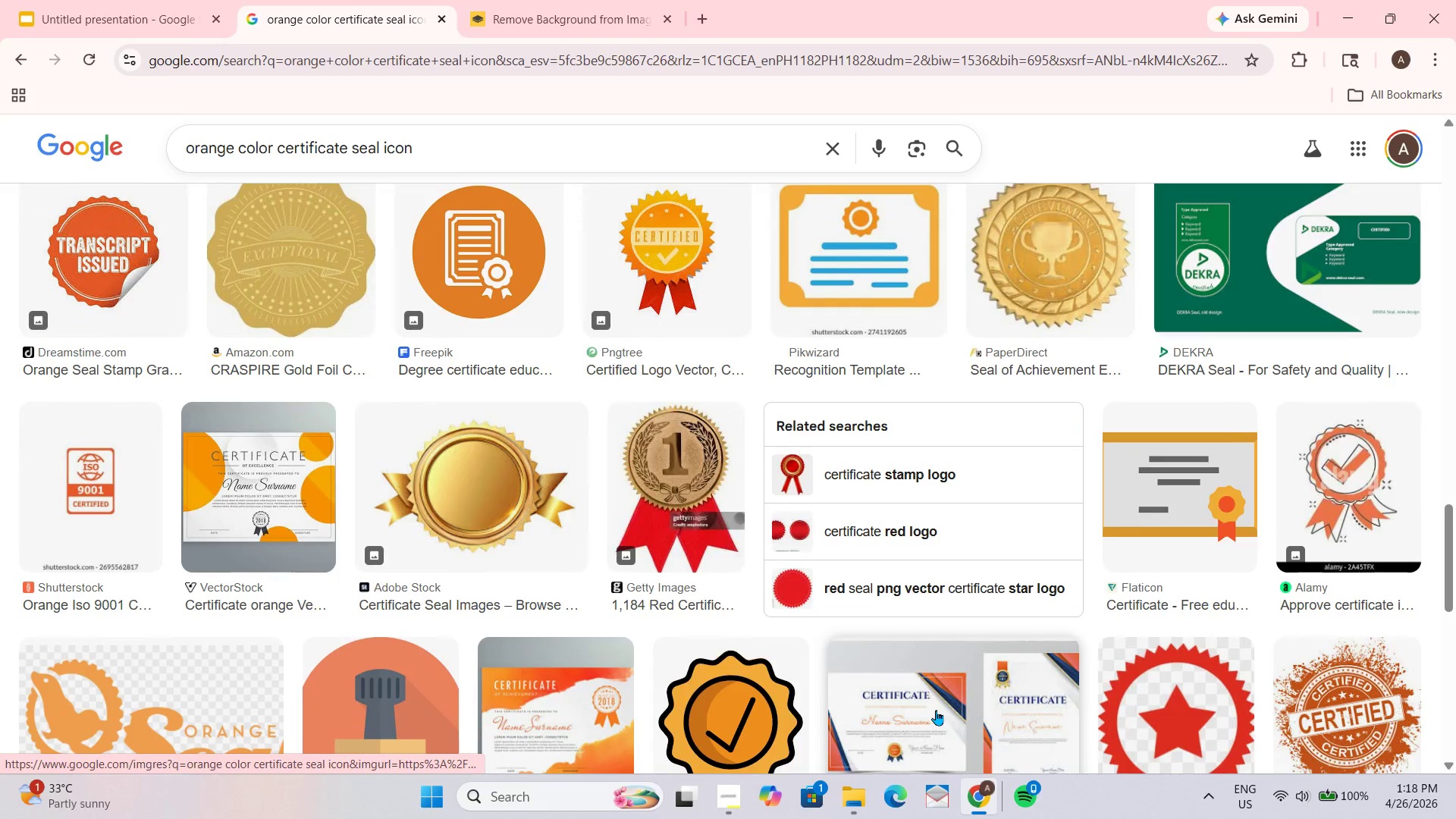 
scroll: coordinate [936, 710], scroll_direction: up, amount: 1.0
 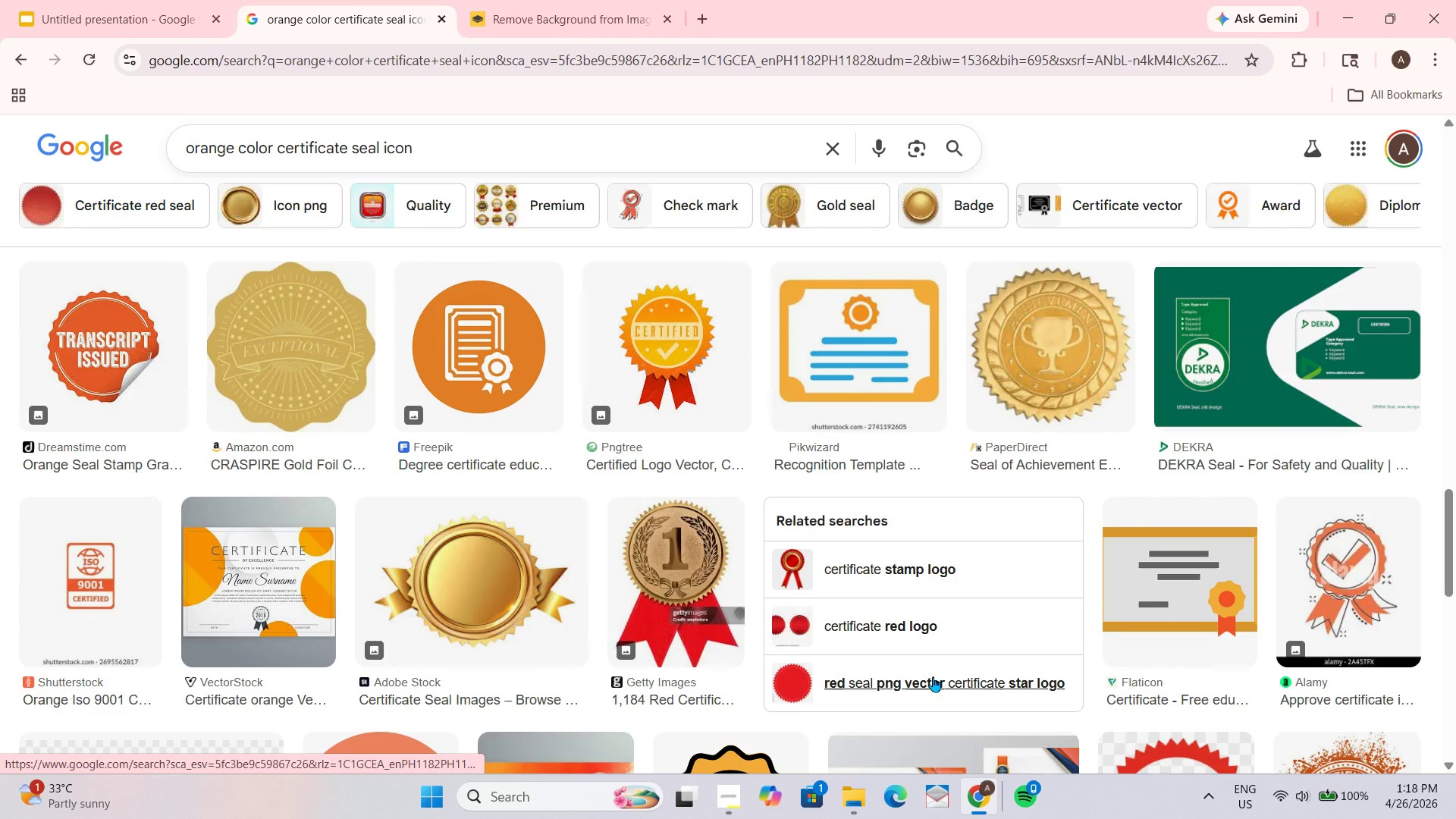 
scroll: coordinate [933, 668], scroll_direction: down, amount: 1.0
 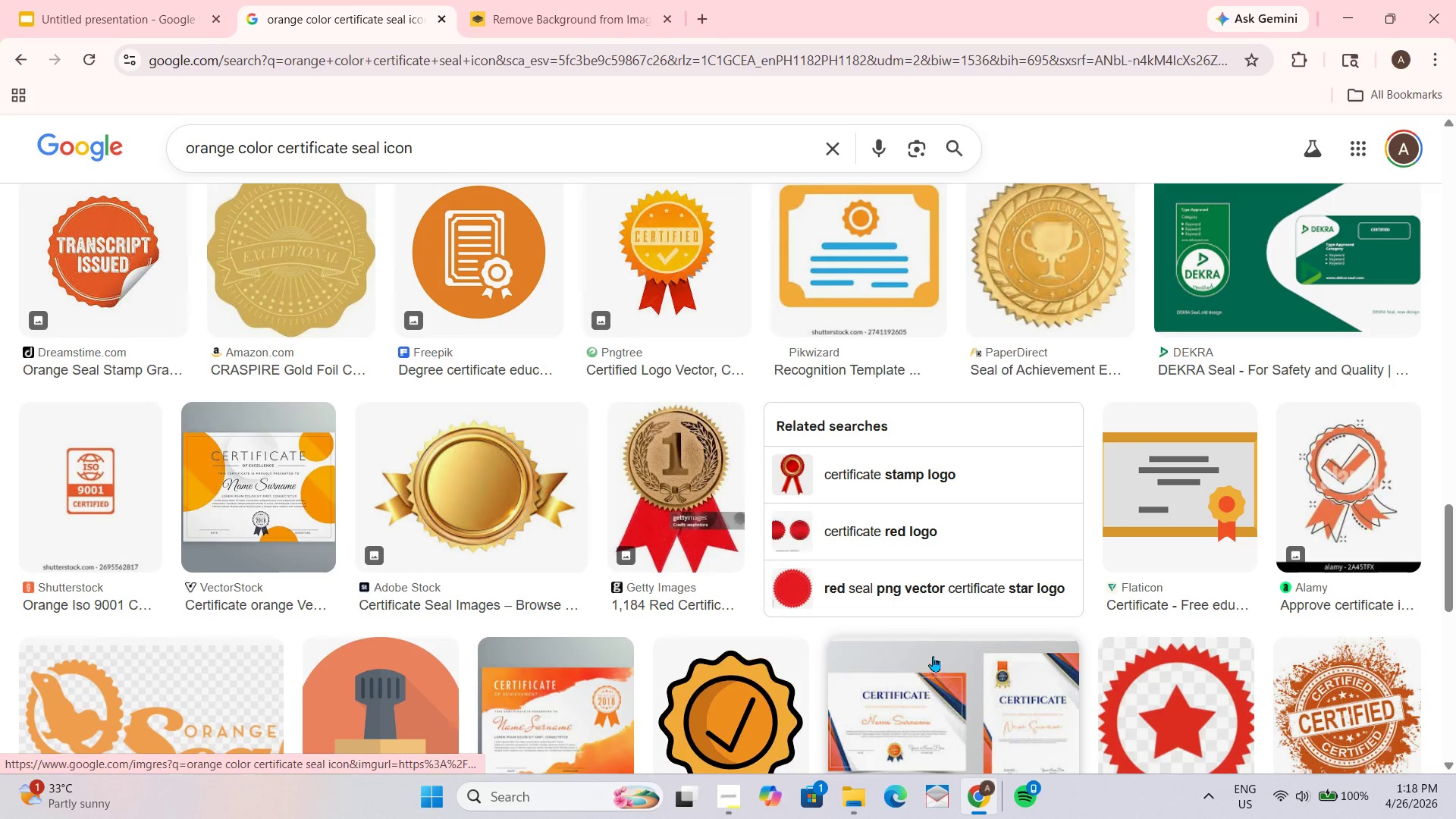 
scroll: coordinate [933, 656], scroll_direction: up, amount: 1.0
 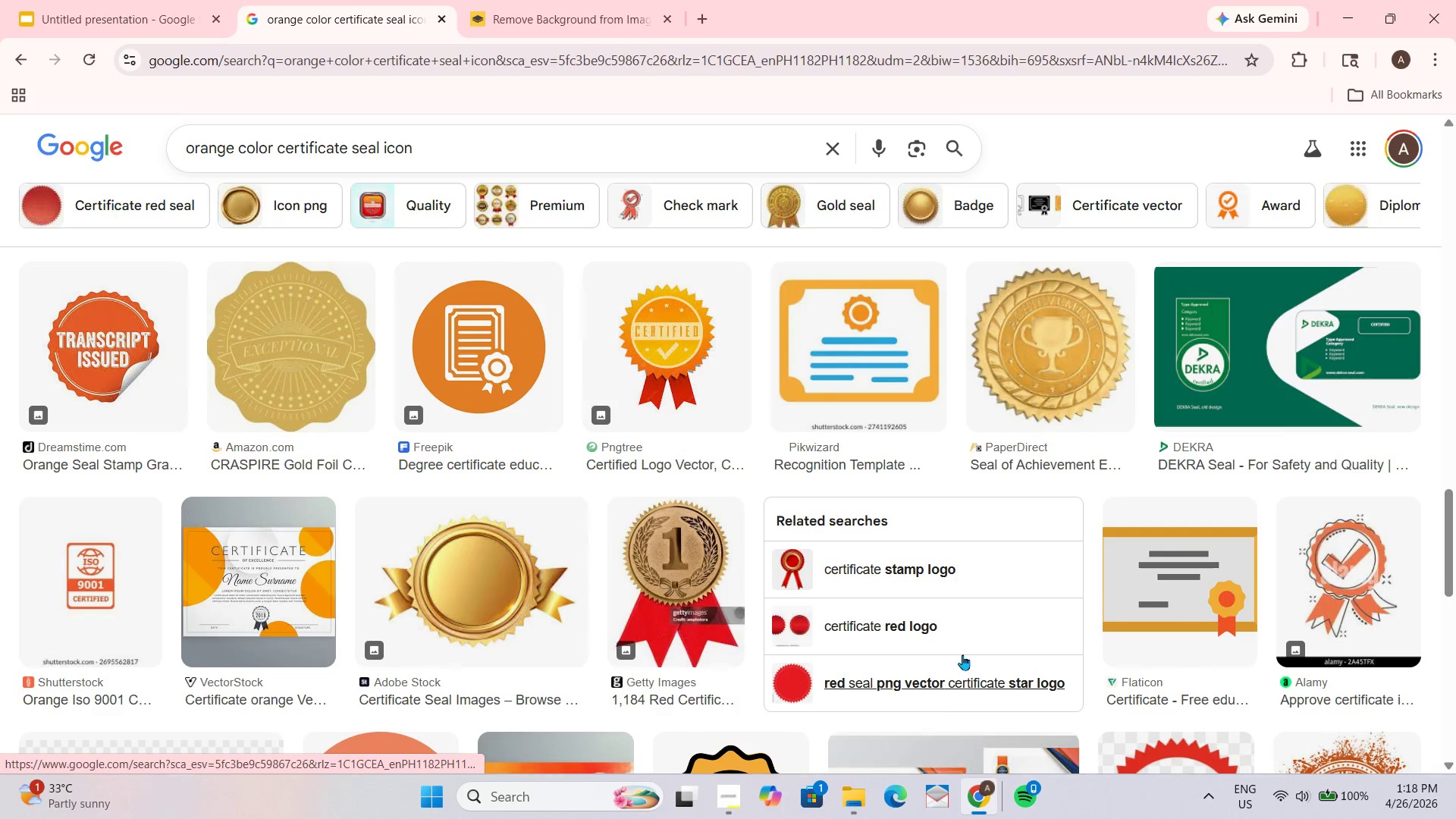 
scroll: coordinate [1081, 573], scroll_direction: down, amount: 1.0
 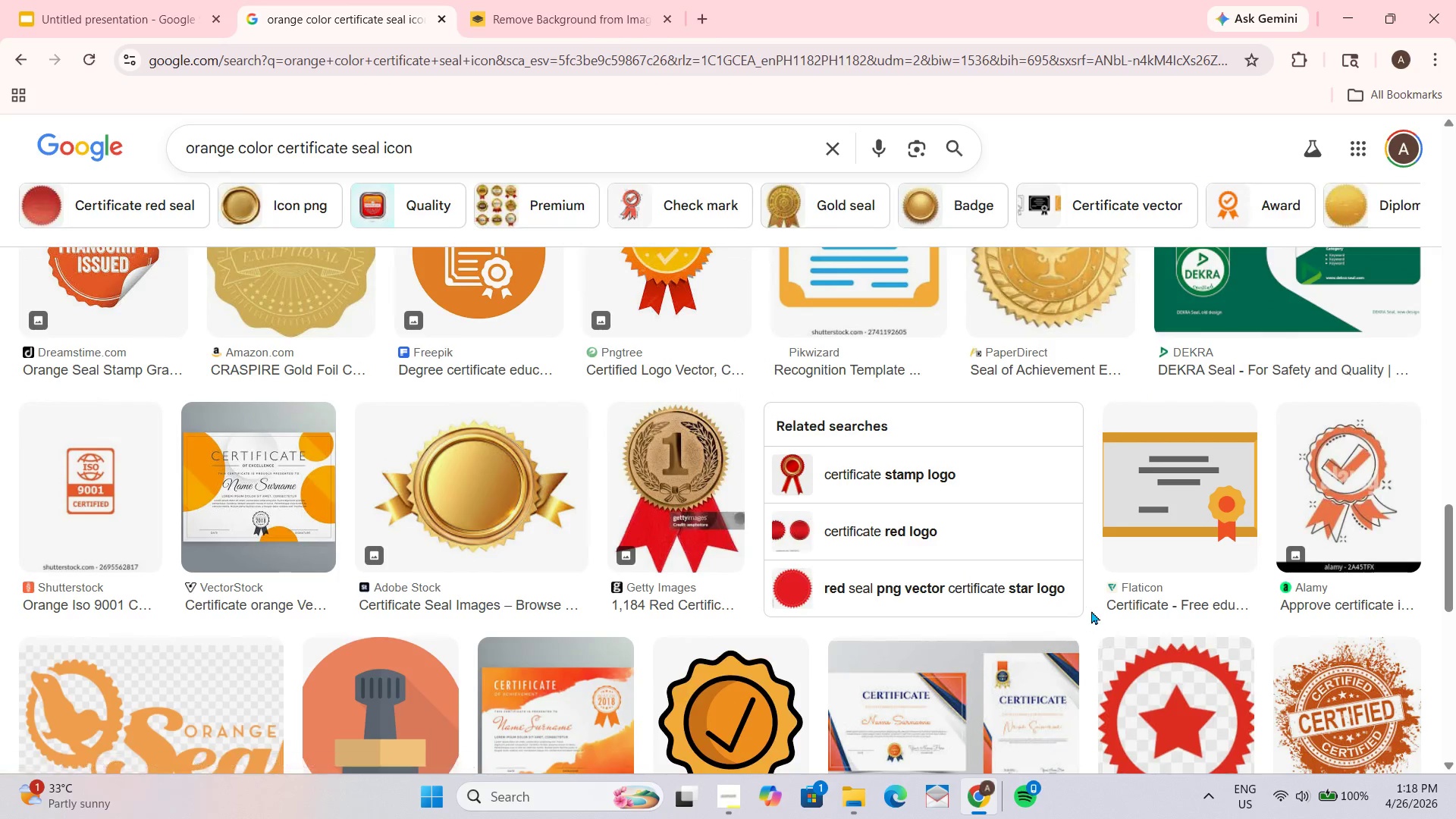 
scroll: coordinate [671, 529], scroll_direction: up, amount: 14.0
 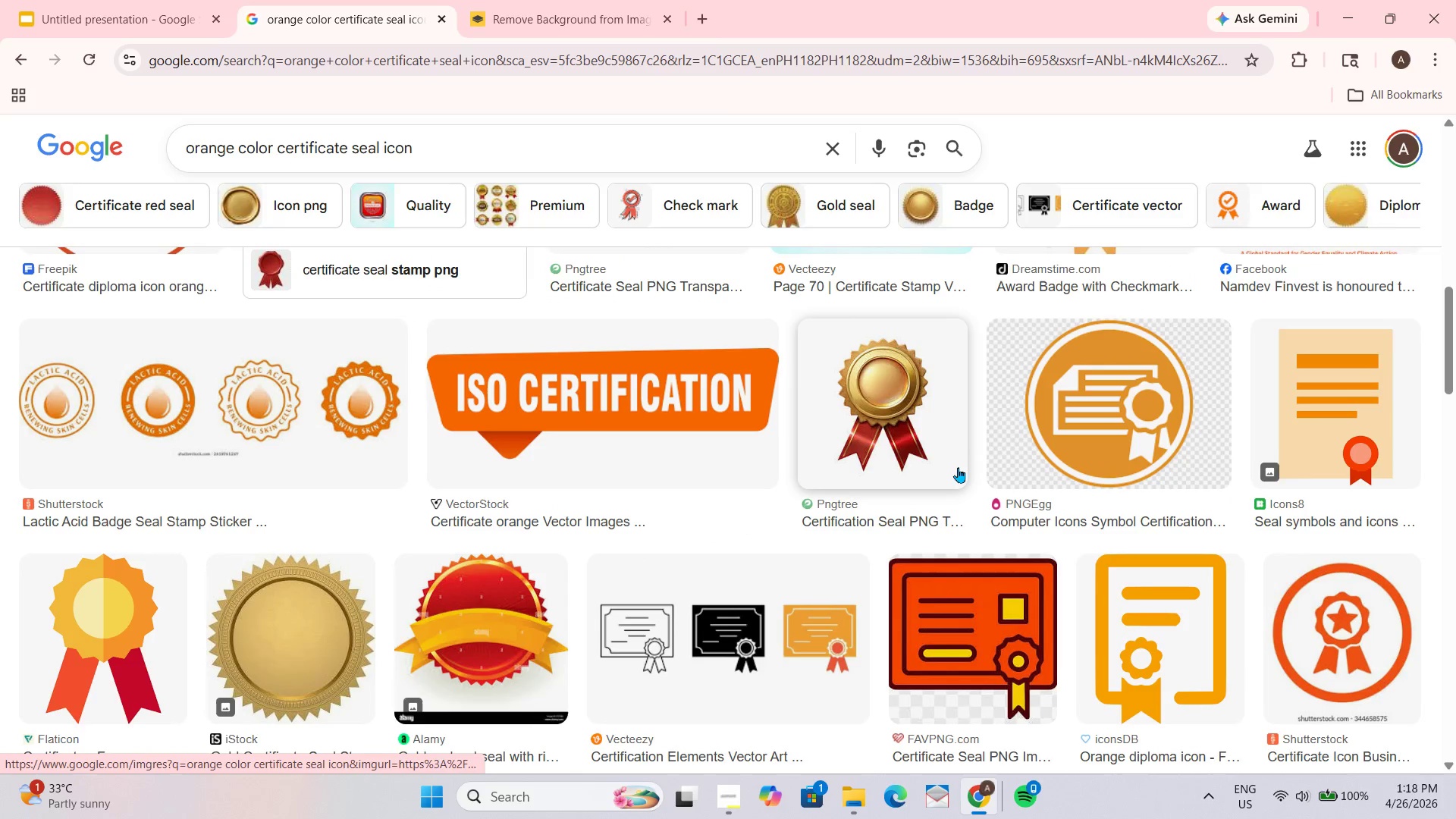 
scroll: coordinate [1076, 601], scroll_direction: up, amount: 12.0
 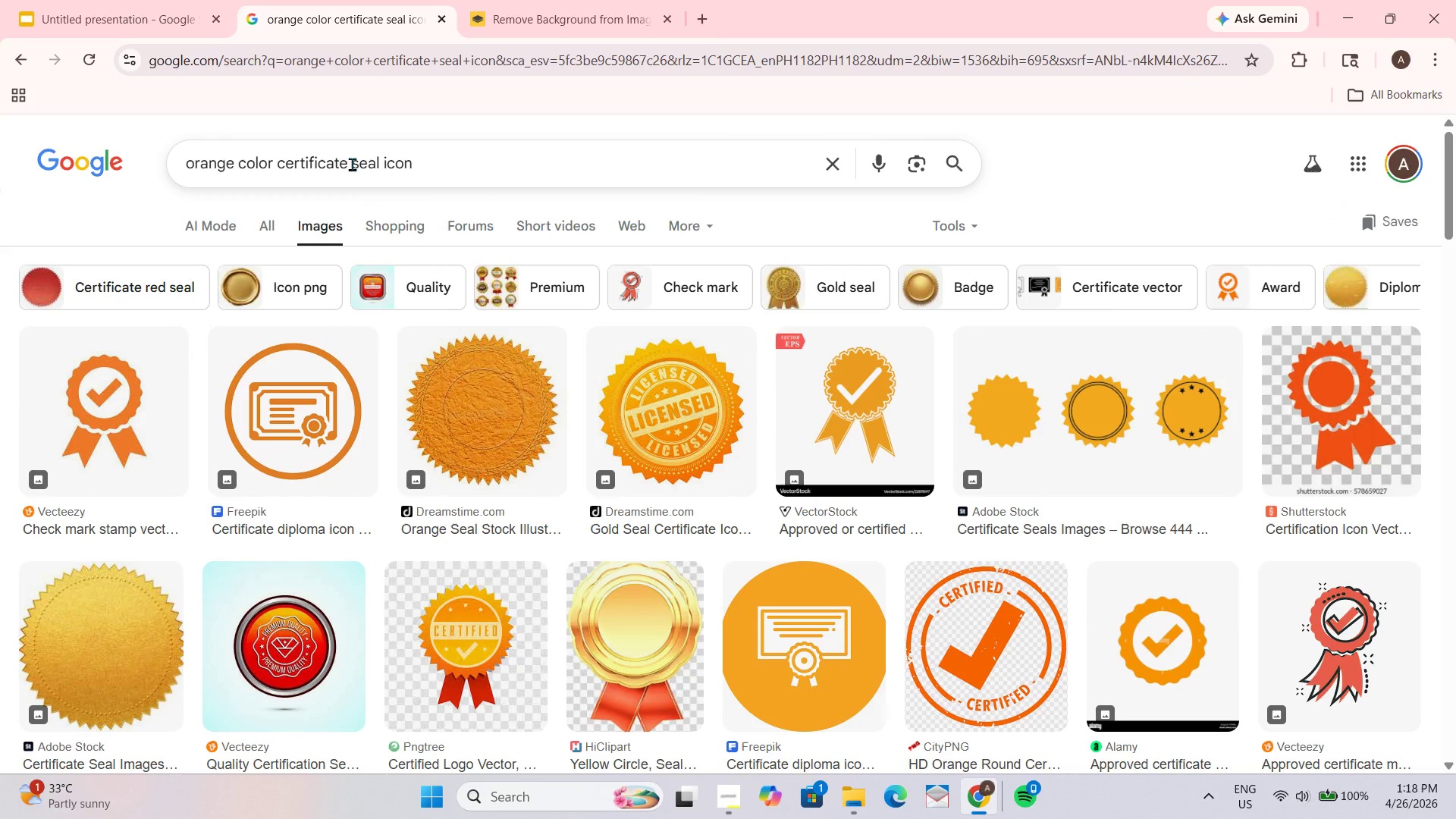 
left_click_drag(start_coordinate=[352, 161], to_coordinate=[277, 162])
 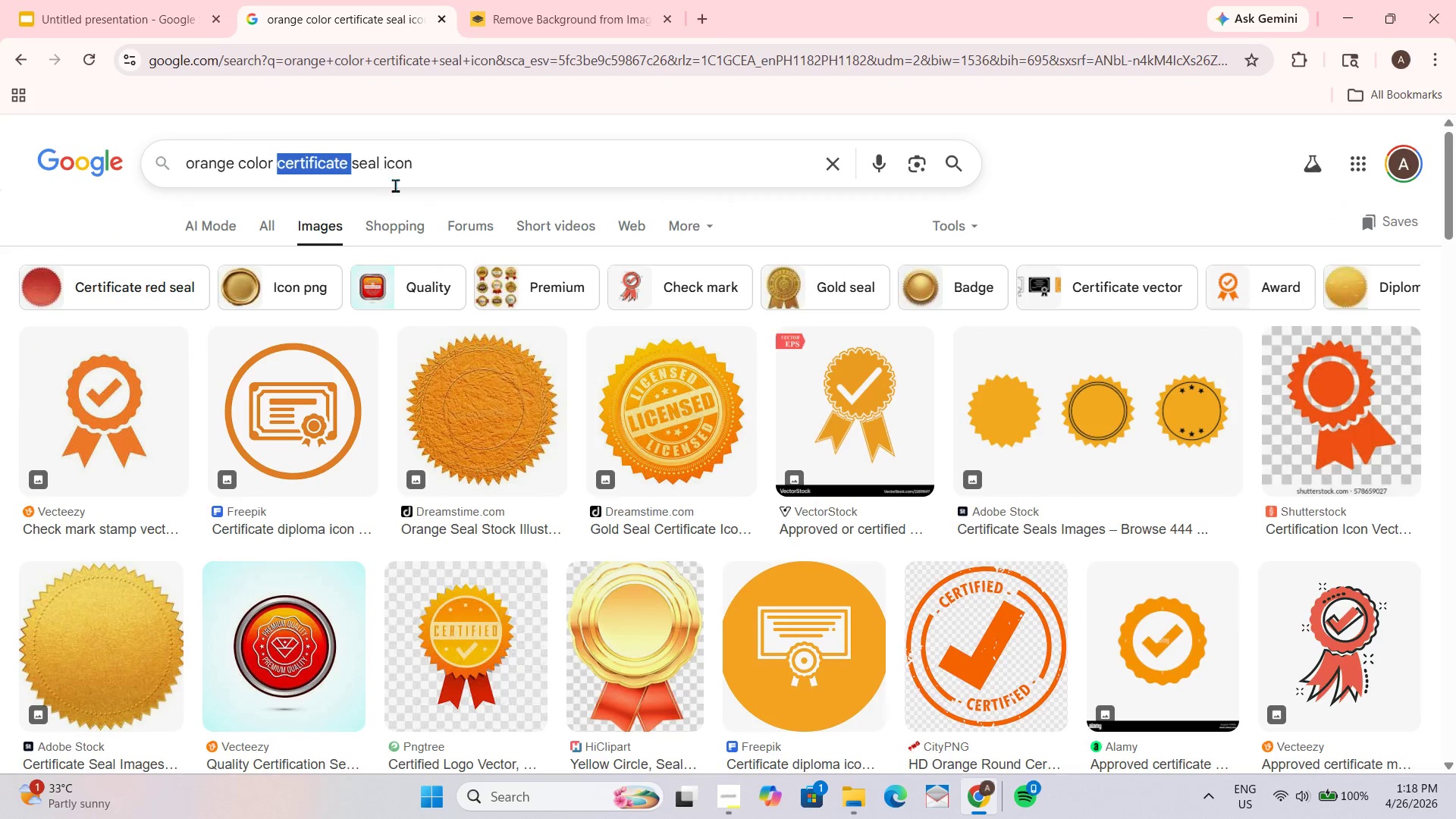 
key(Backspace)
 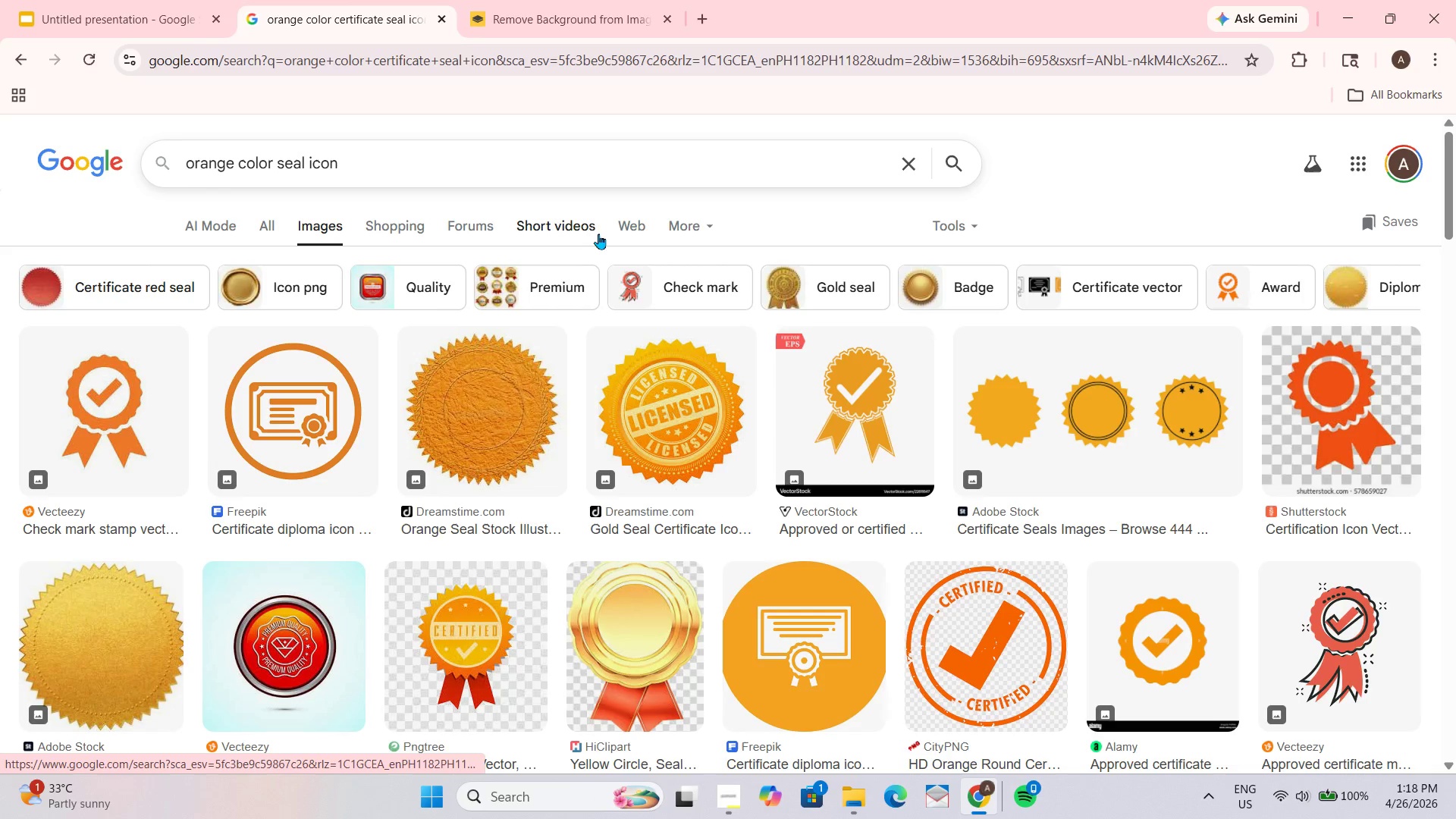 
key(Enter)
 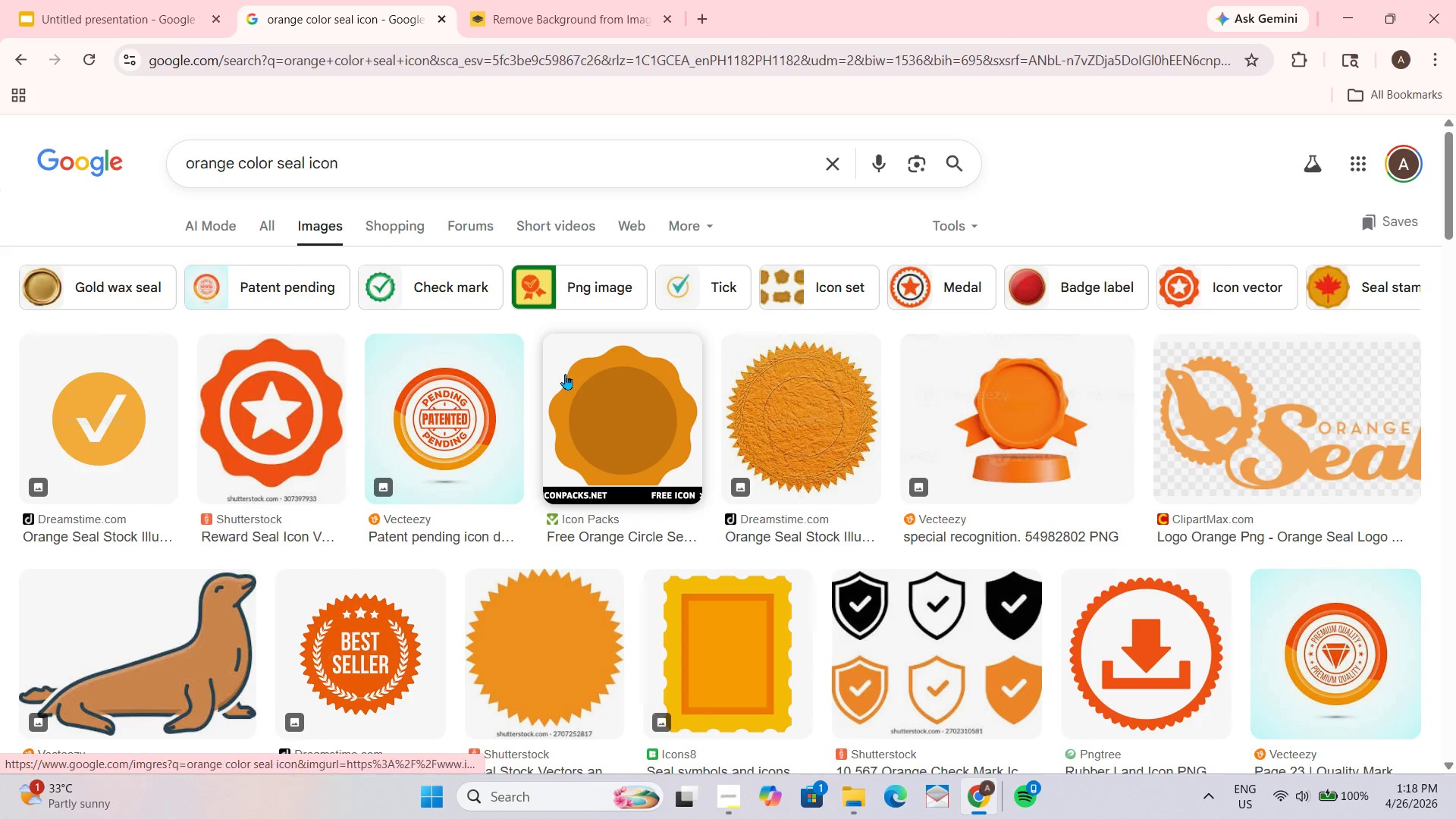 
scroll: coordinate [543, 341], scroll_direction: down, amount: 5.0
 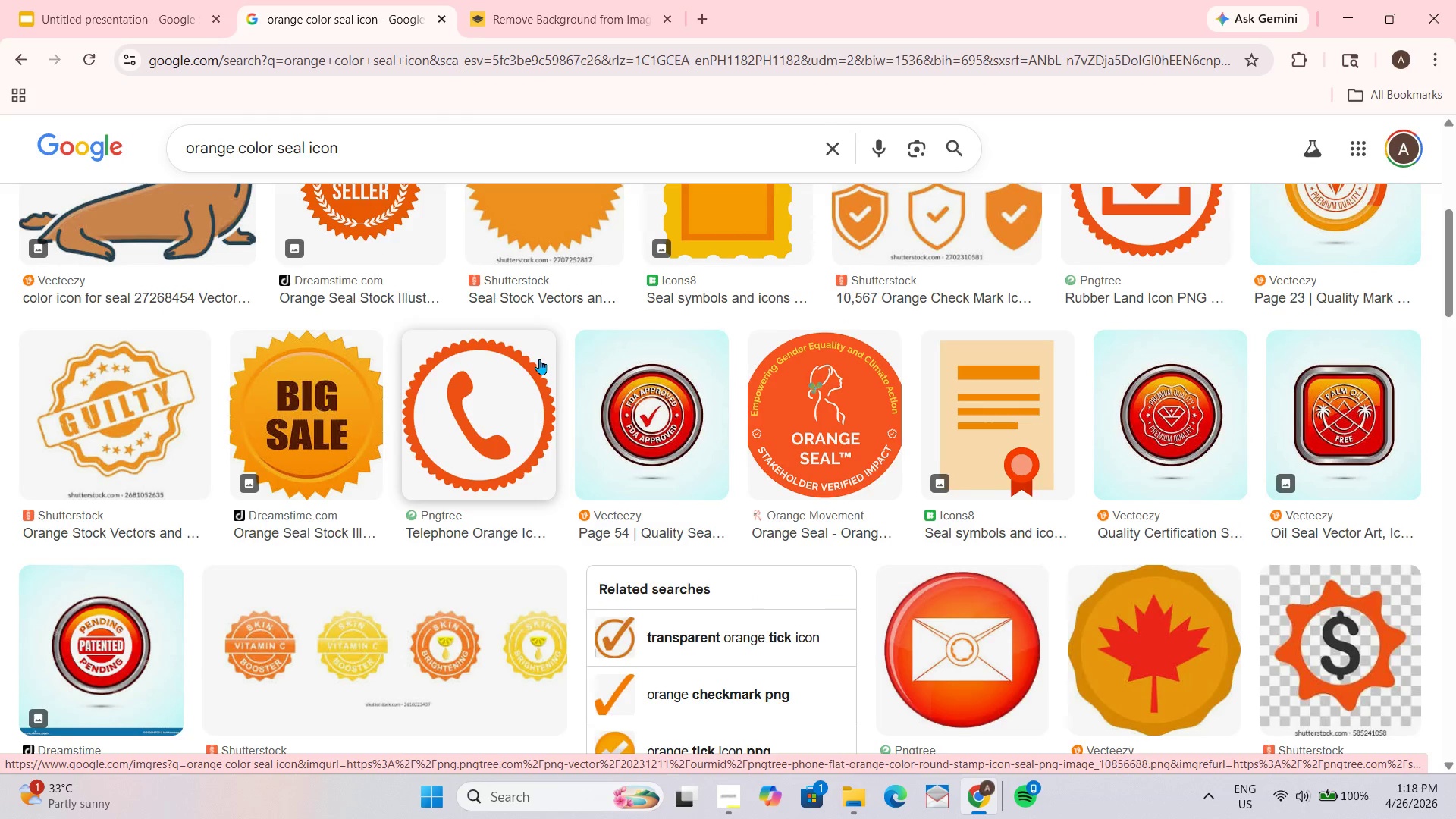 
scroll: coordinate [539, 358], scroll_direction: up, amount: 2.0
 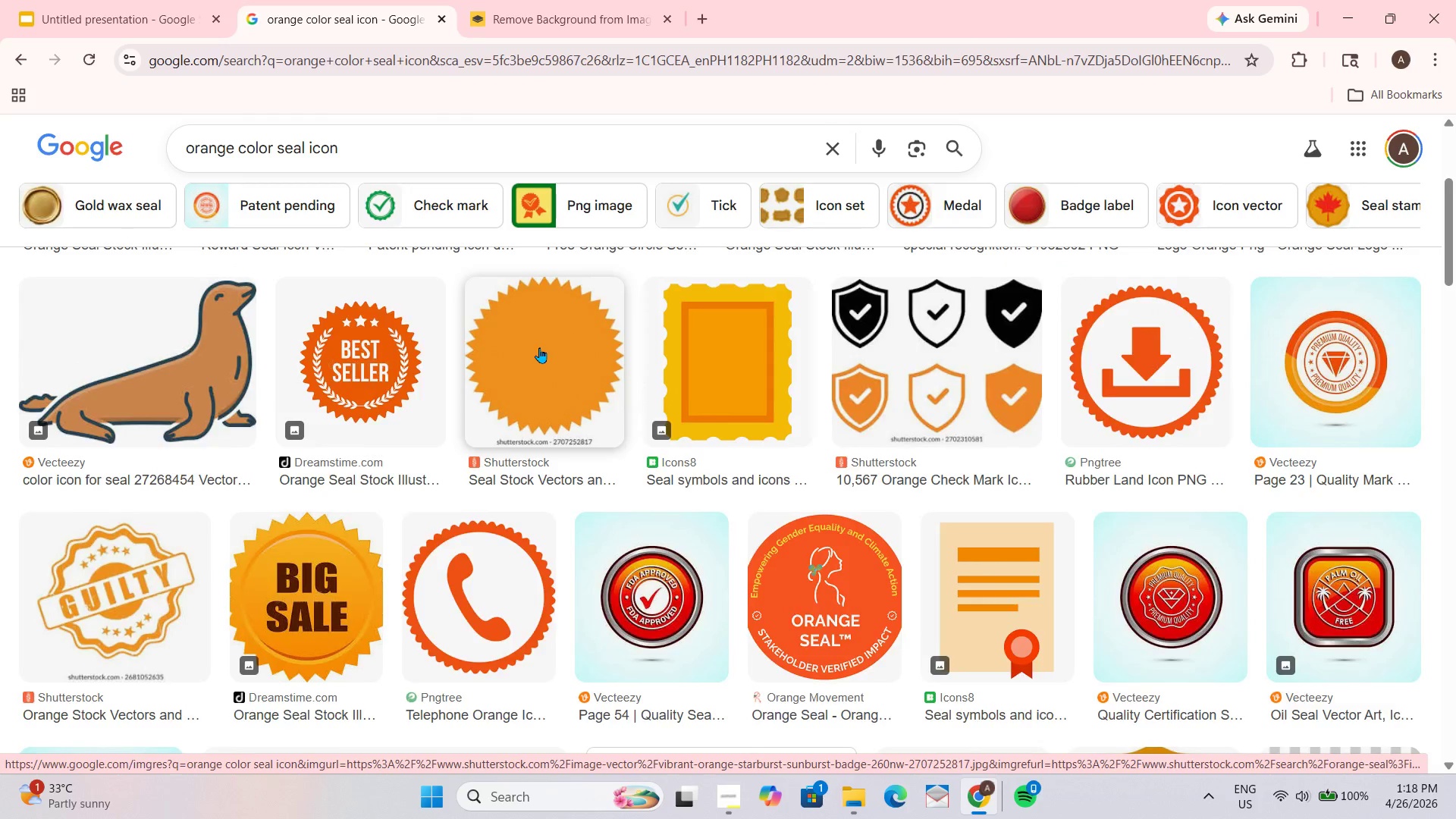 
left_click([539, 347])
 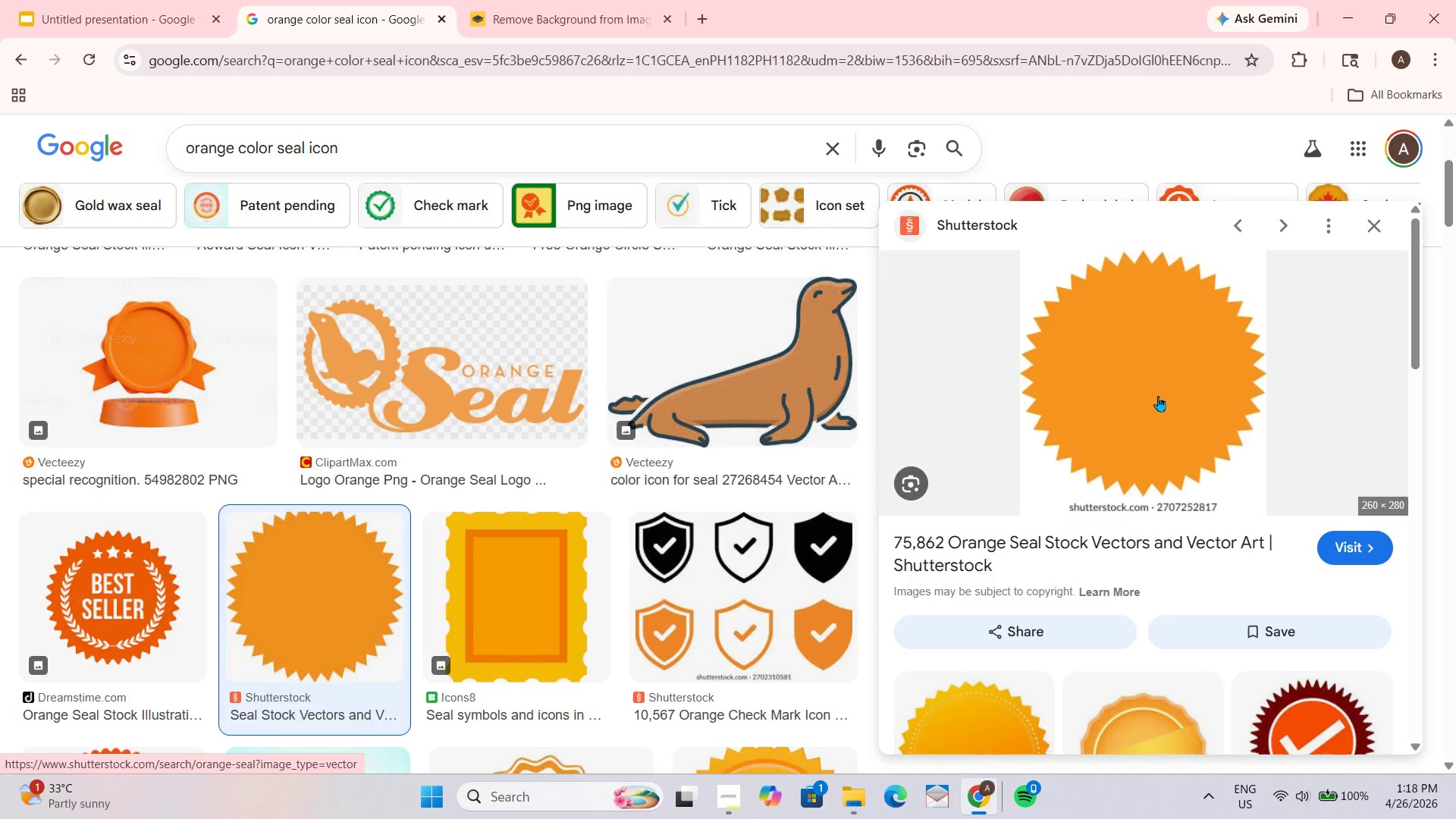 
scroll: coordinate [1111, 472], scroll_direction: down, amount: 3.0
 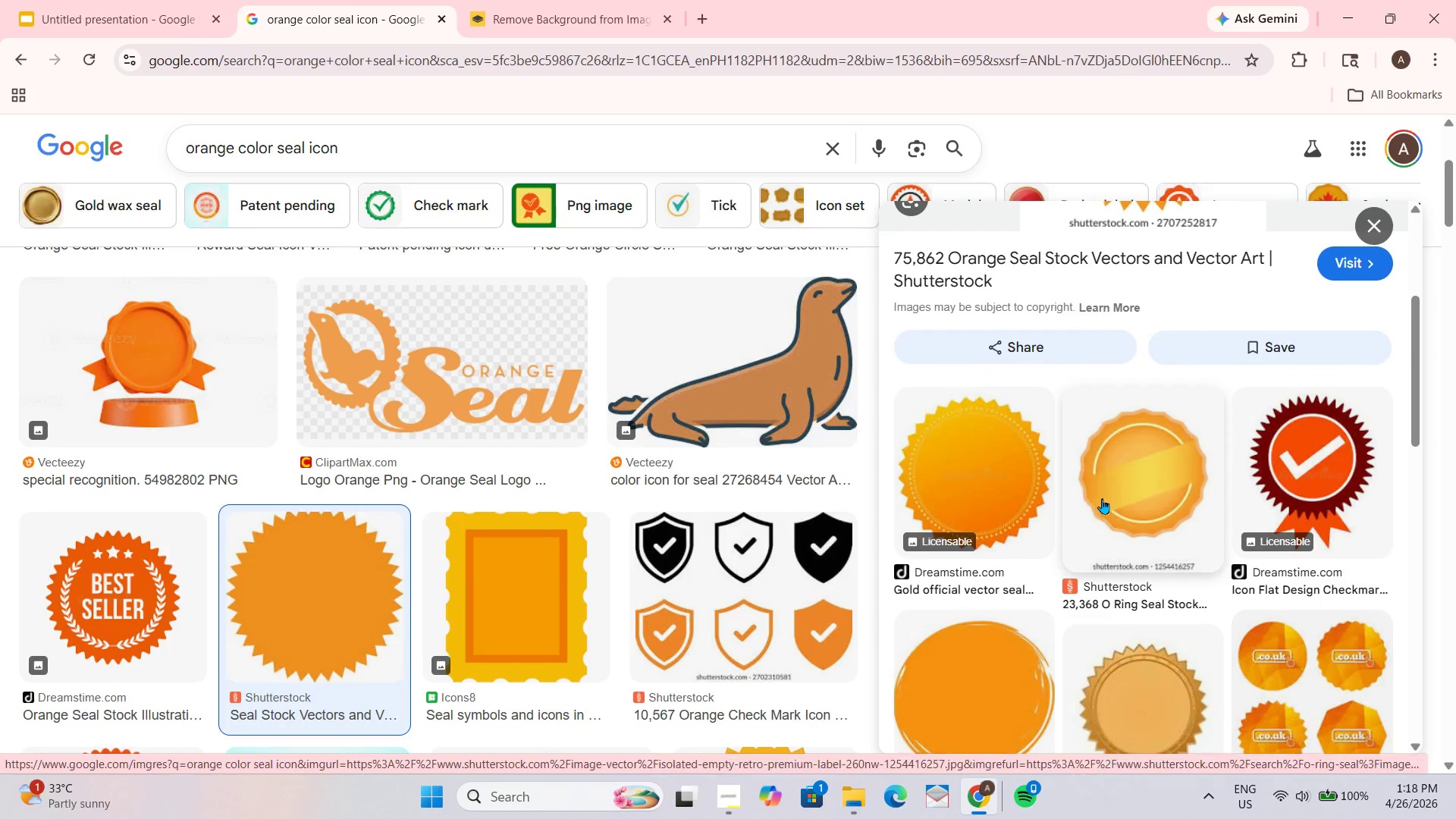 
scroll: coordinate [1116, 461], scroll_direction: up, amount: 4.0
 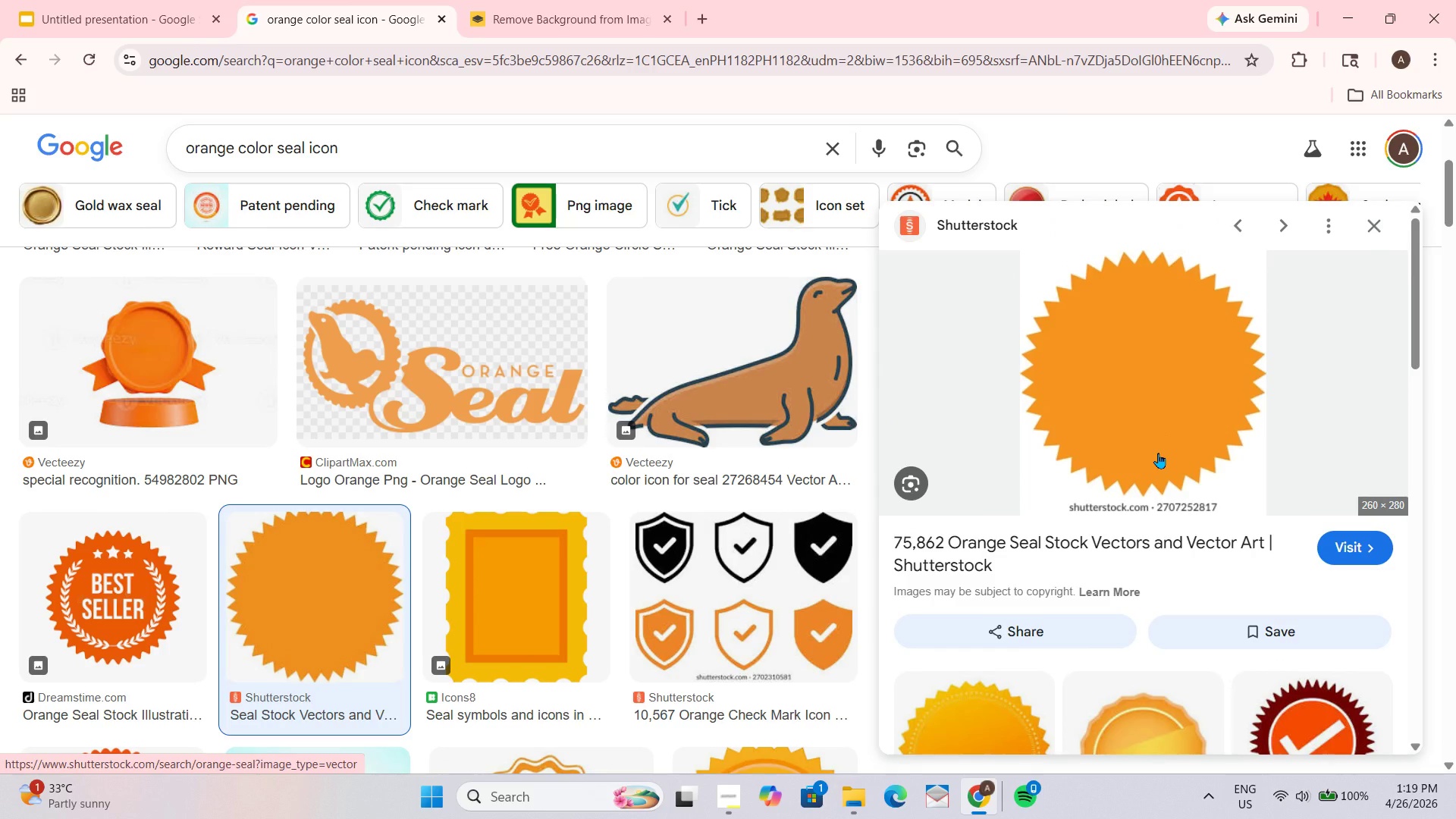 
left_click_drag(start_coordinate=[1158, 453], to_coordinate=[959, 532])
 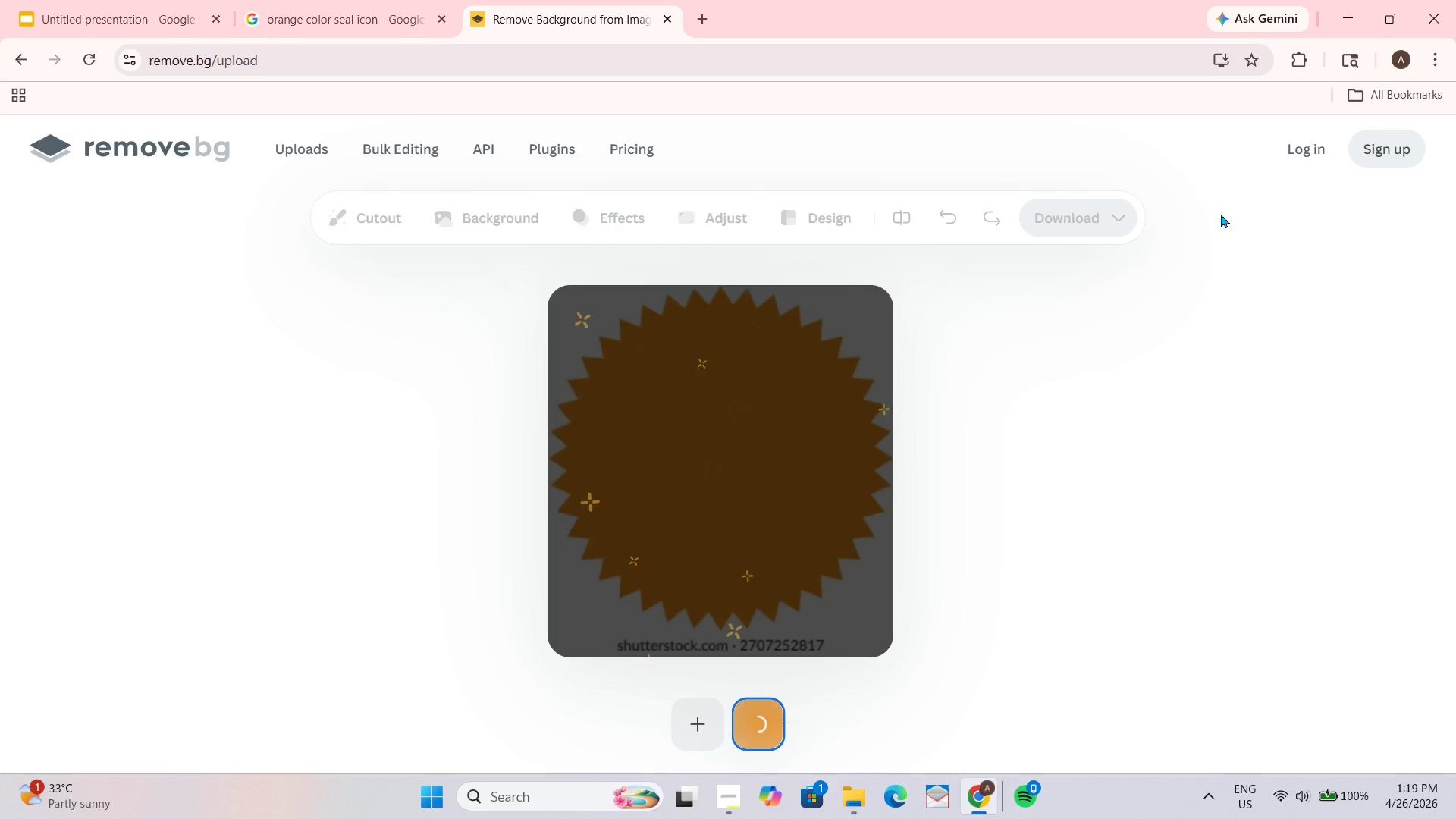 
wait(8.83)
 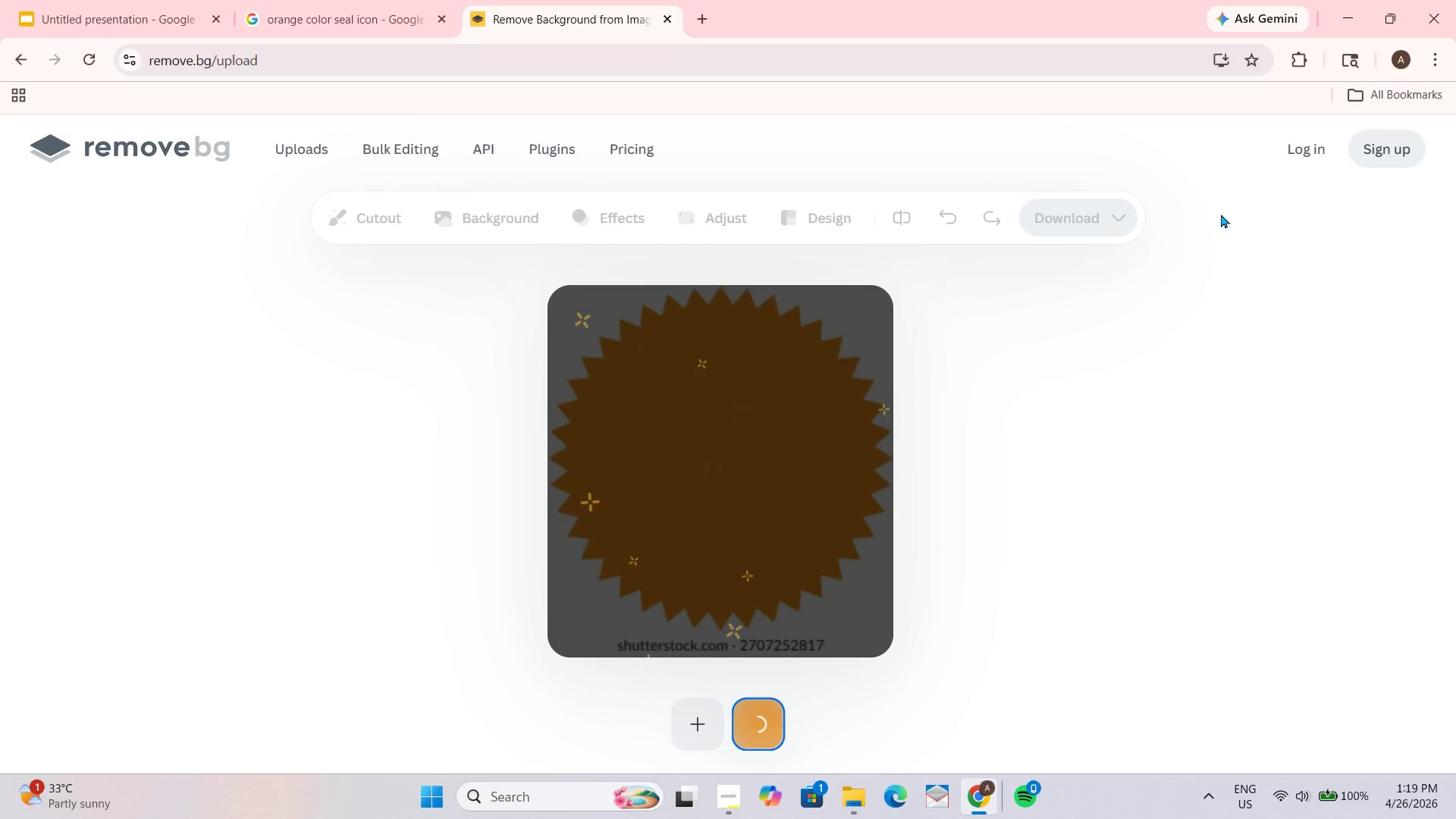 
right_click([870, 340])
 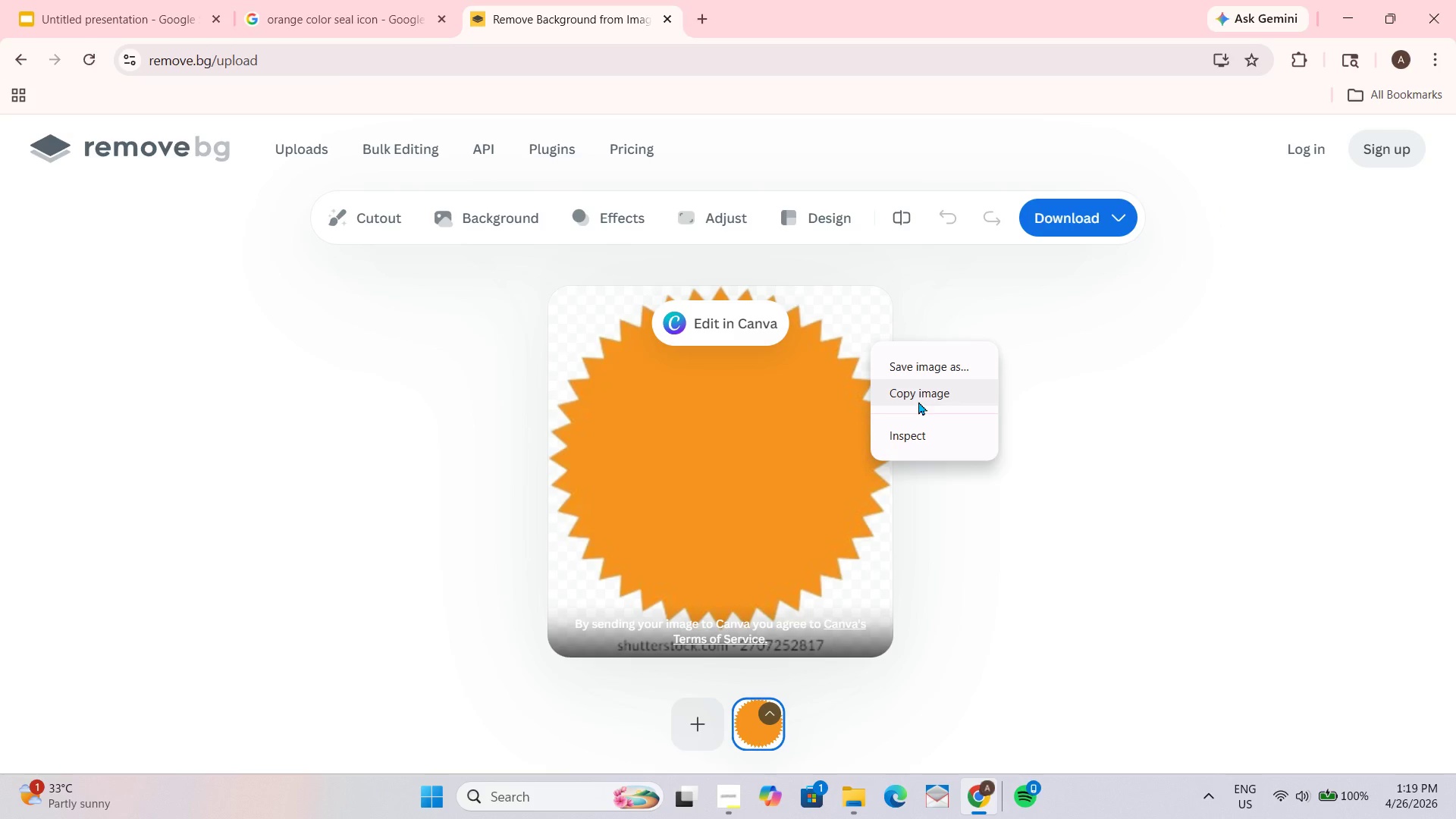 
left_click([918, 400])
 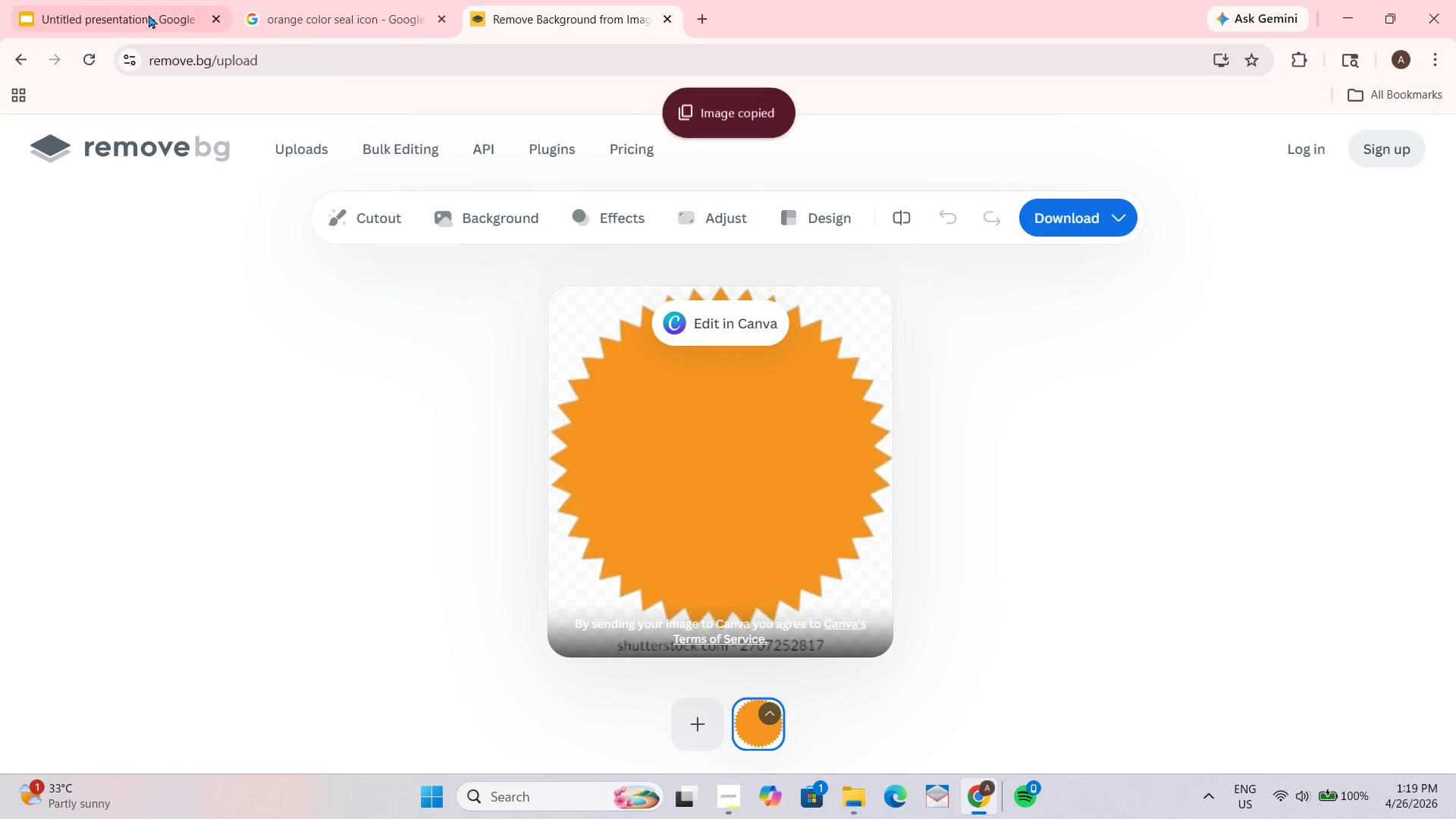 
left_click([155, 0])
 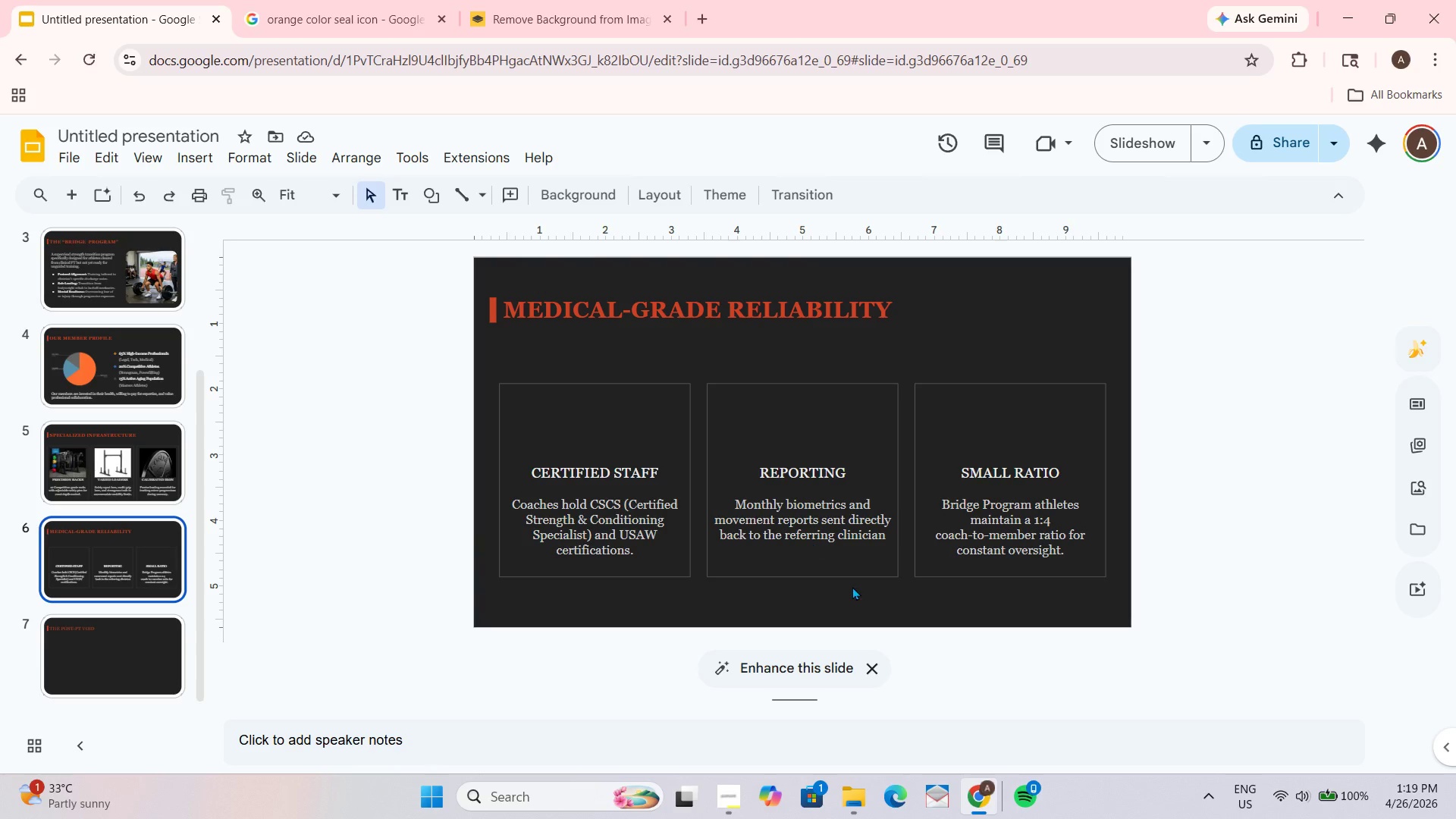 
key(Control+V)
 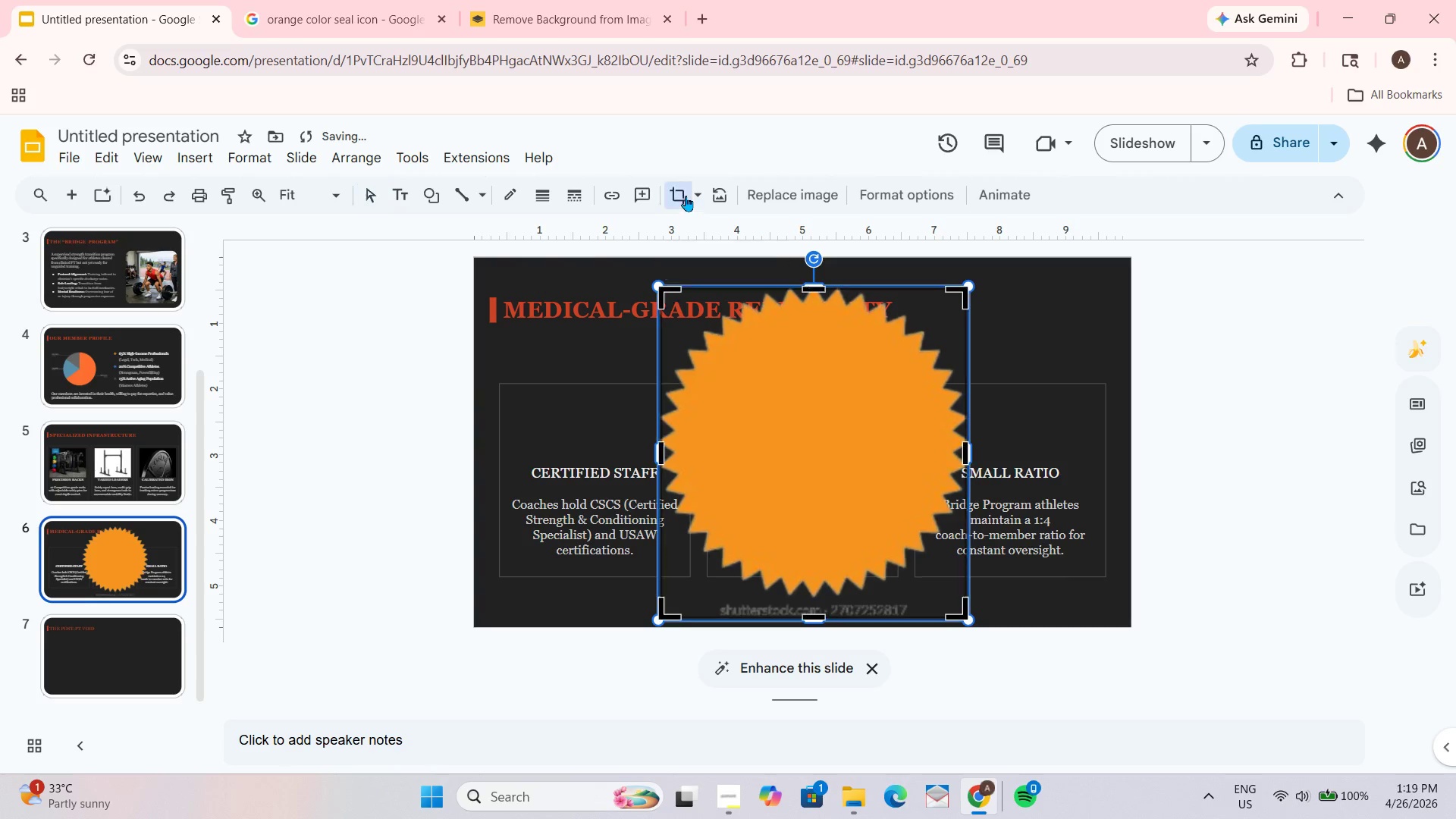 
left_click_drag(start_coordinate=[811, 619], to_coordinate=[812, 605])
 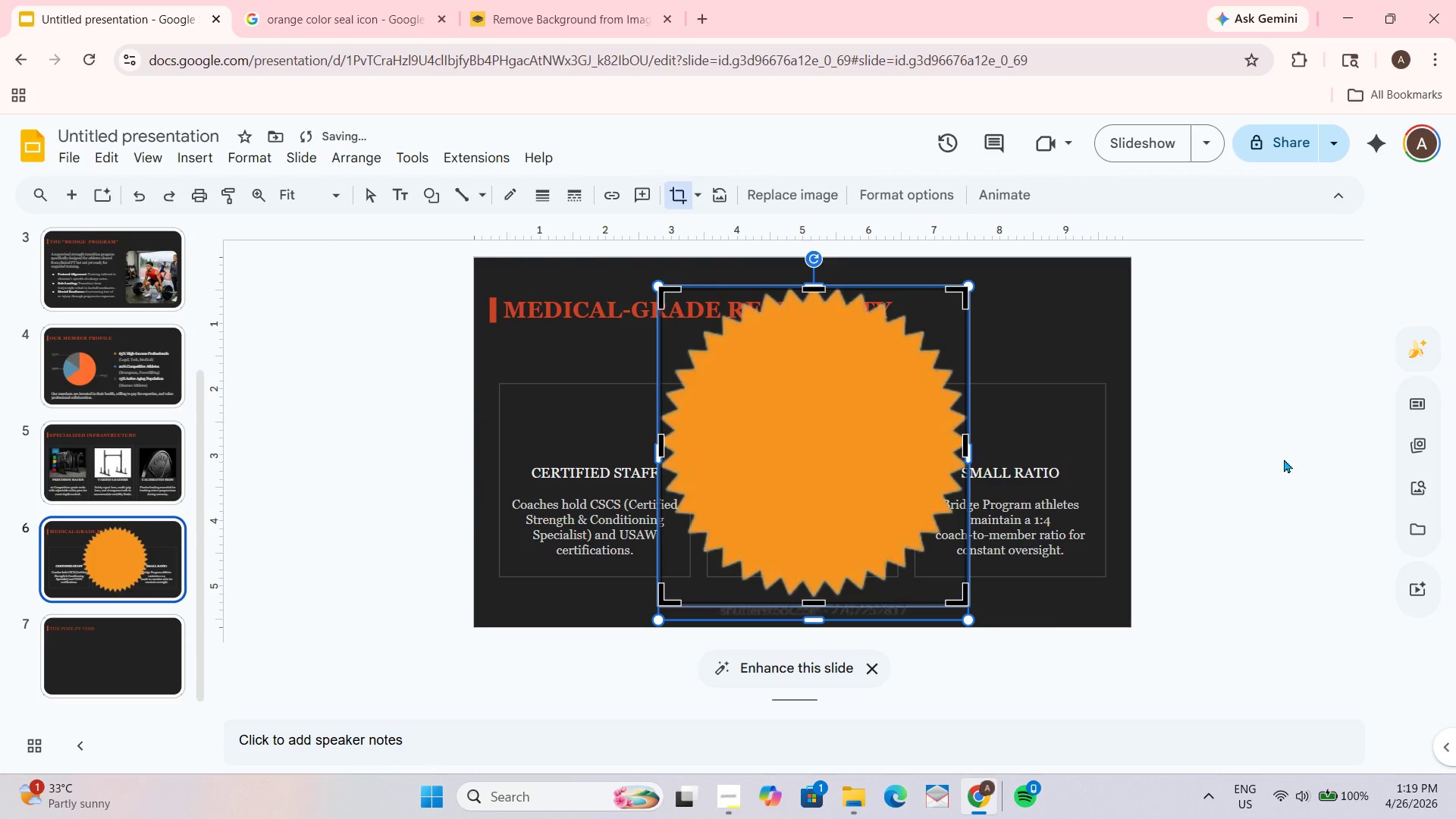 
left_click([1284, 458])
 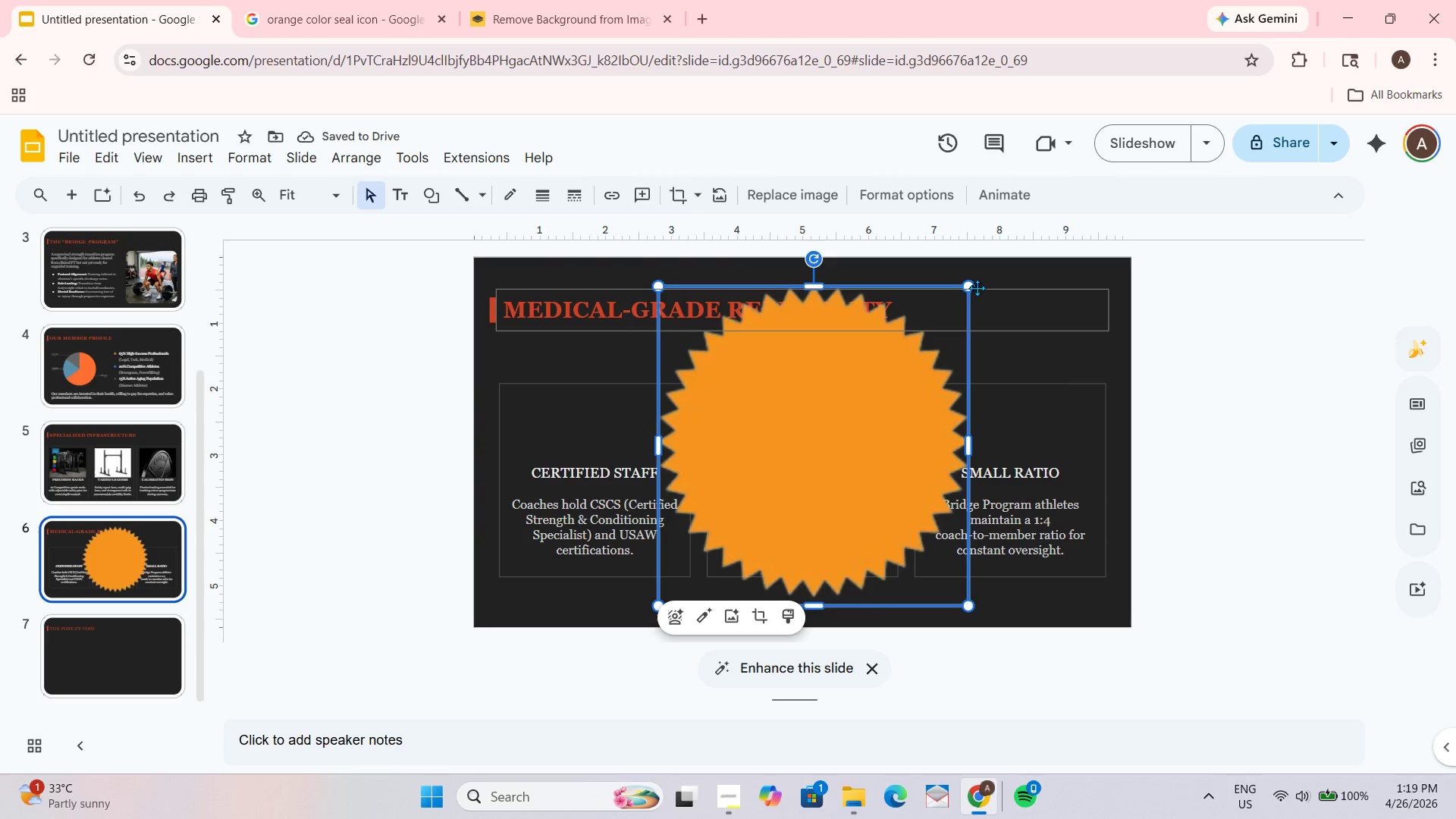 
left_click_drag(start_coordinate=[972, 287], to_coordinate=[709, 583])
 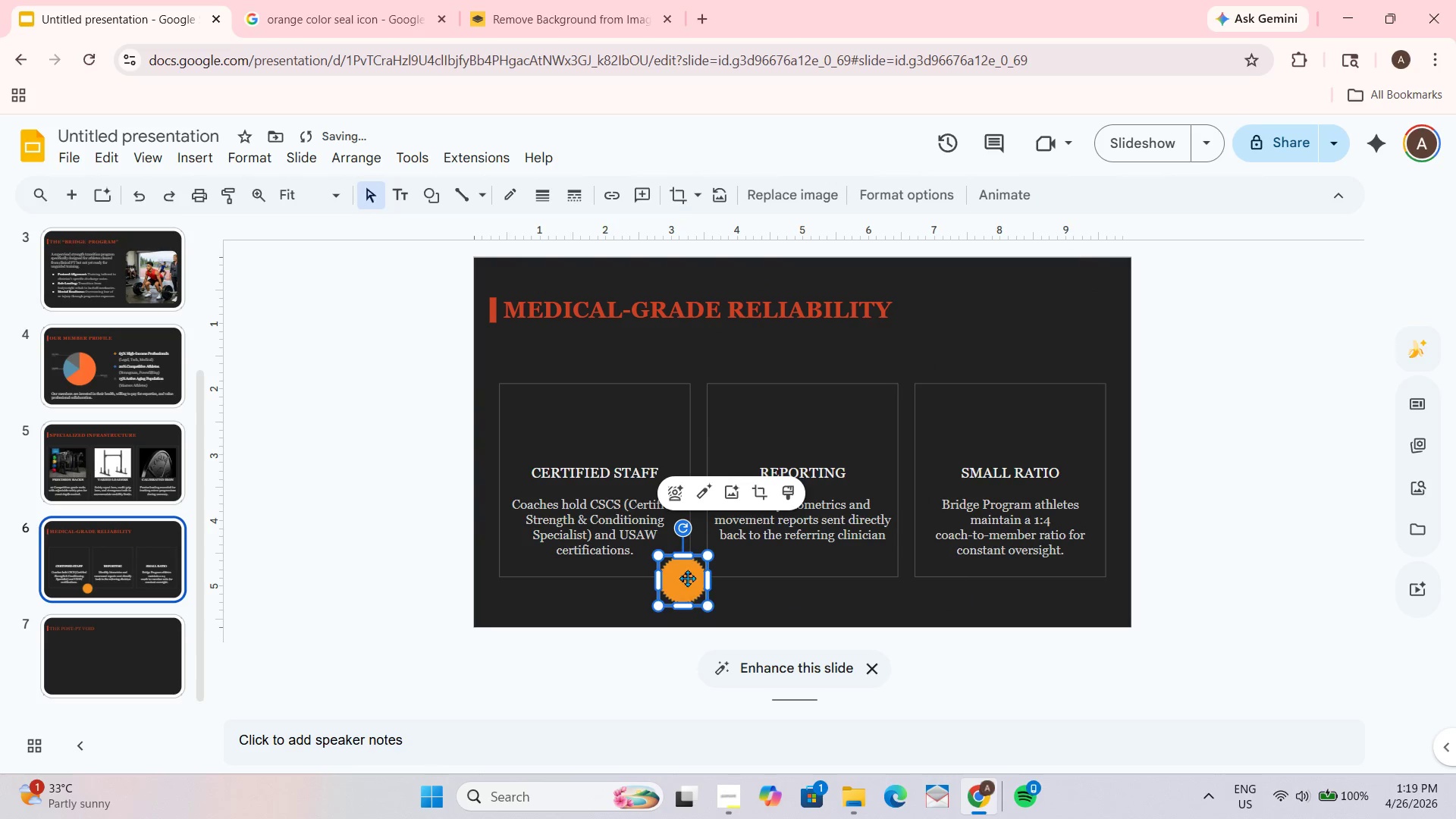 
left_click_drag(start_coordinate=[686, 579], to_coordinate=[592, 423])
 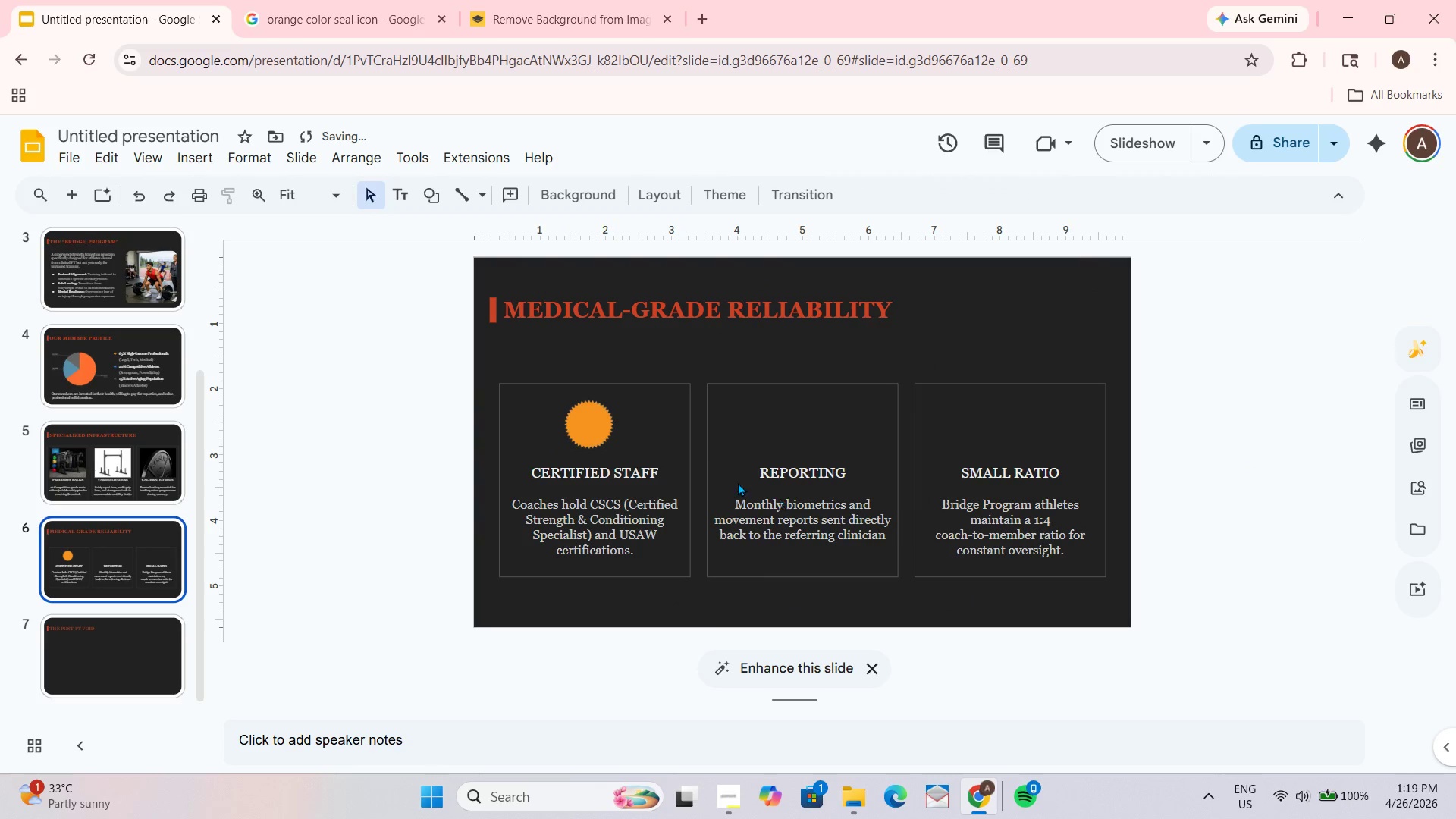 
left_click_drag(start_coordinate=[578, 445], to_coordinate=[585, 442])
 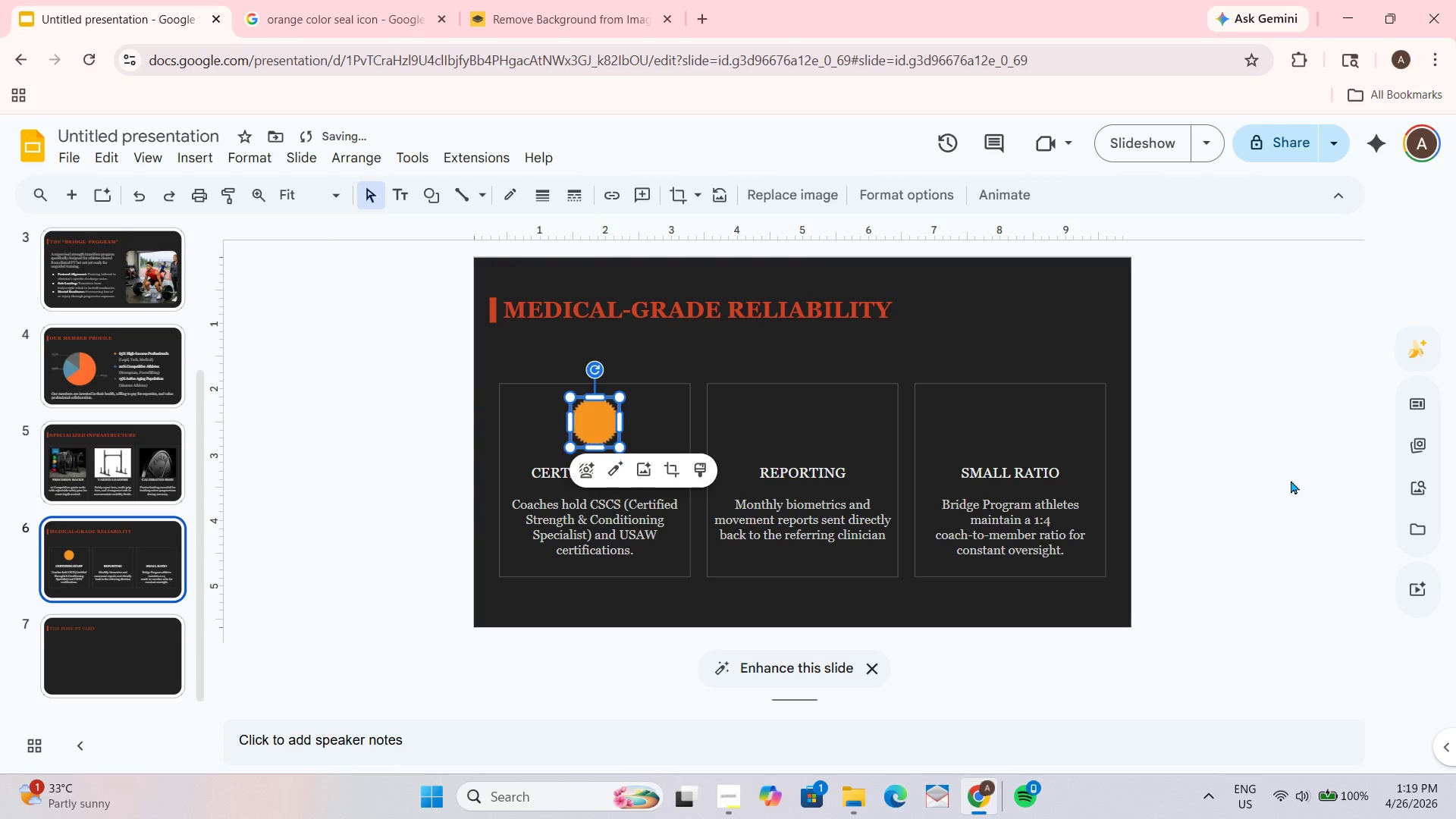 
left_click([1289, 480])
 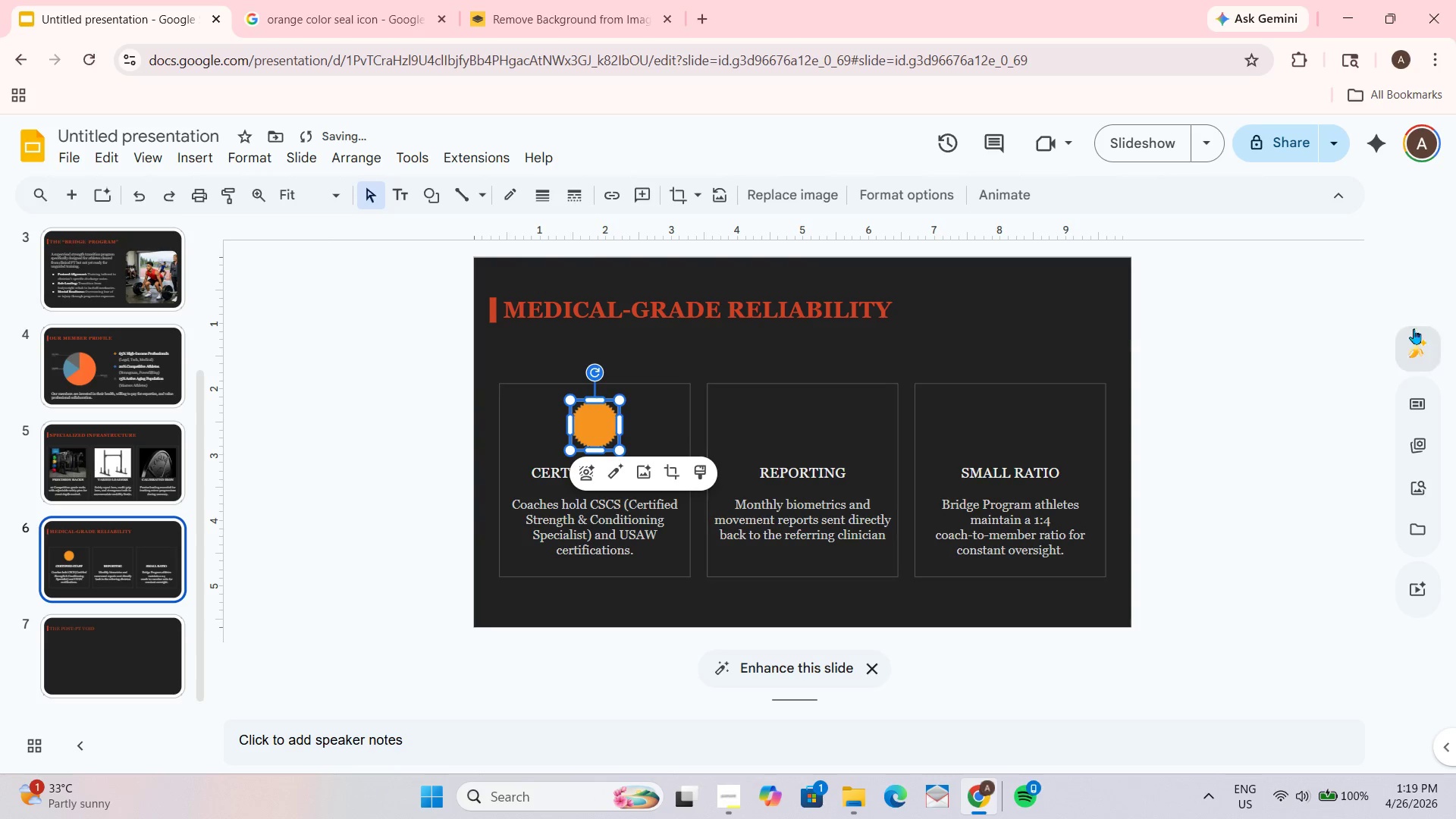 
left_click([915, 202])
 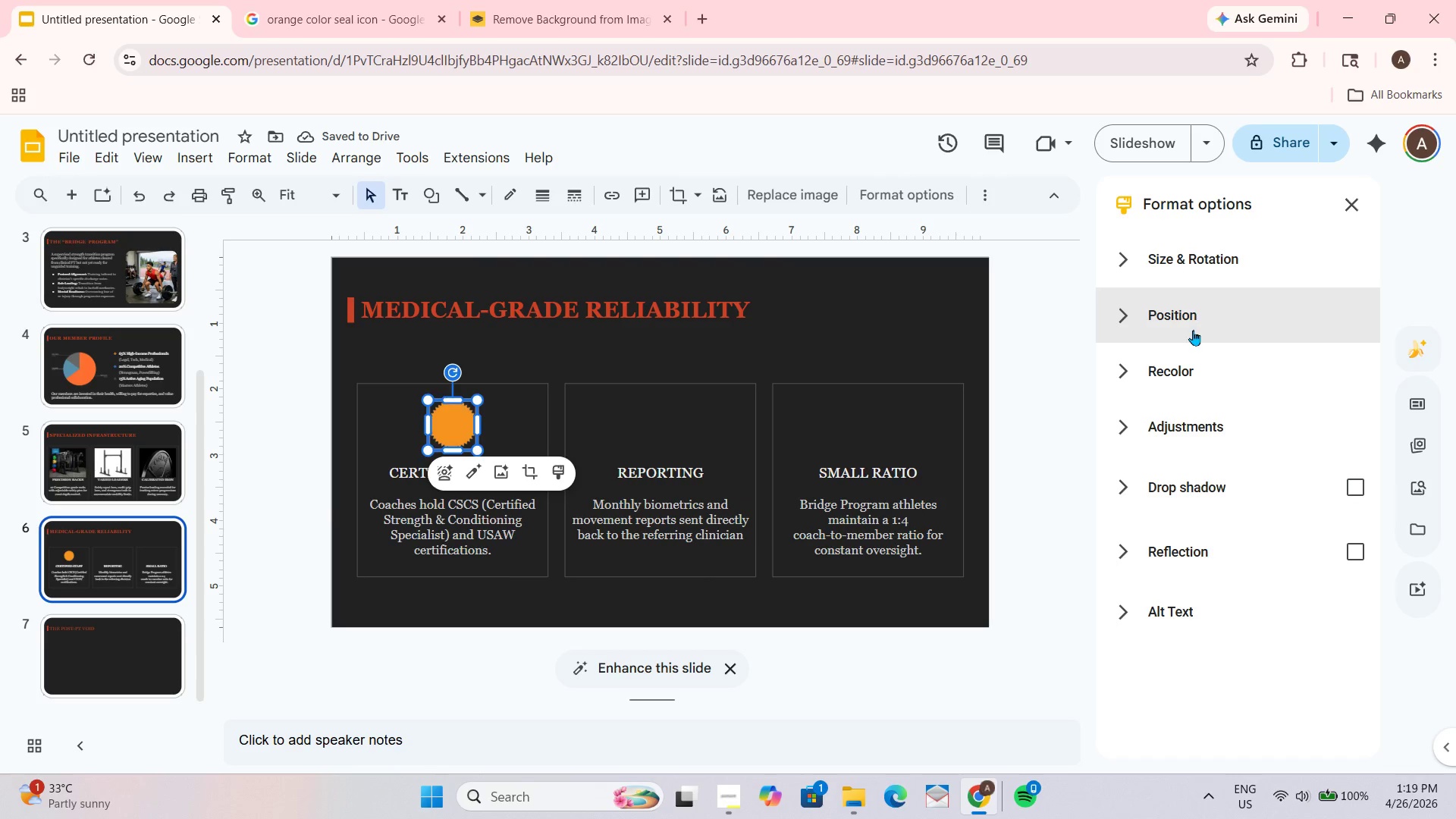 
left_click([1186, 376])
 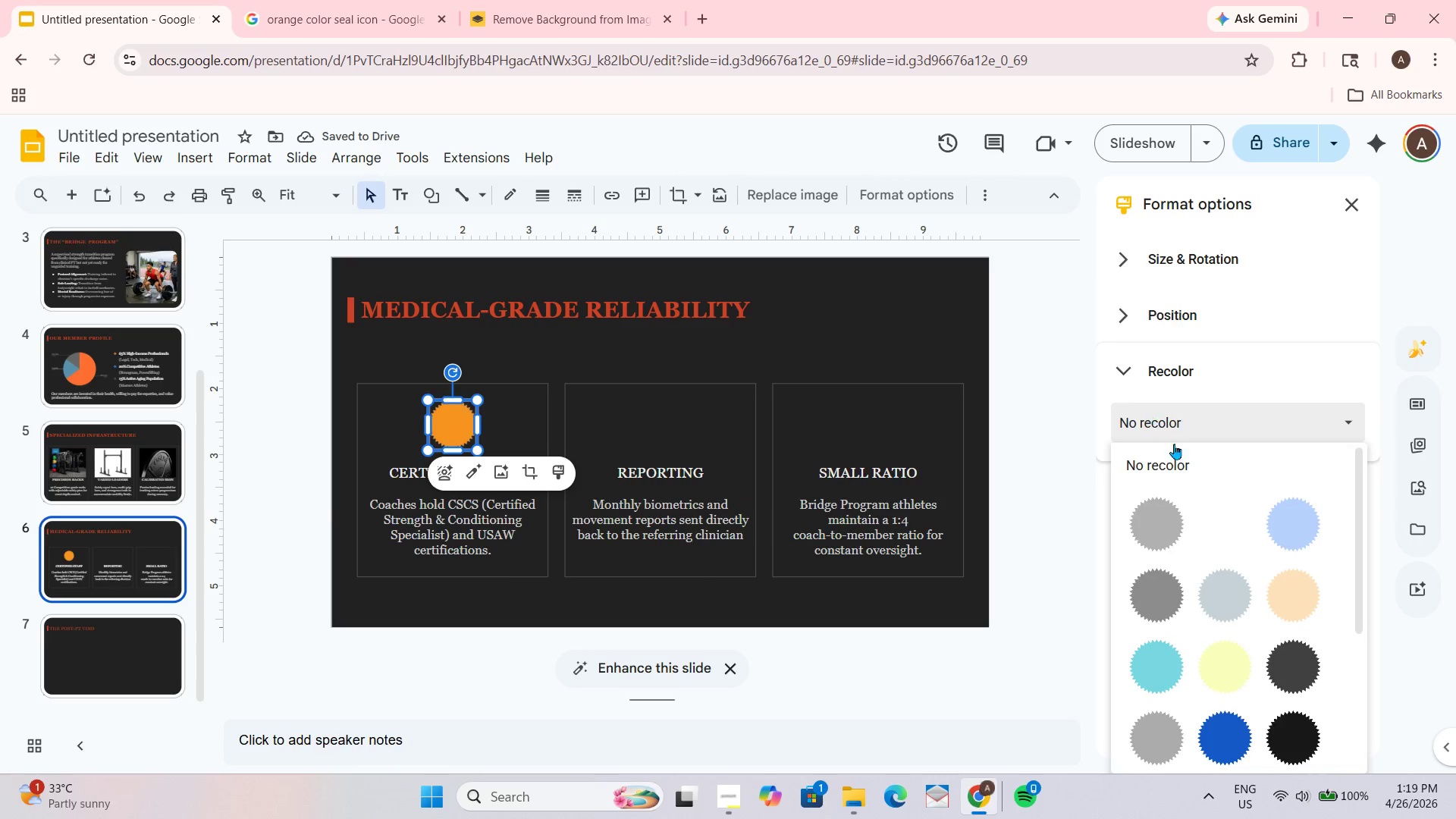 
scroll: coordinate [1056, 414], scroll_direction: down, amount: 4.0
 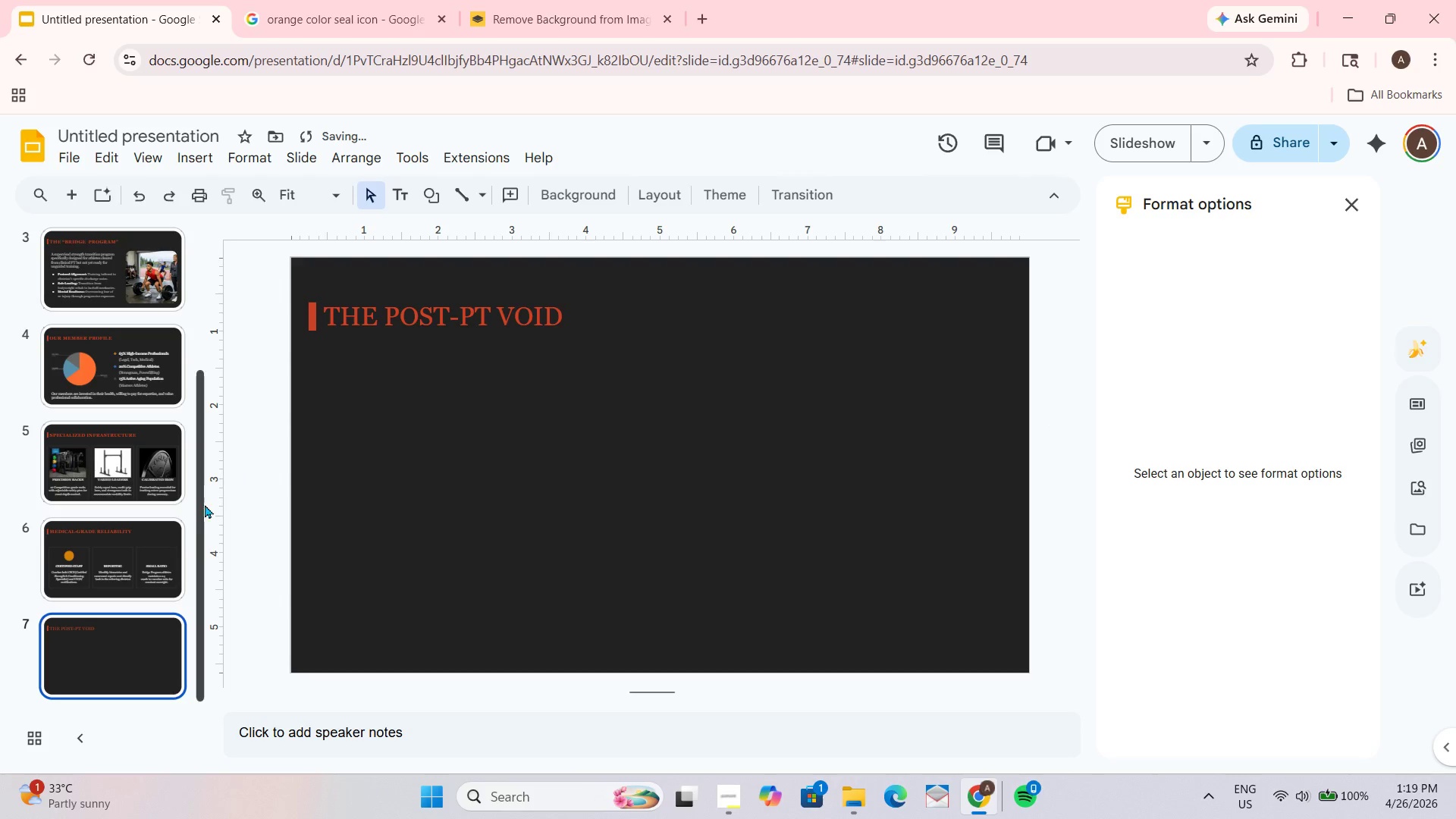 
left_click([155, 532])
 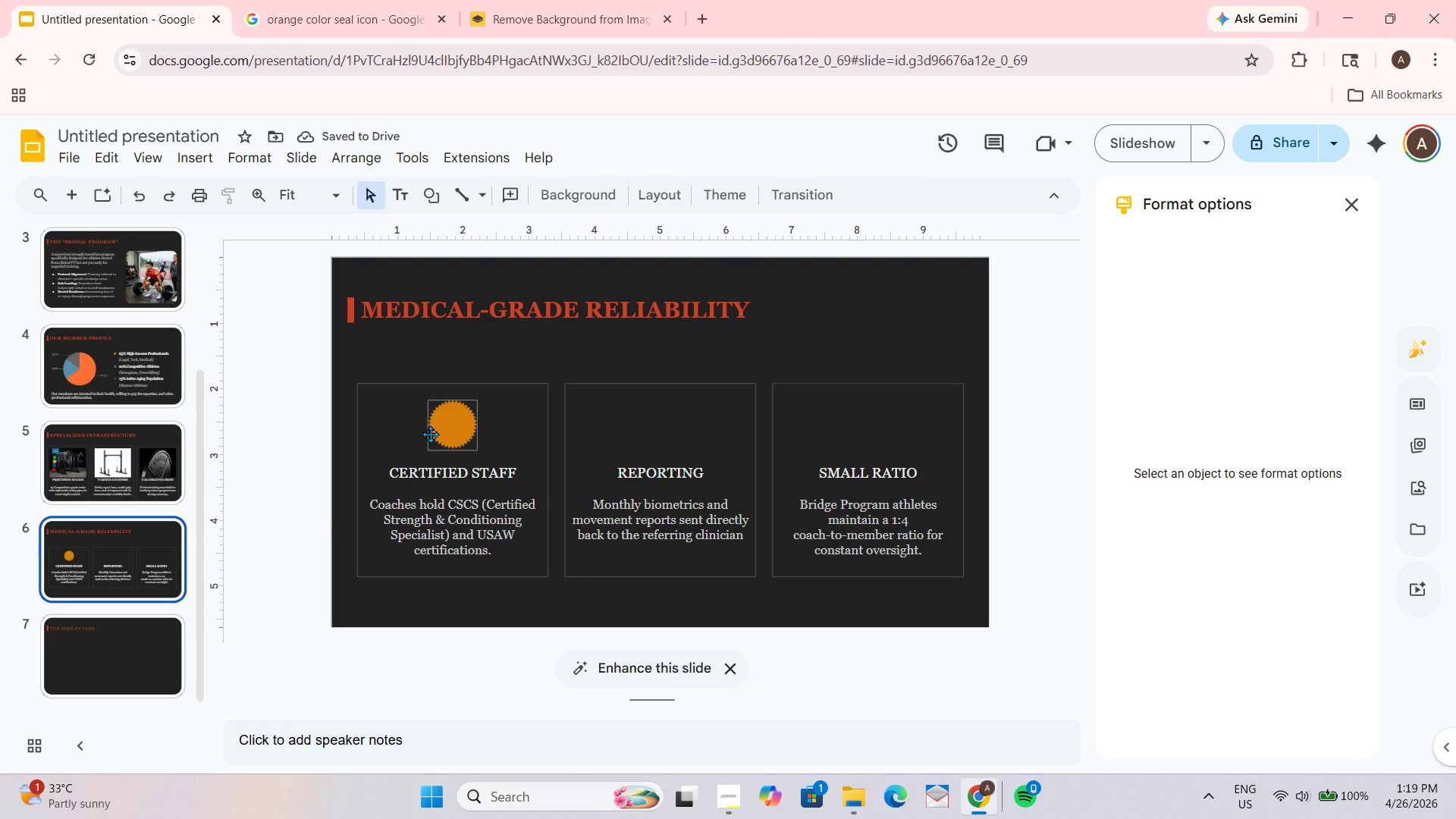 
left_click_drag(start_coordinate=[464, 429], to_coordinate=[460, 433])
 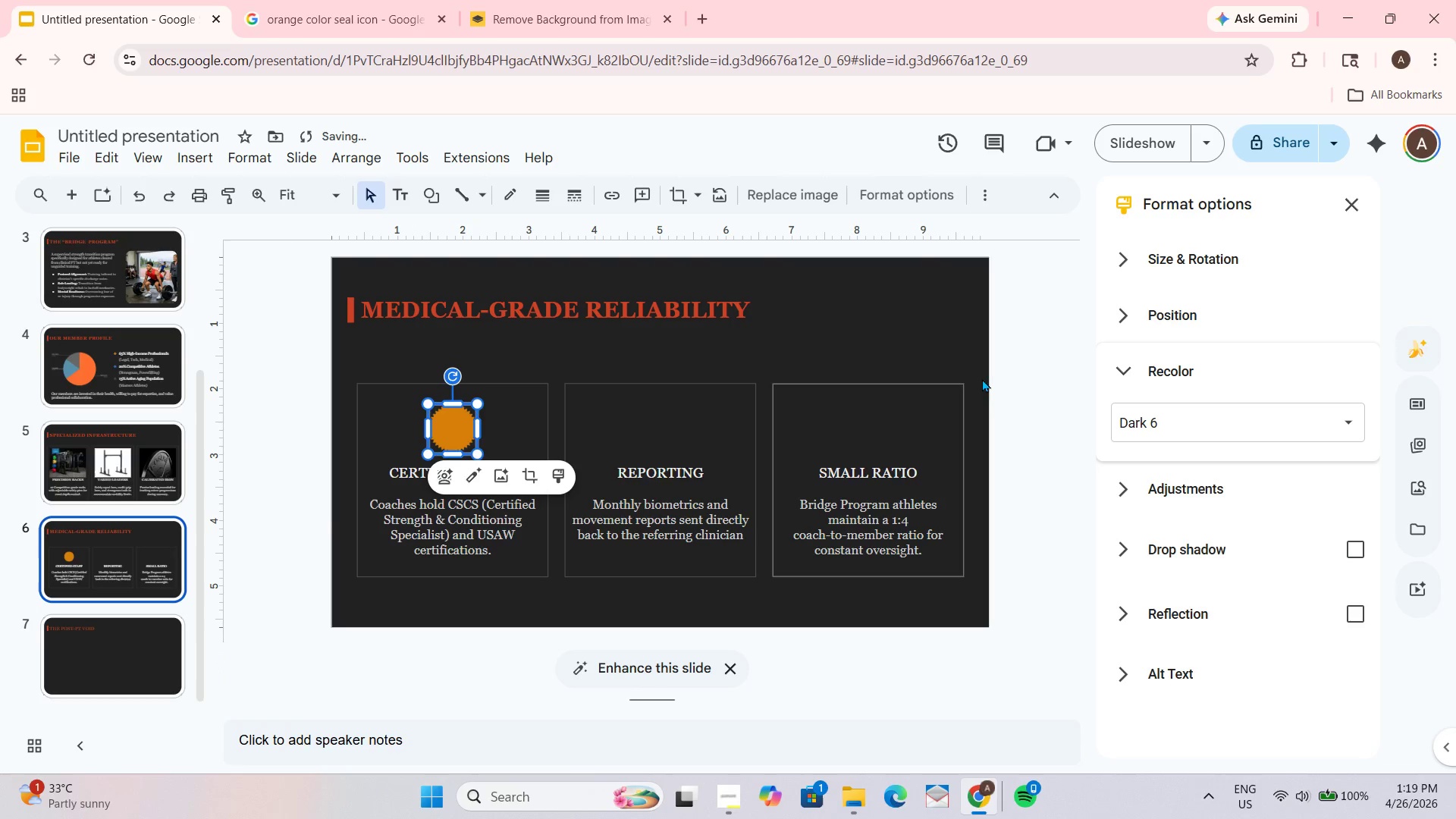 
left_click([1040, 375])
 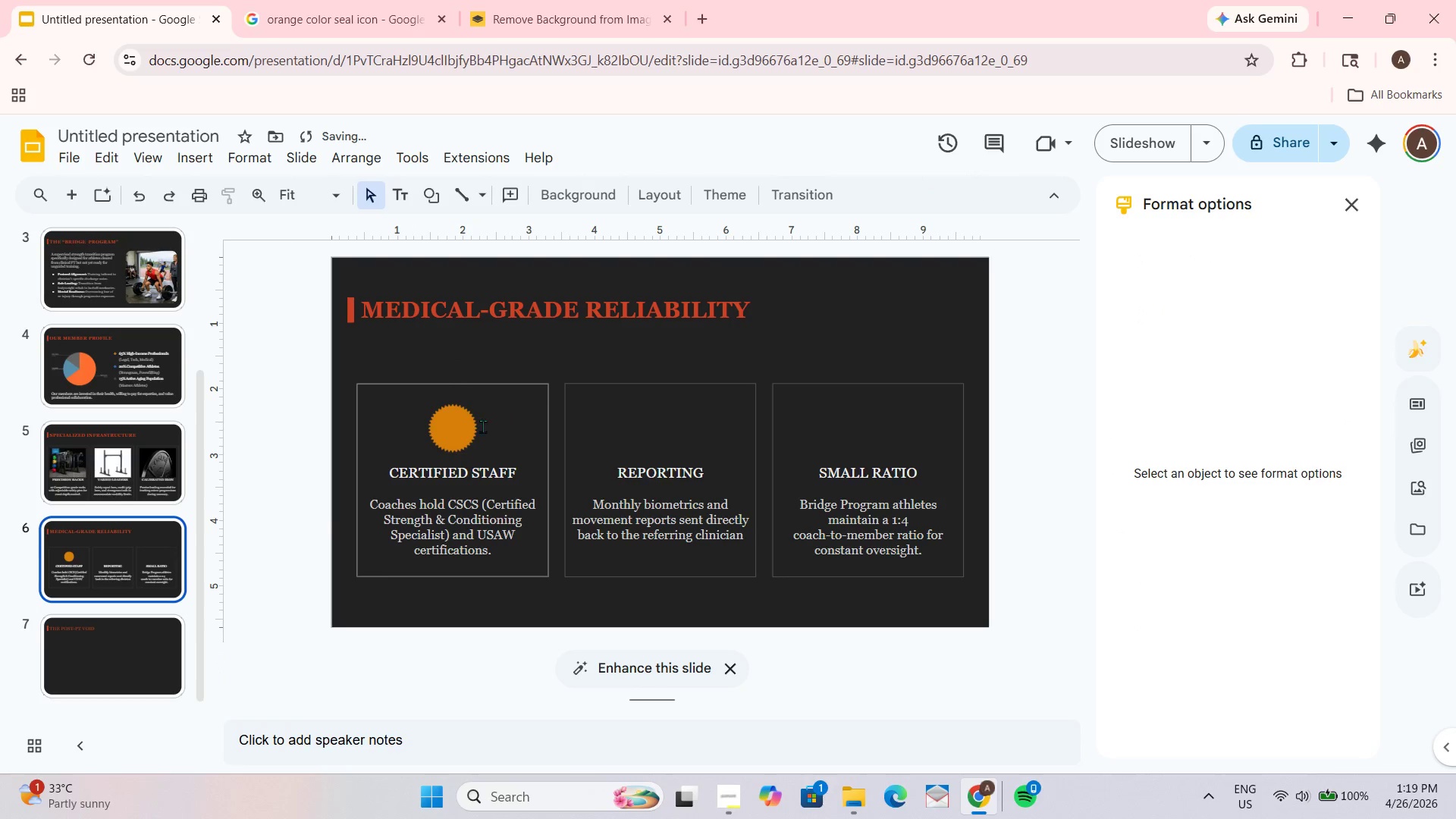 
left_click_drag(start_coordinate=[467, 438], to_coordinate=[467, 432])
 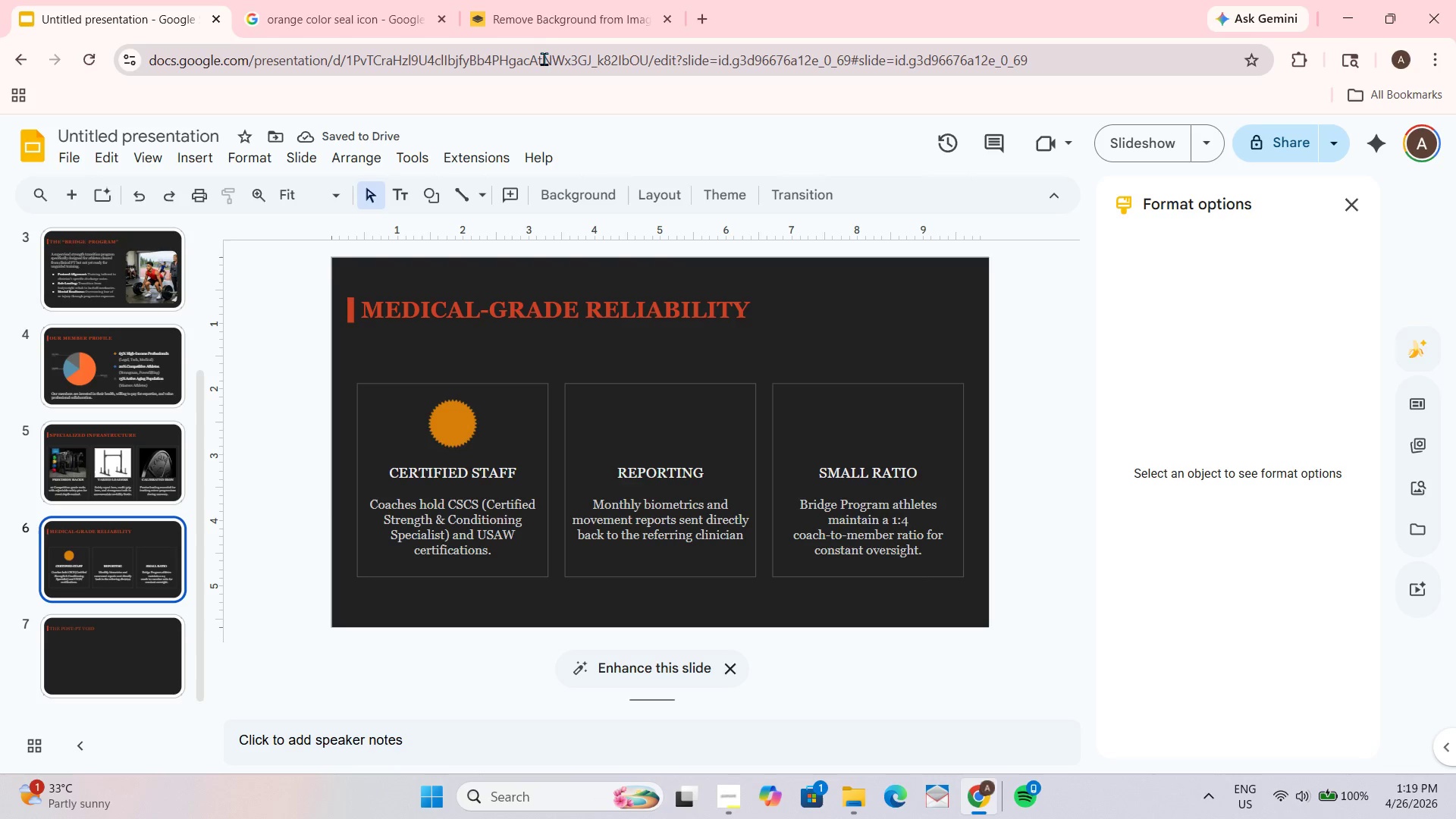 
wait(9.58)
 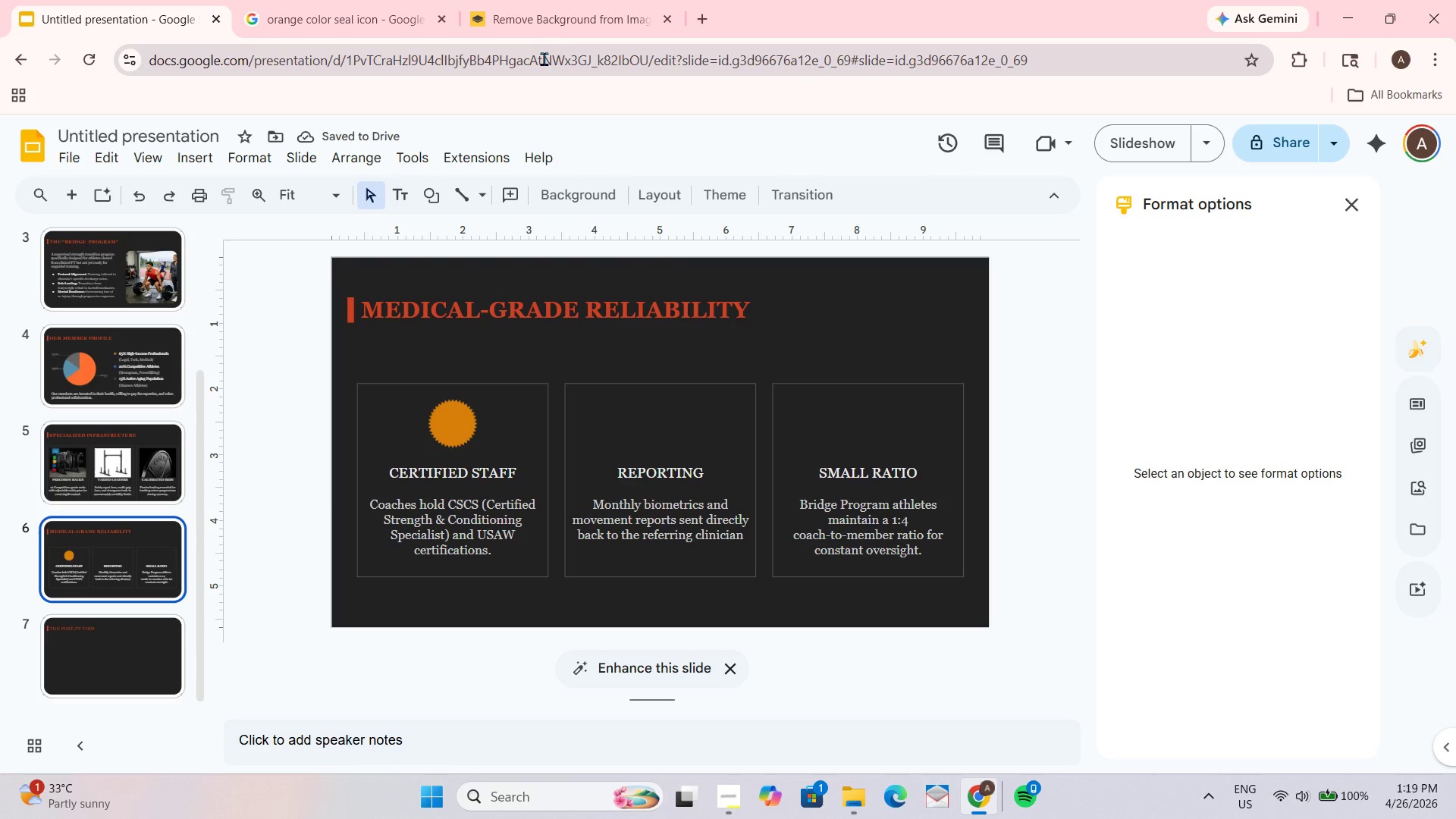 
left_click([339, 0])
 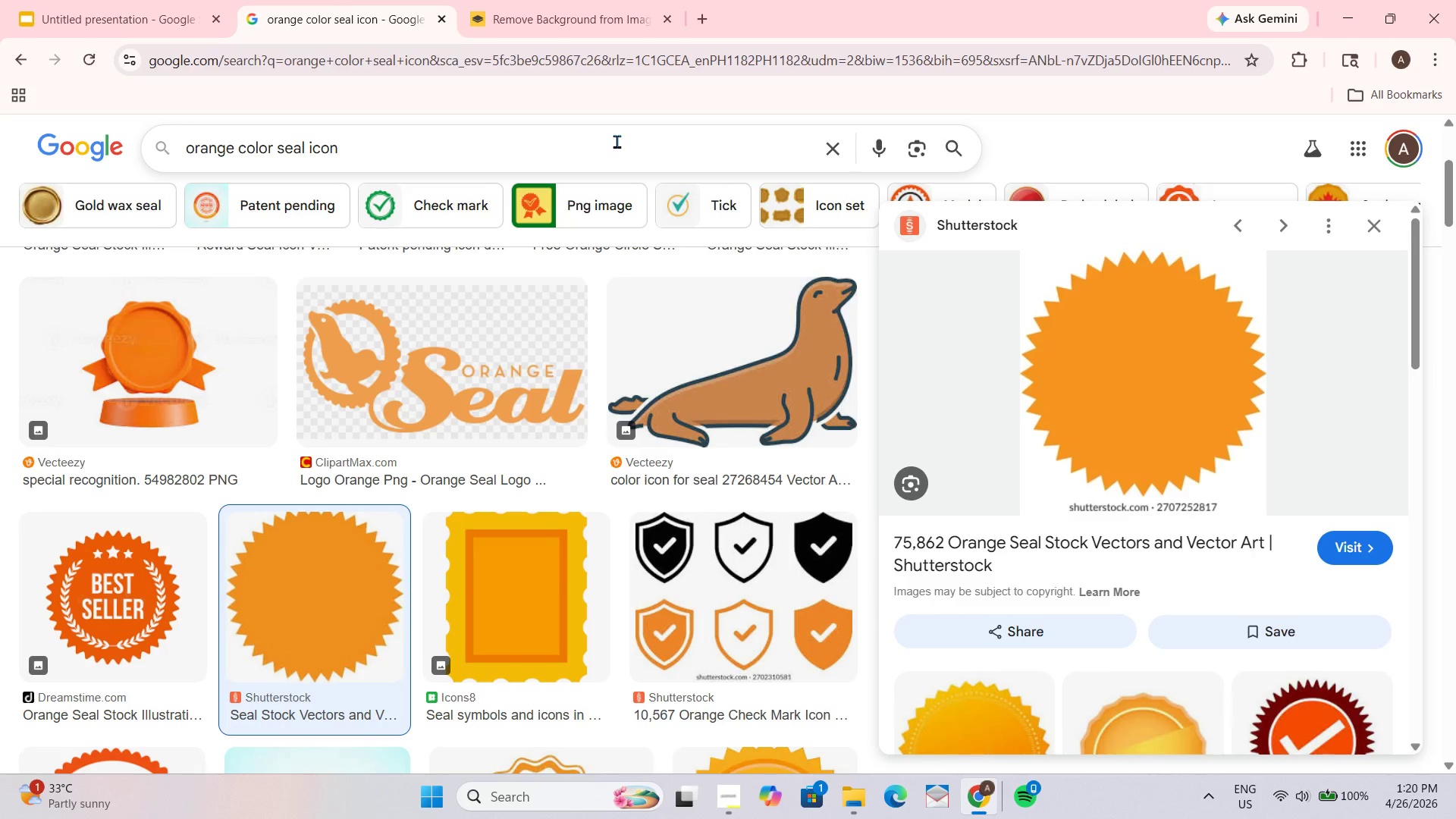 
key(Backspace)
key(Backspace)
key(Backspace)
key(Backspace)
type(checklist)
 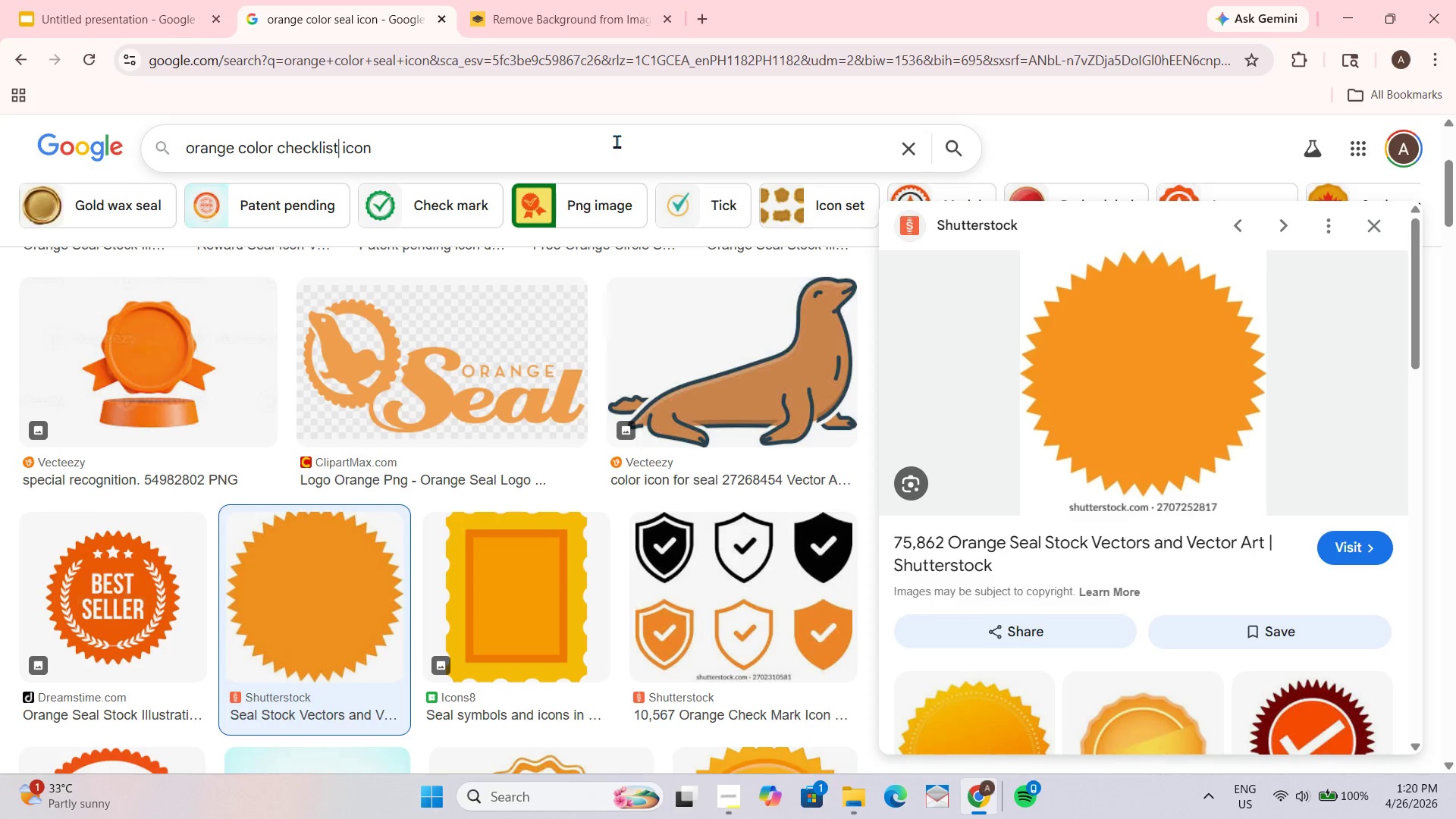 
key(Enter)
 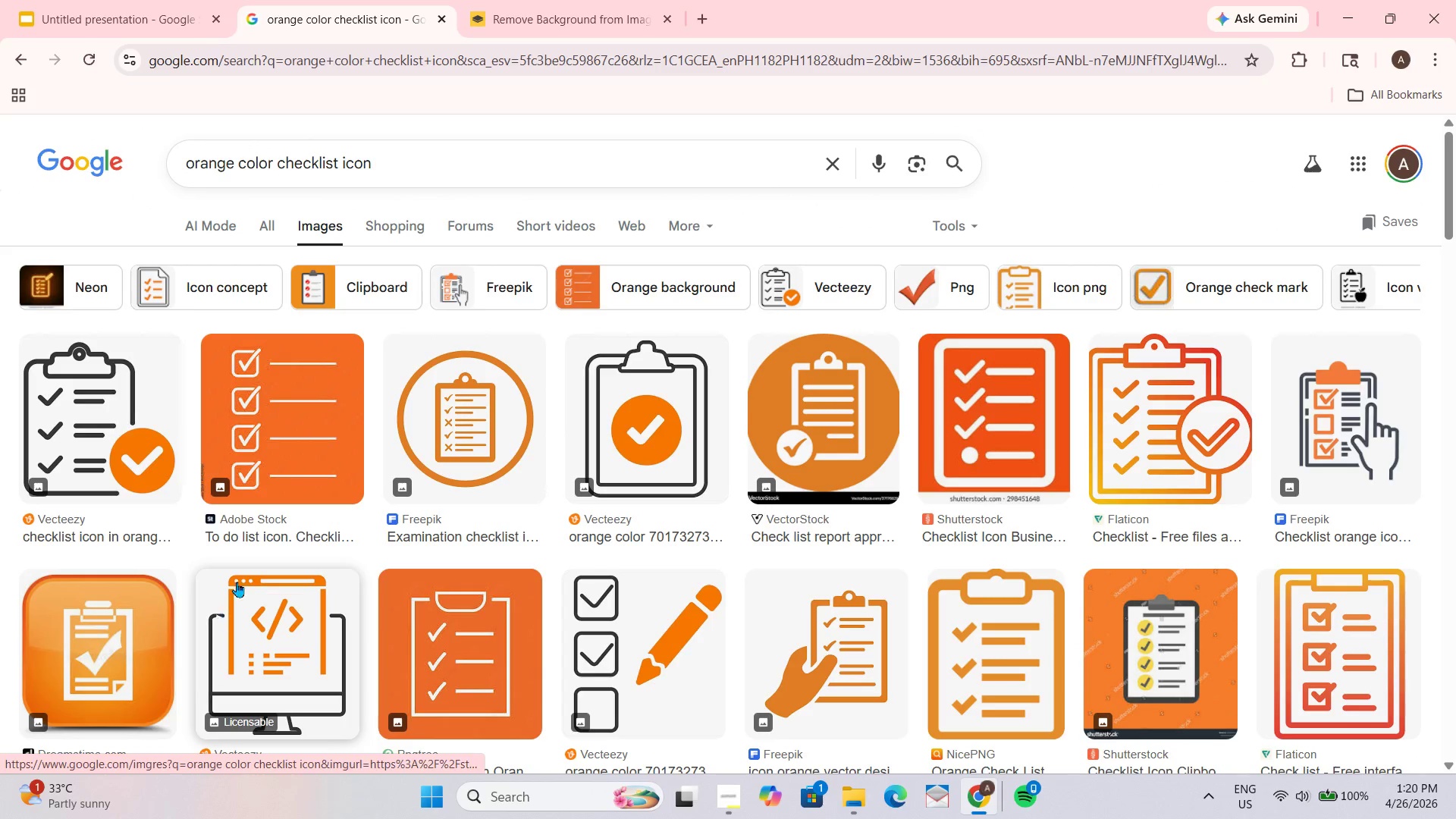 
scroll: coordinate [778, 453], scroll_direction: down, amount: 10.0
 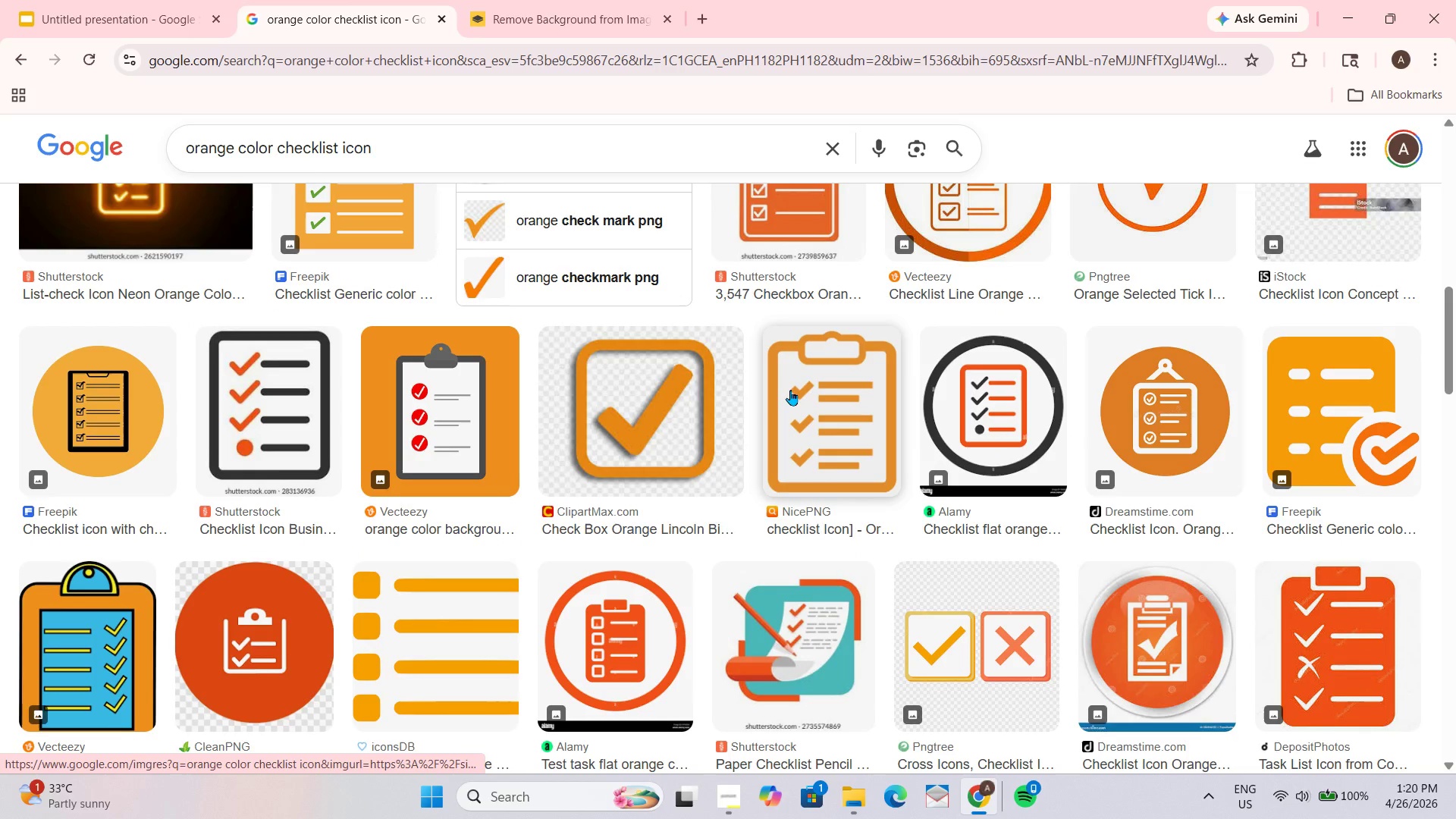 
scroll: coordinate [790, 387], scroll_direction: up, amount: 1.0
 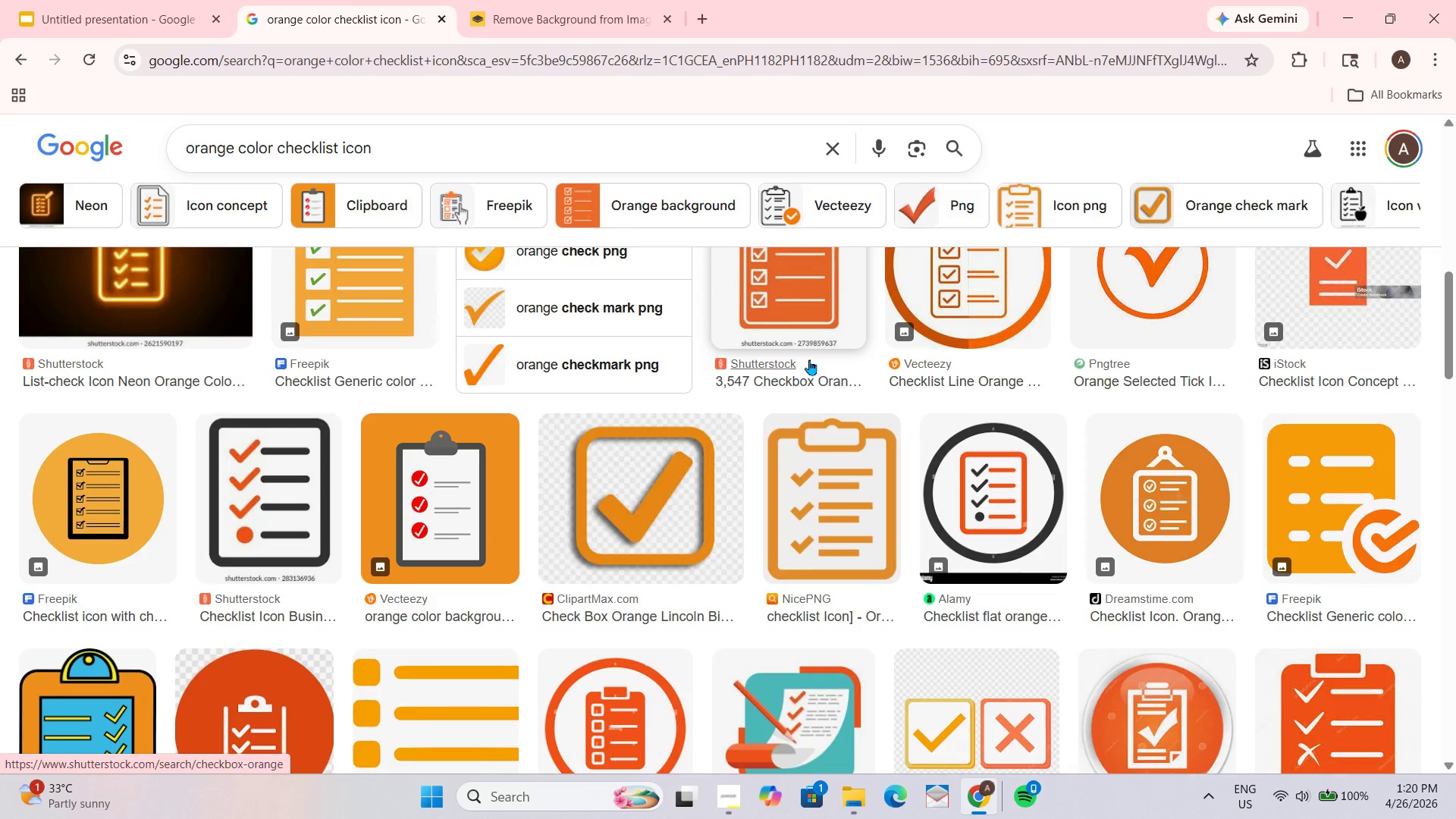 
left_click_drag(start_coordinate=[802, 322], to_coordinate=[697, 538])
 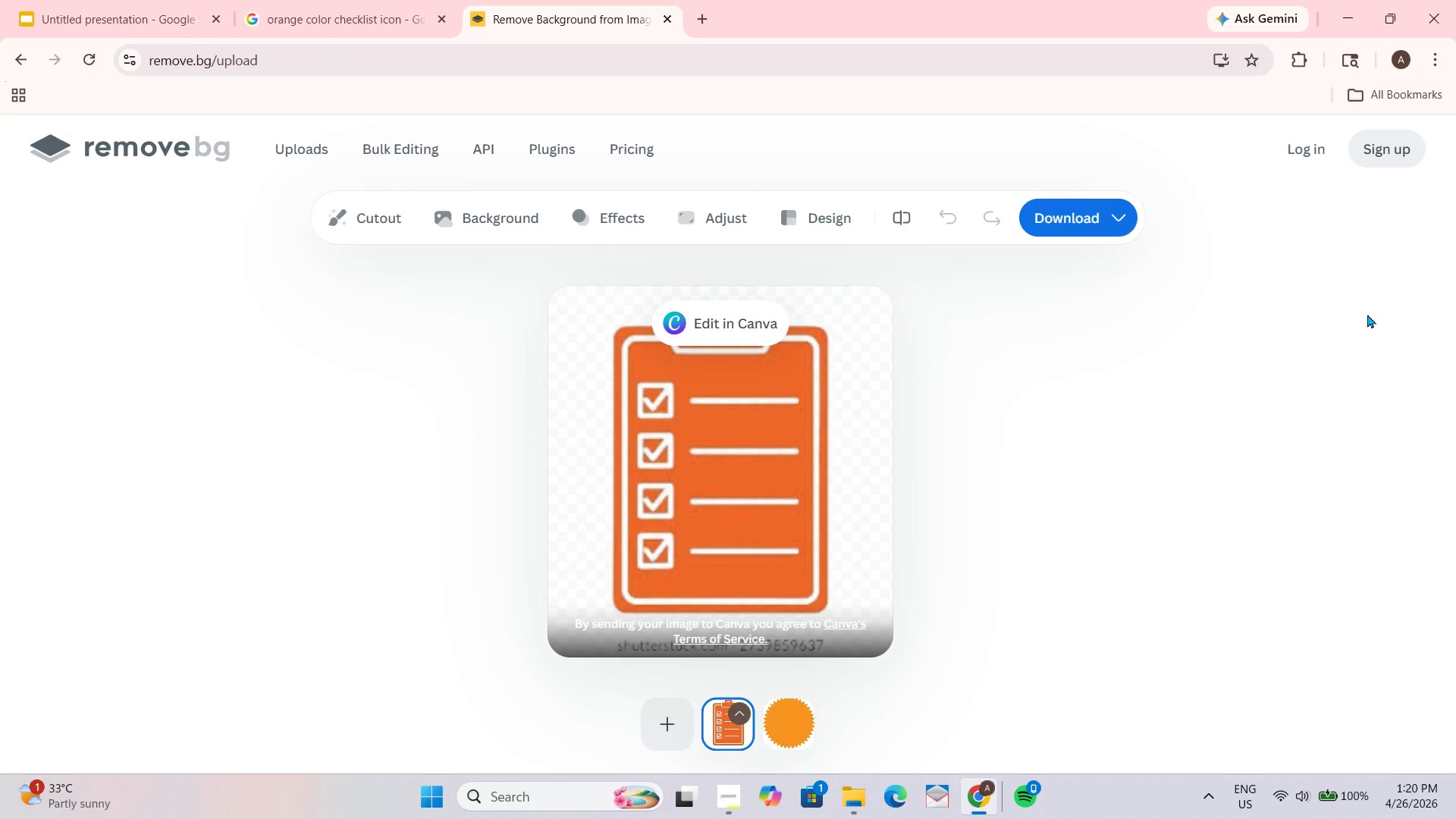 
wait(12.44)
 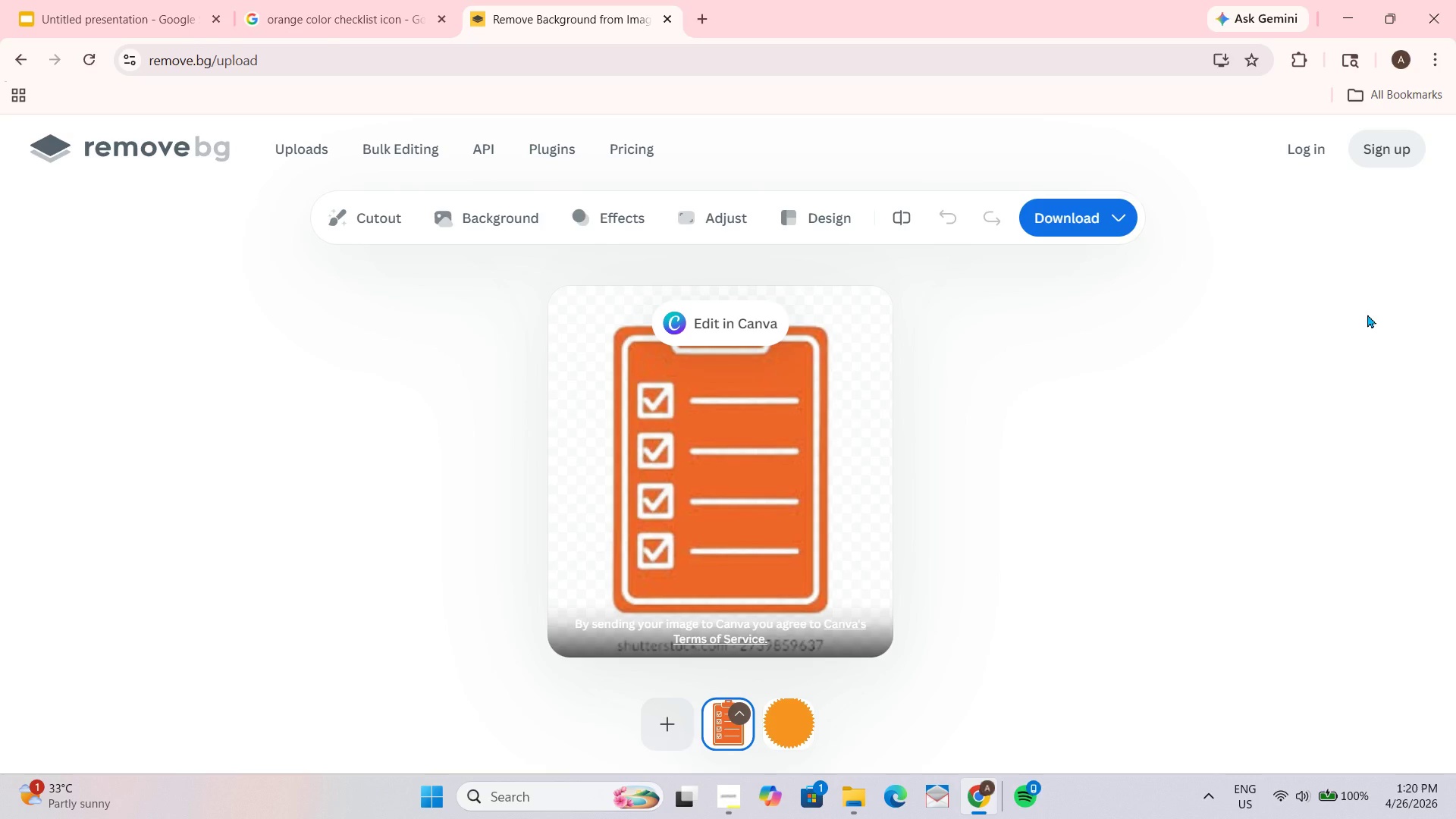 
left_click_drag(start_coordinate=[898, 369], to_coordinate=[898, 366])
 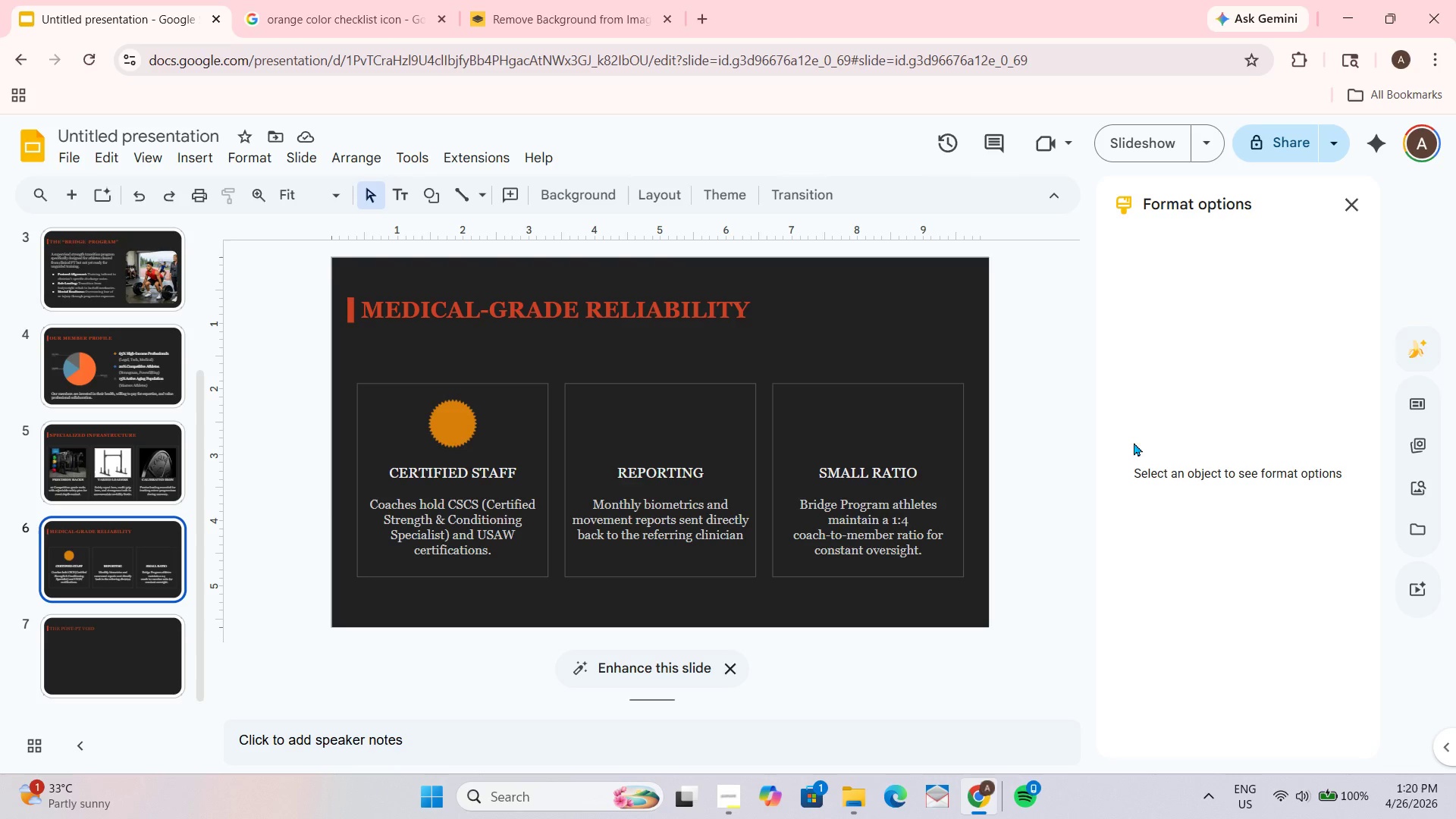 
key(Control+V)
 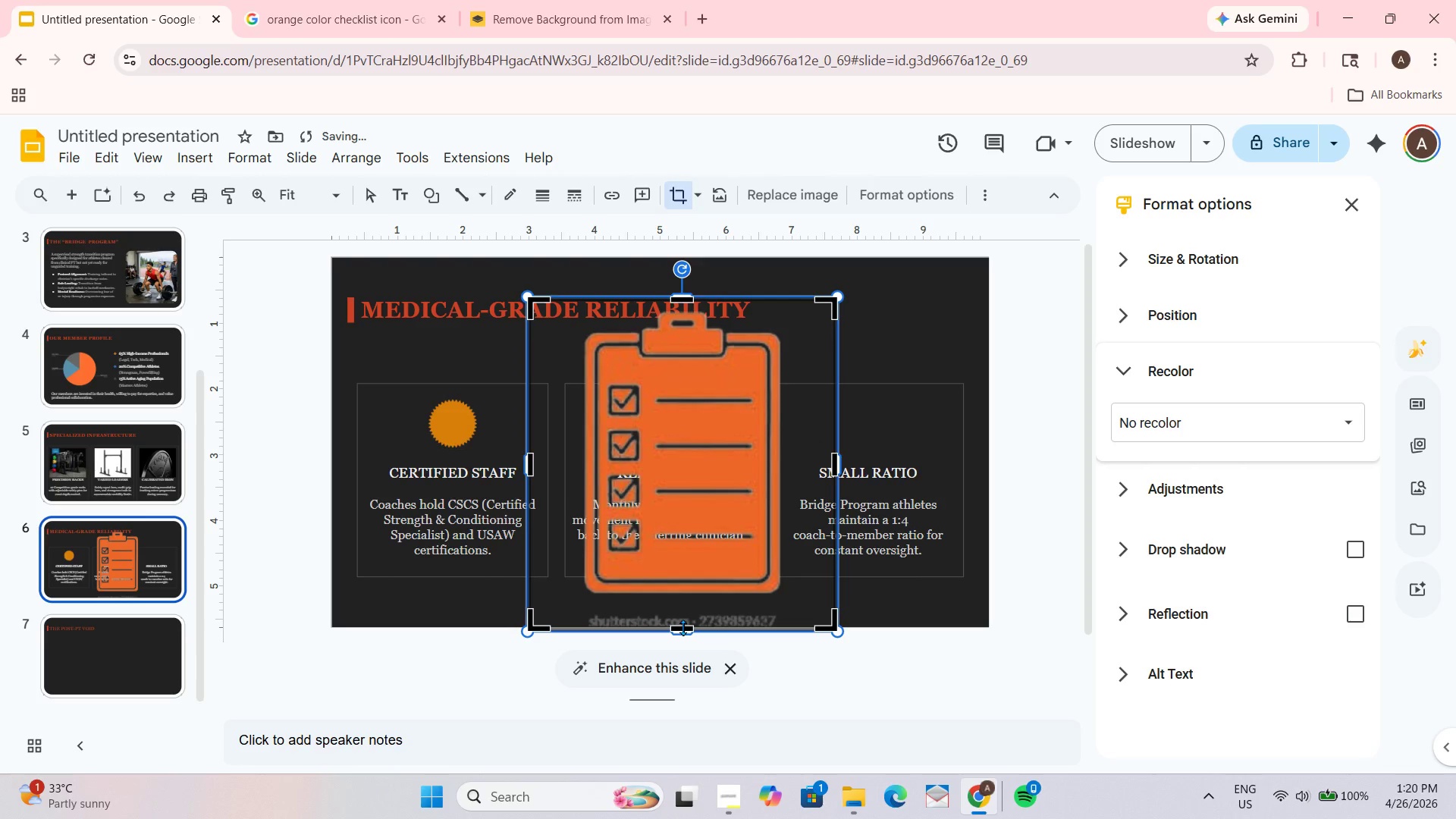 
left_click_drag(start_coordinate=[683, 628], to_coordinate=[682, 605])
 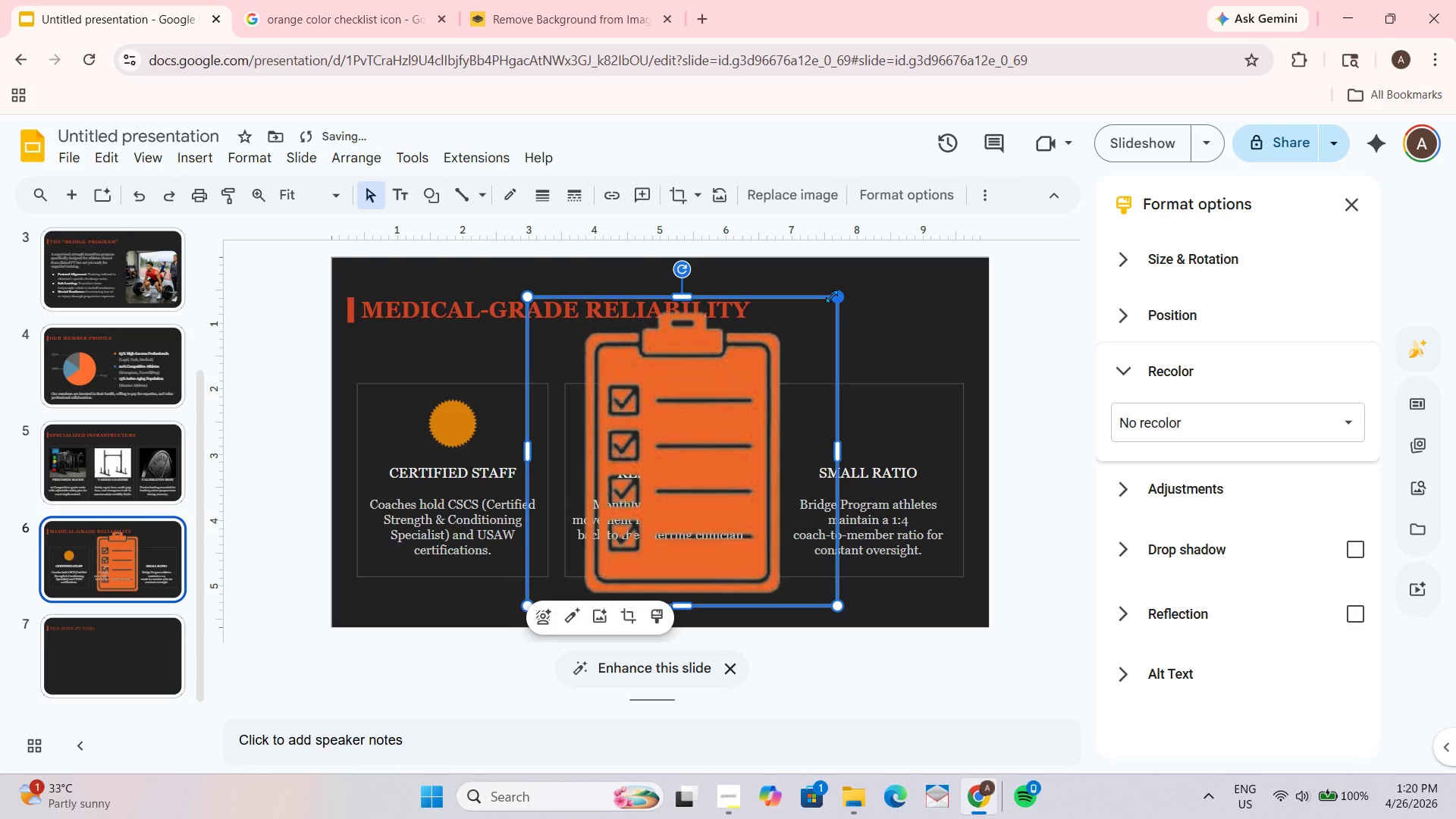 
left_click_drag(start_coordinate=[832, 293], to_coordinate=[577, 588])
 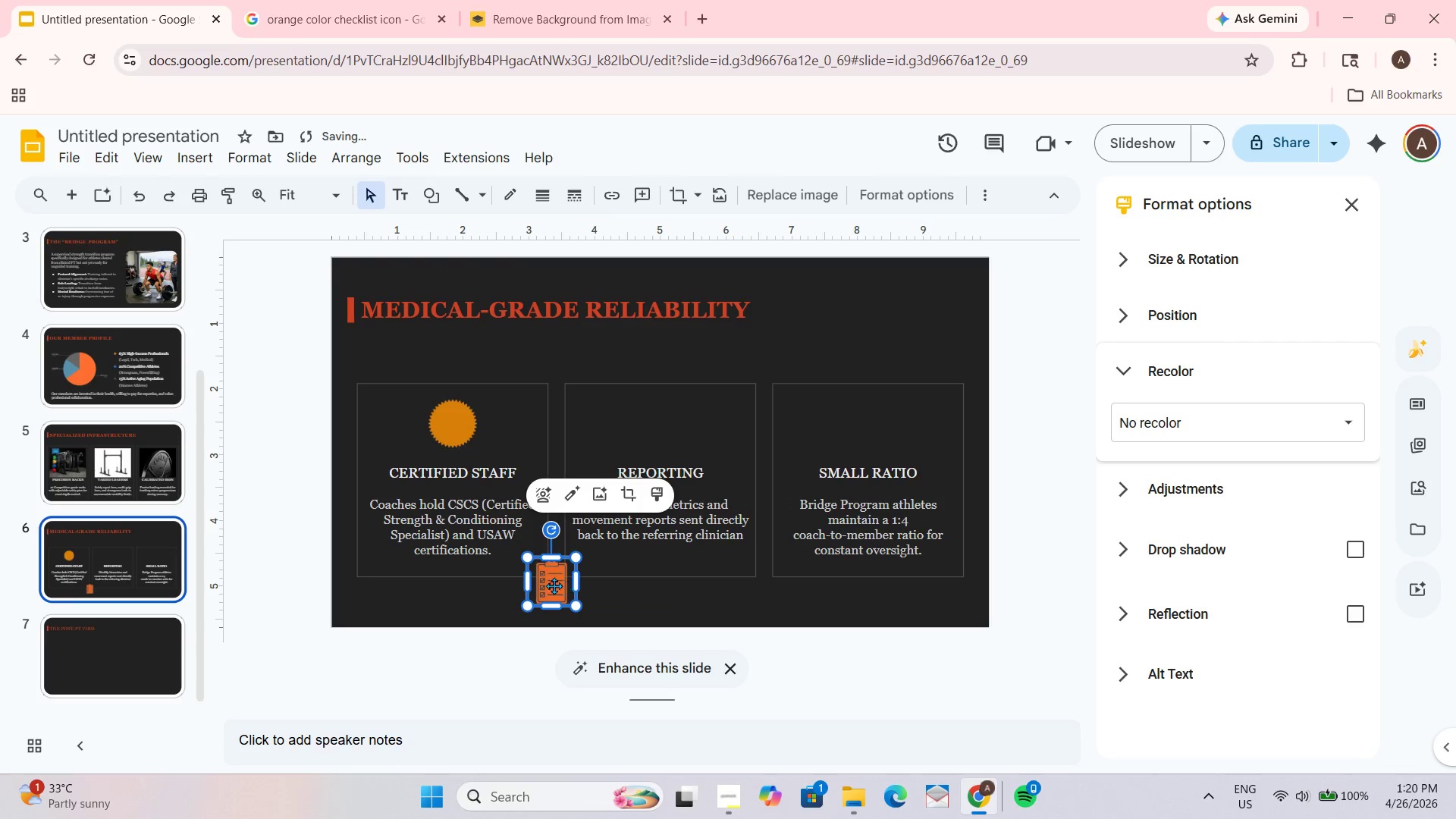 
left_click_drag(start_coordinate=[554, 585], to_coordinate=[662, 428])
 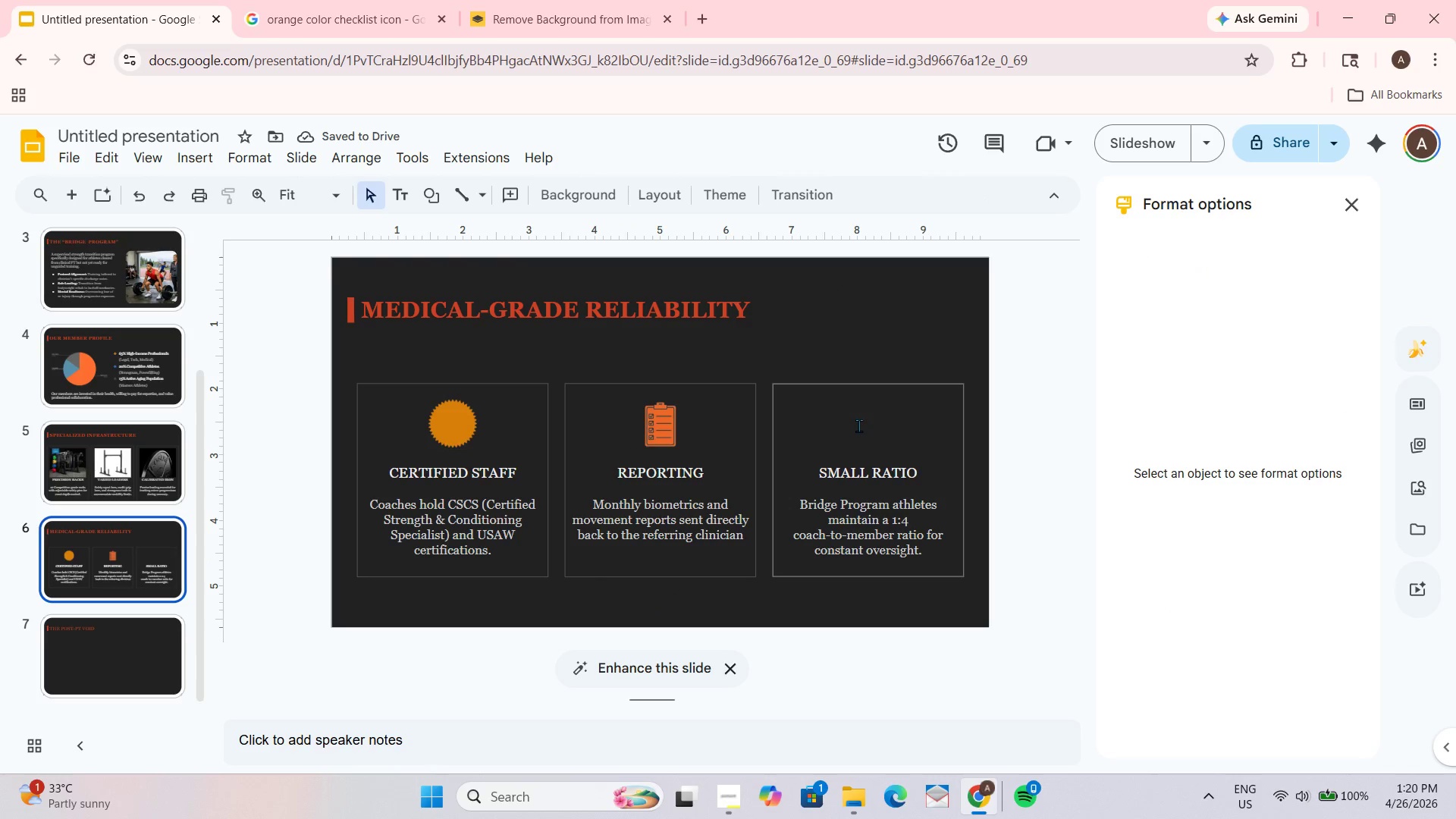 
wait(5.95)
 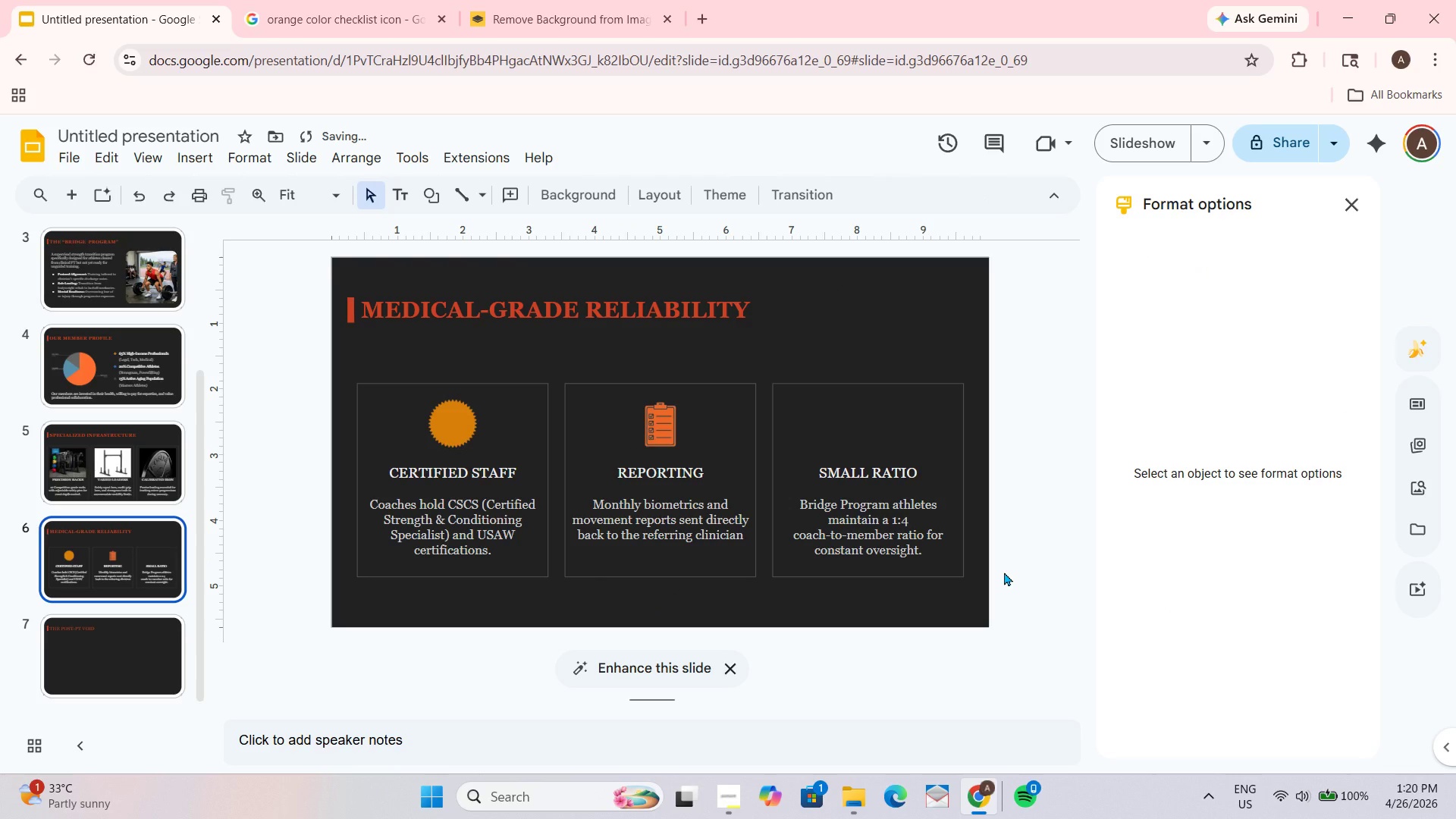 
left_click([378, 0])
 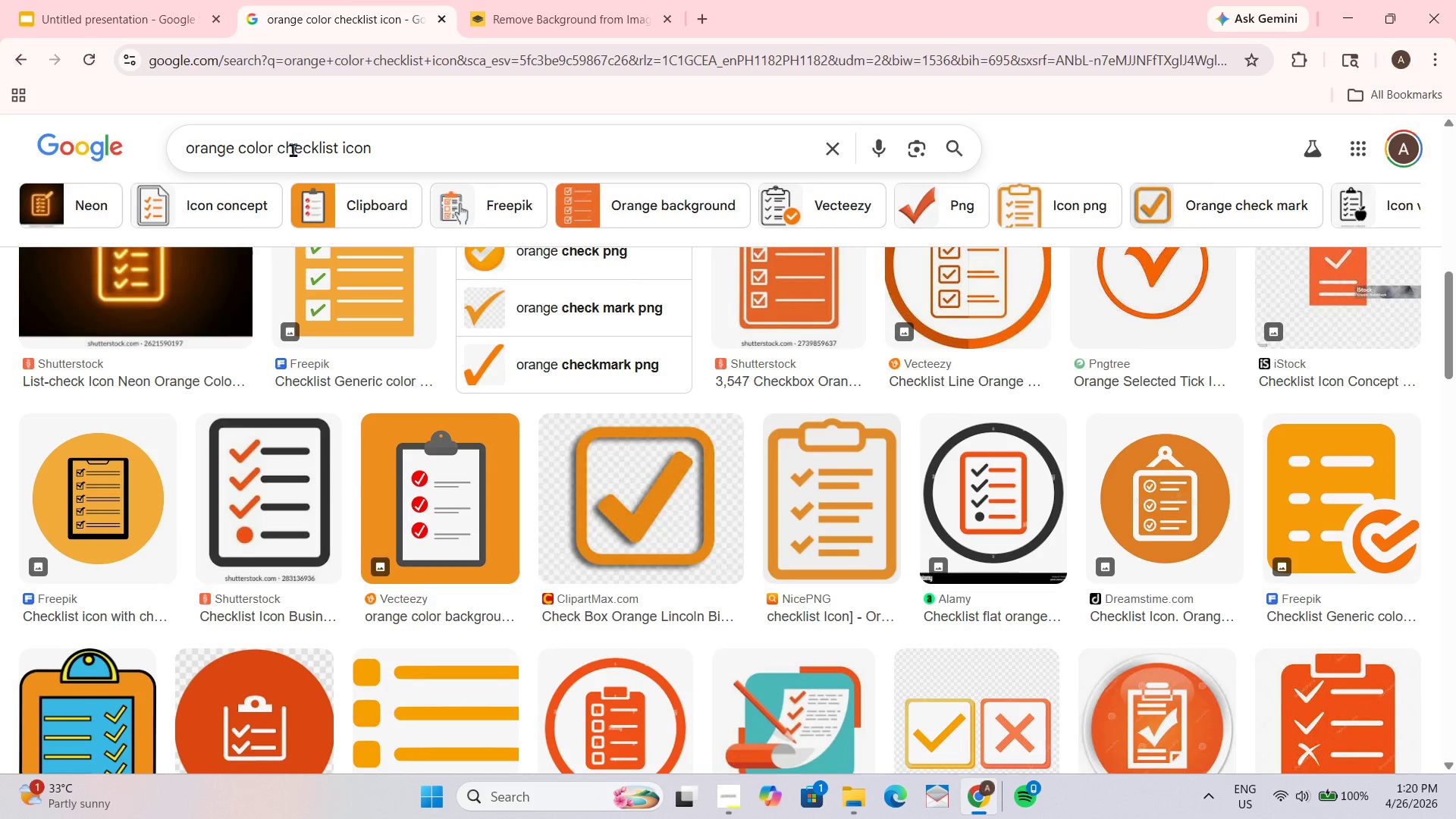 
left_click_drag(start_coordinate=[338, 146], to_coordinate=[281, 142])
 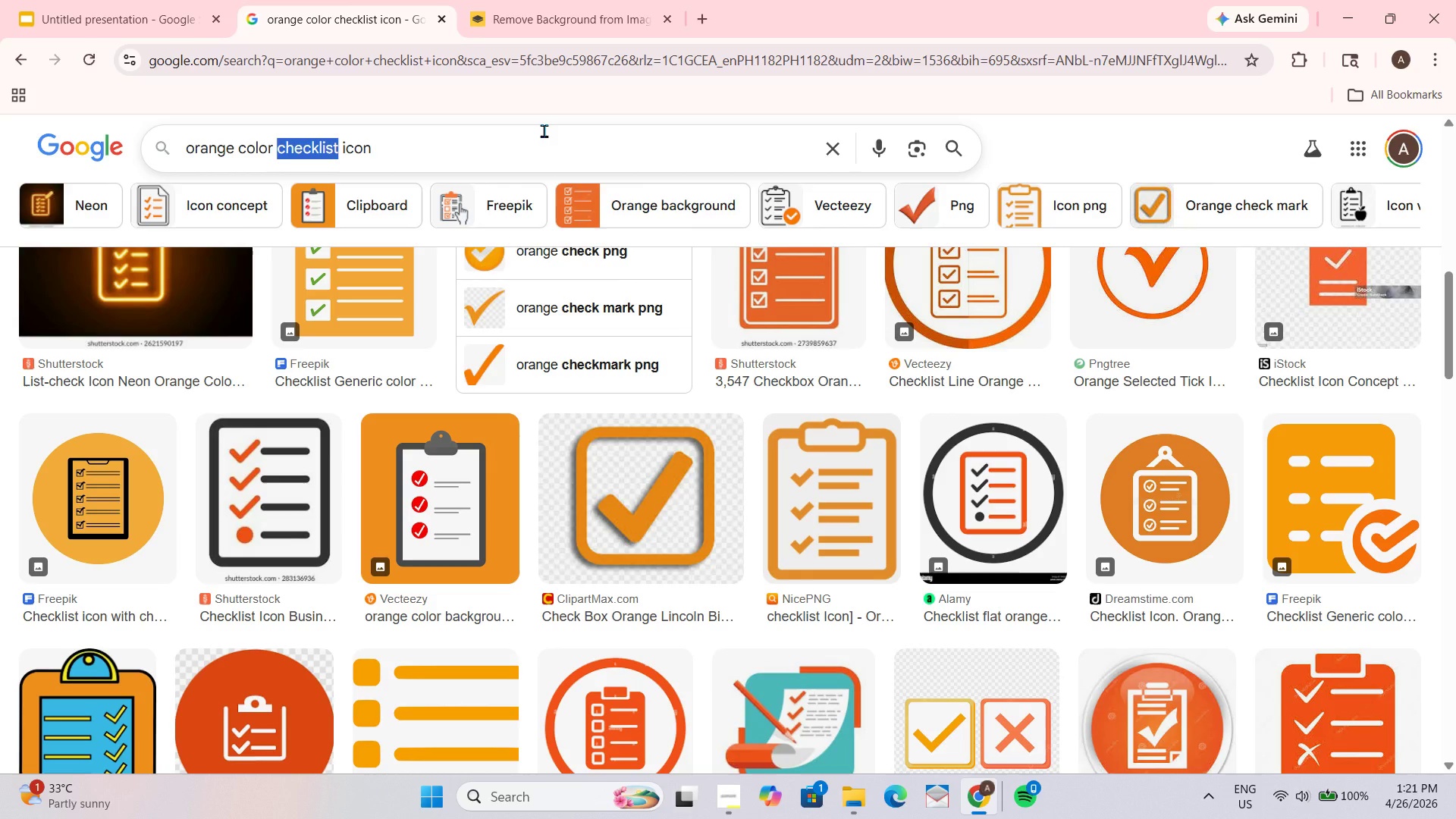 
type(person guard)
 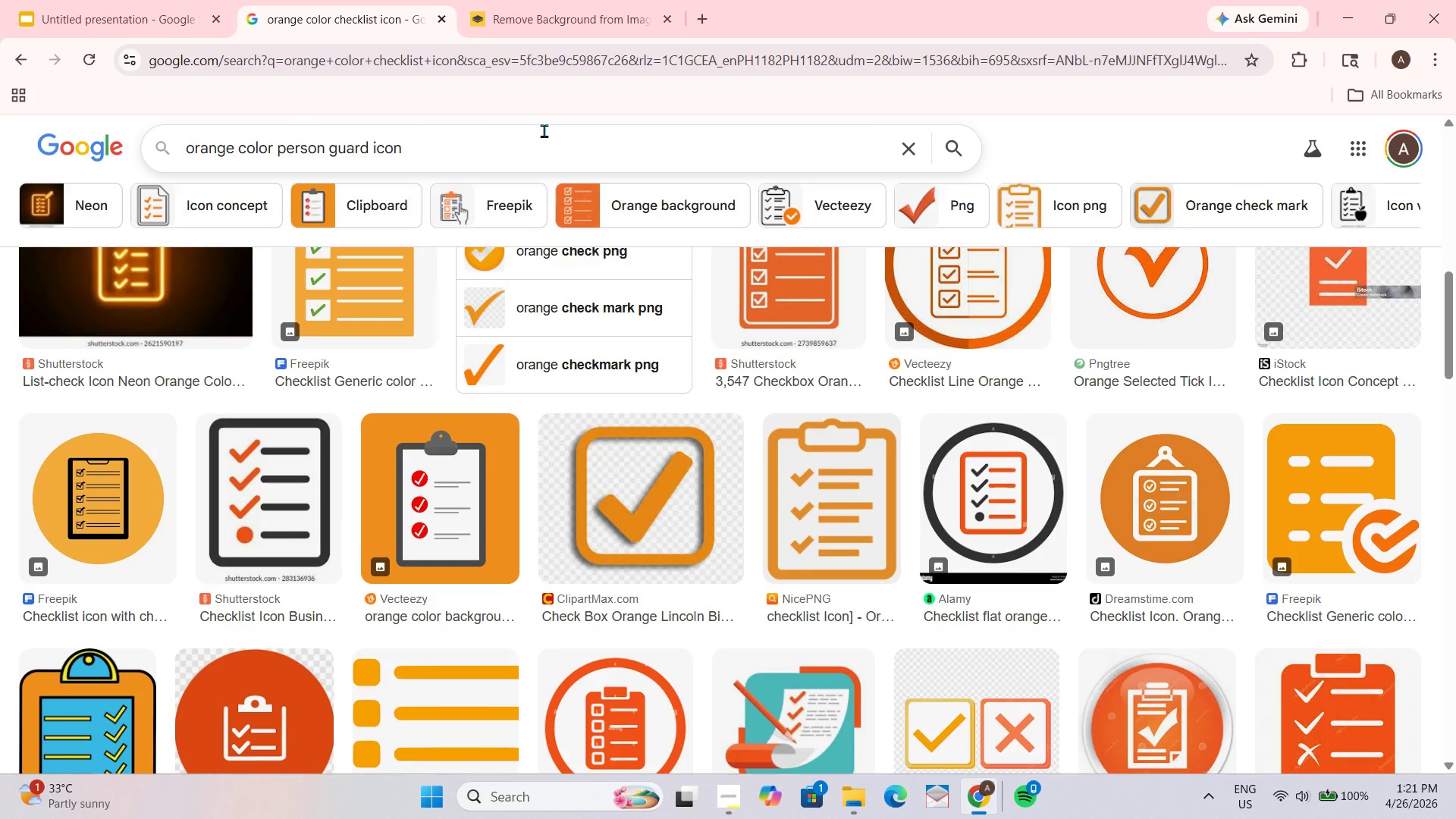 
key(Enter)
 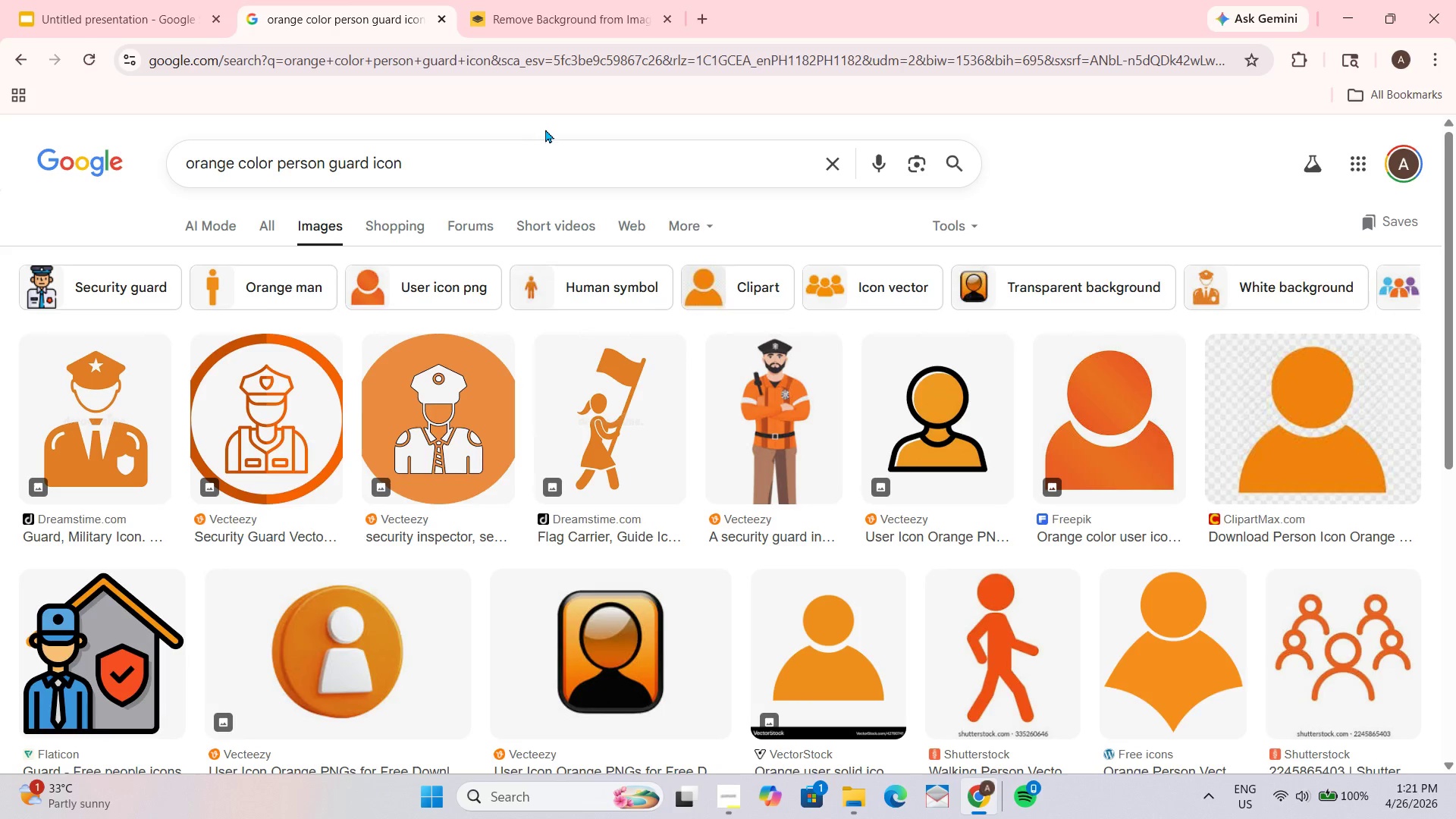 
scroll: coordinate [1145, 531], scroll_direction: down, amount: 8.0
 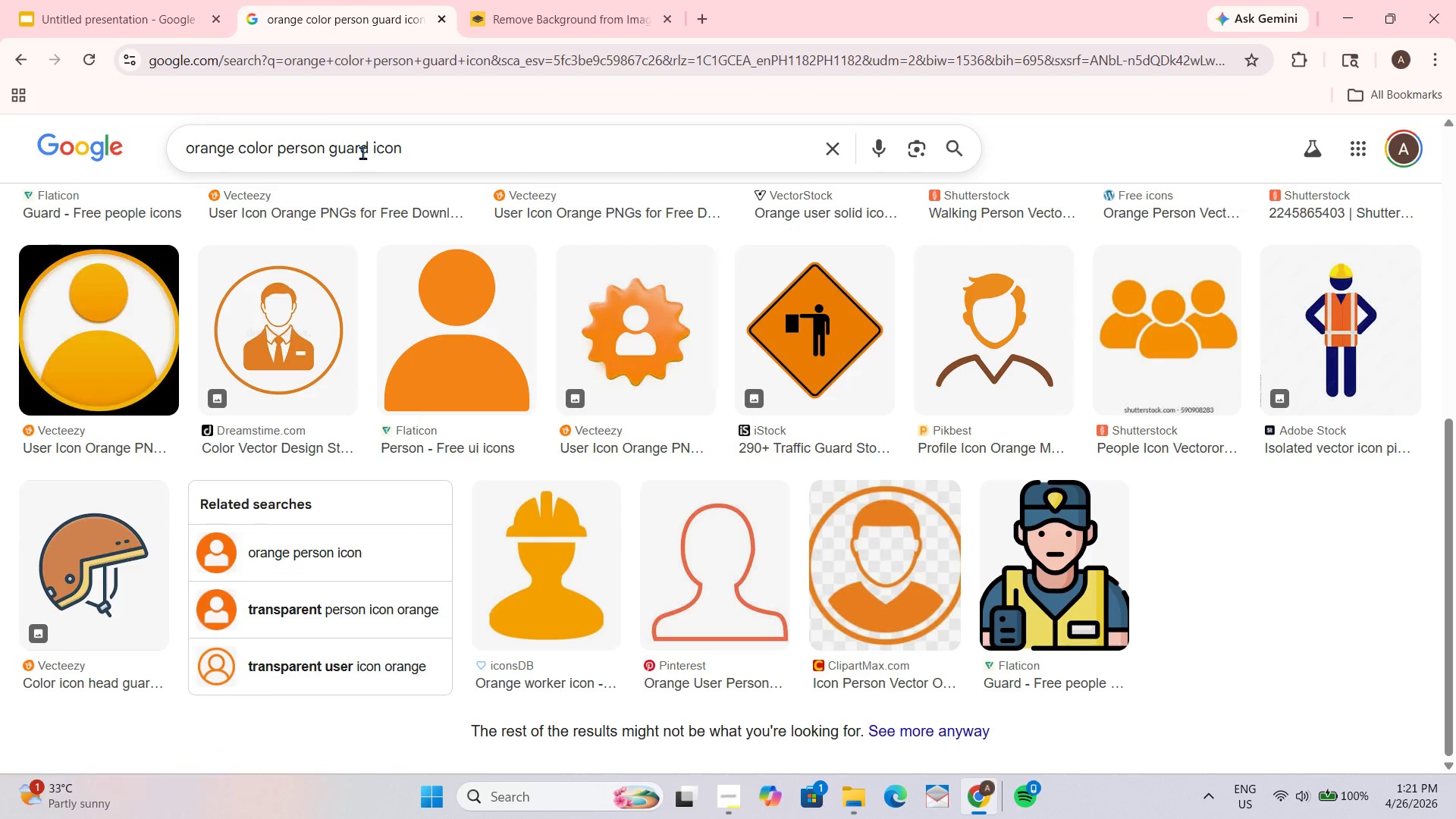 
left_click([367, 147])
 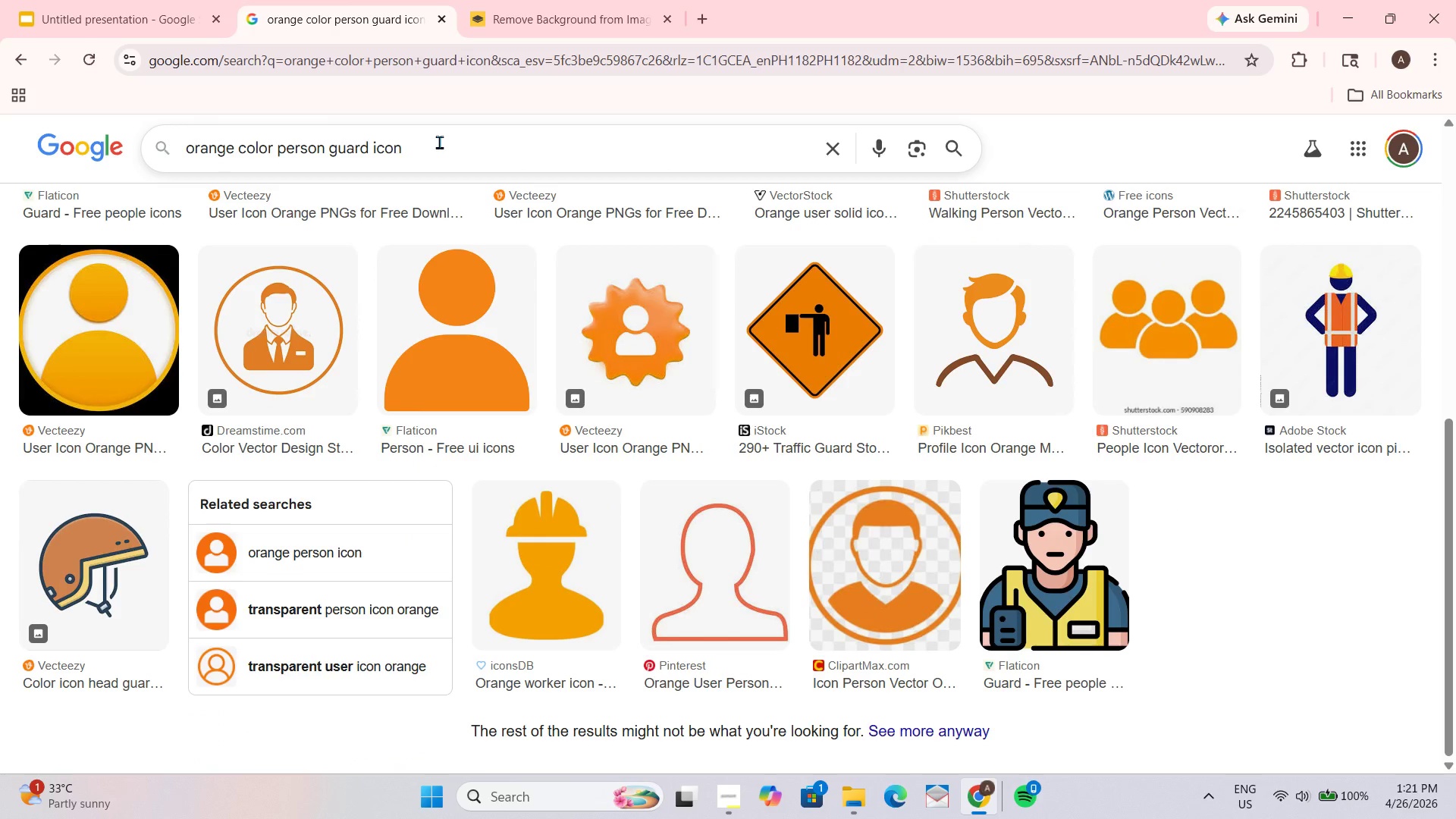 
key(Backspace)
key(Backspace)
key(Backspace)
key(Backspace)
key(Backspace)
type(and shield)
 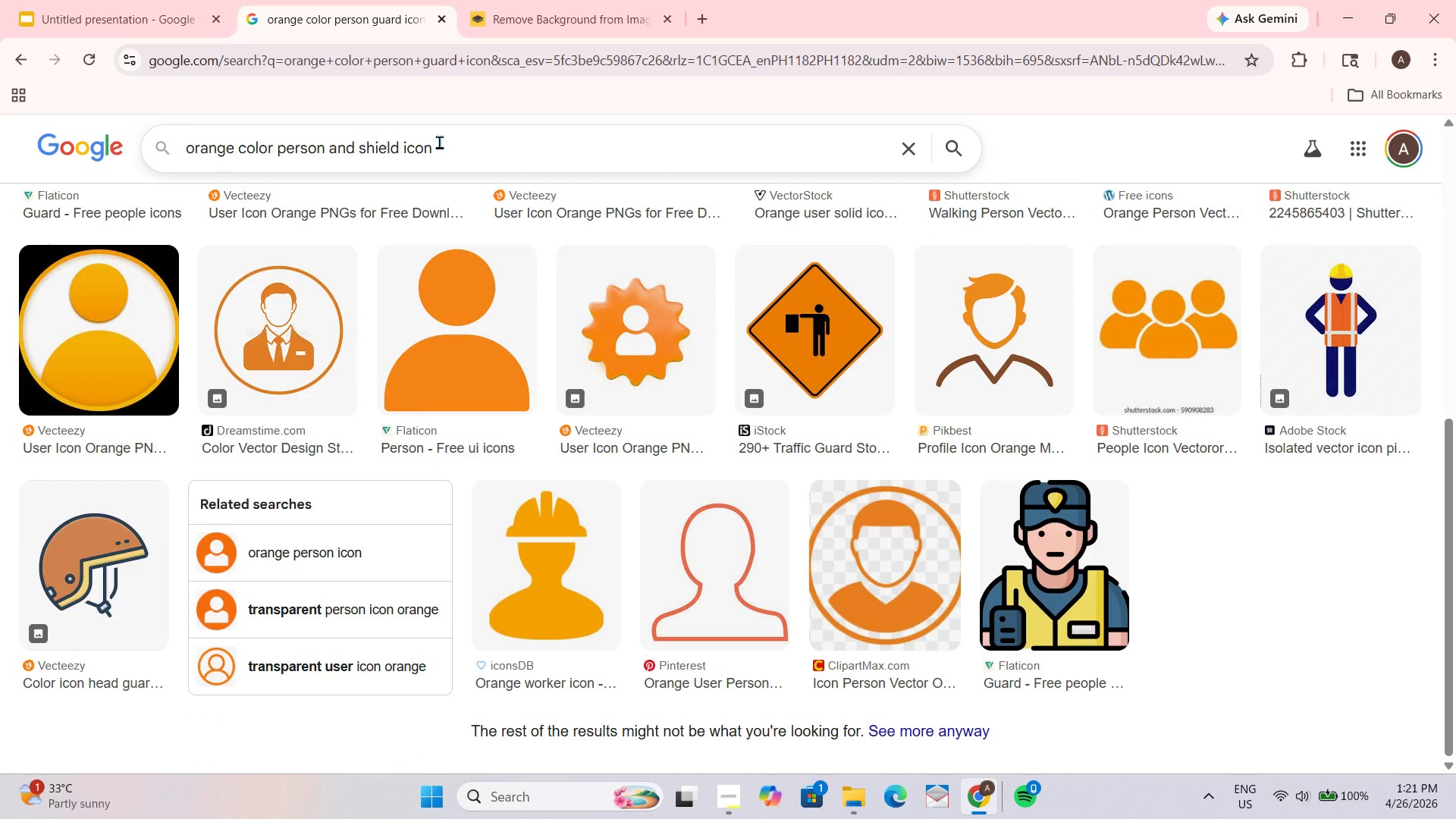 
key(Enter)
 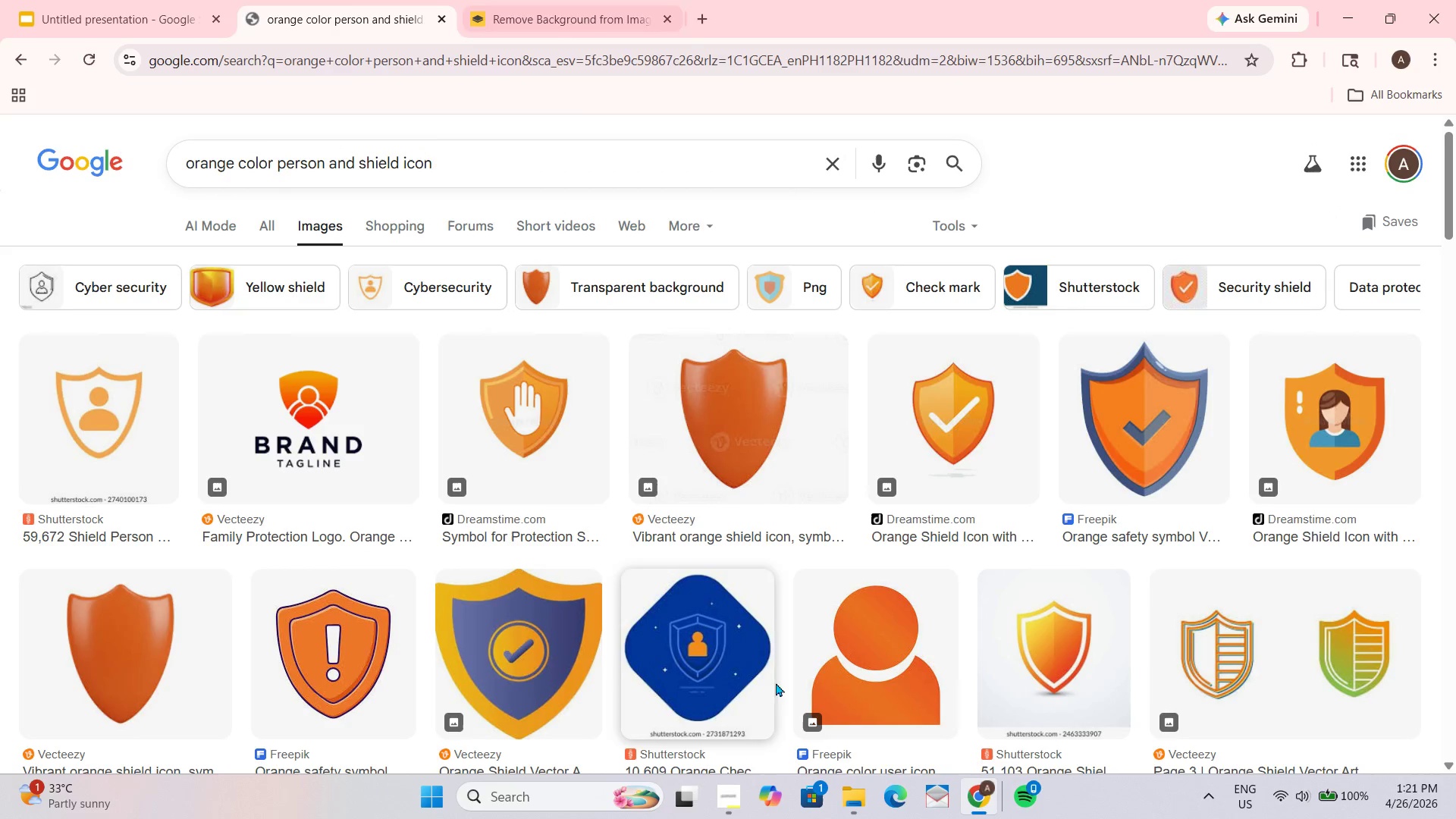 
scroll: coordinate [857, 488], scroll_direction: down, amount: 30.0
 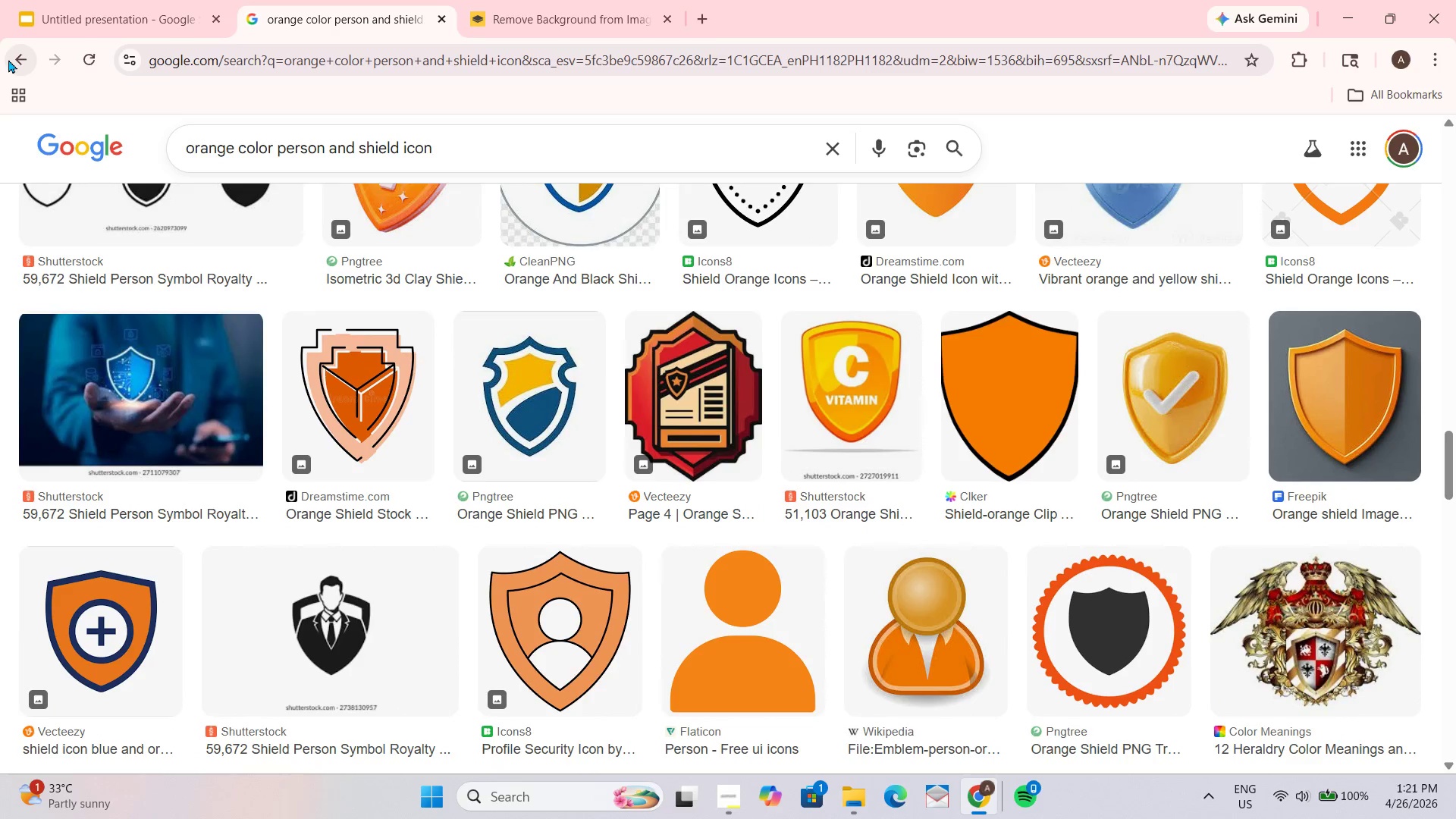 
left_click([8, 59])
 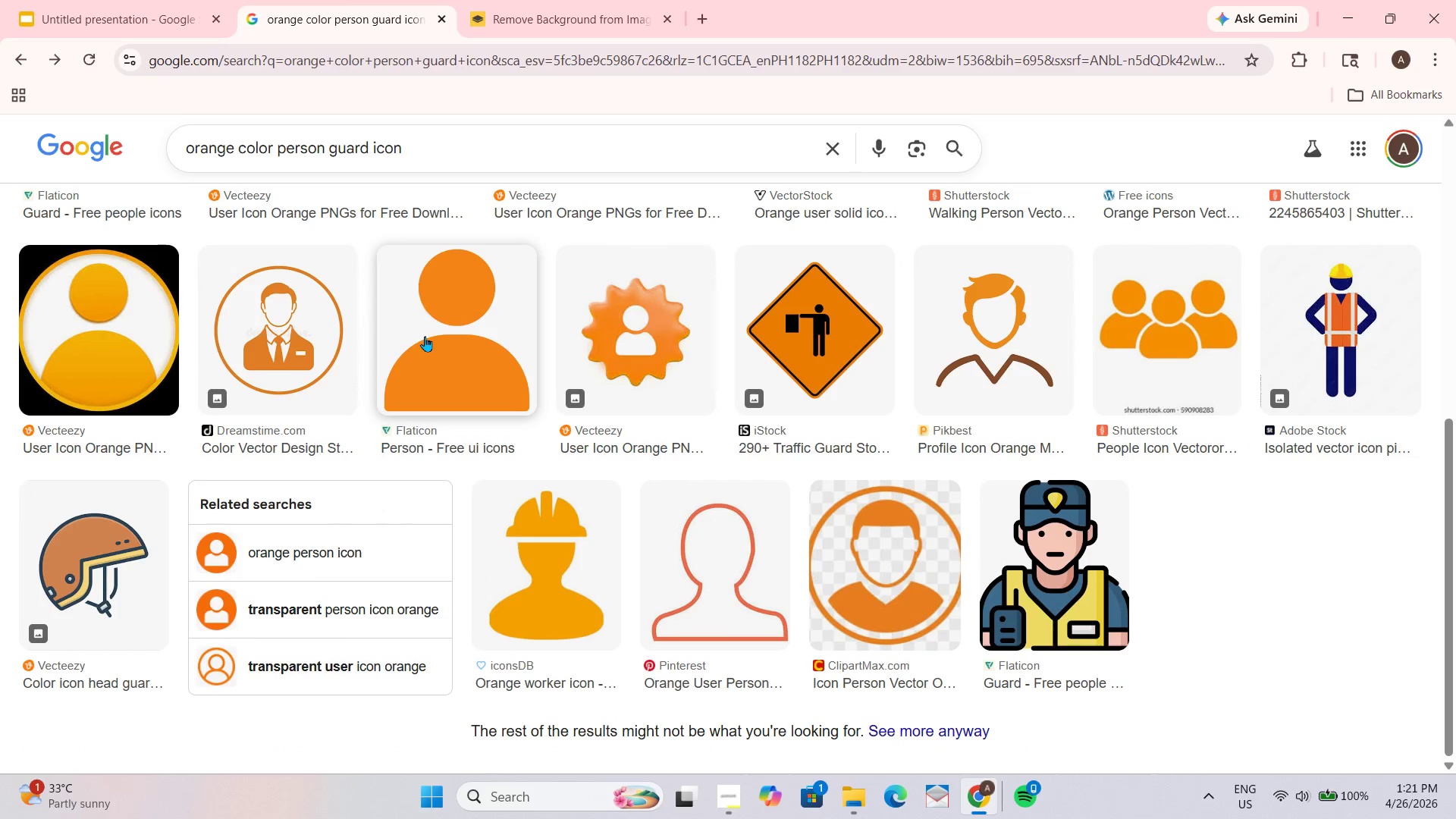 
left_click_drag(start_coordinate=[425, 336], to_coordinate=[759, 504])
 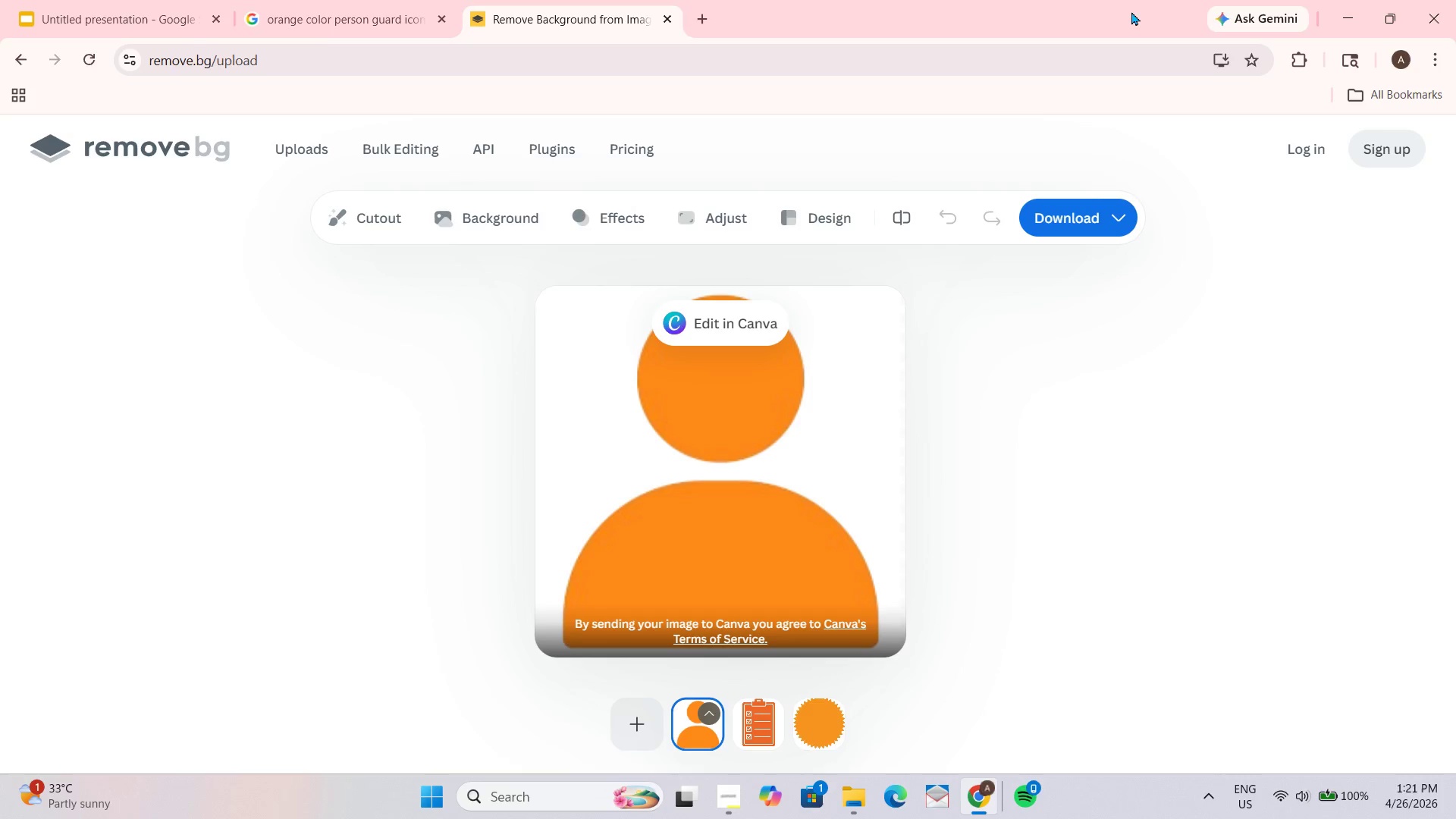 
wait(12.94)
 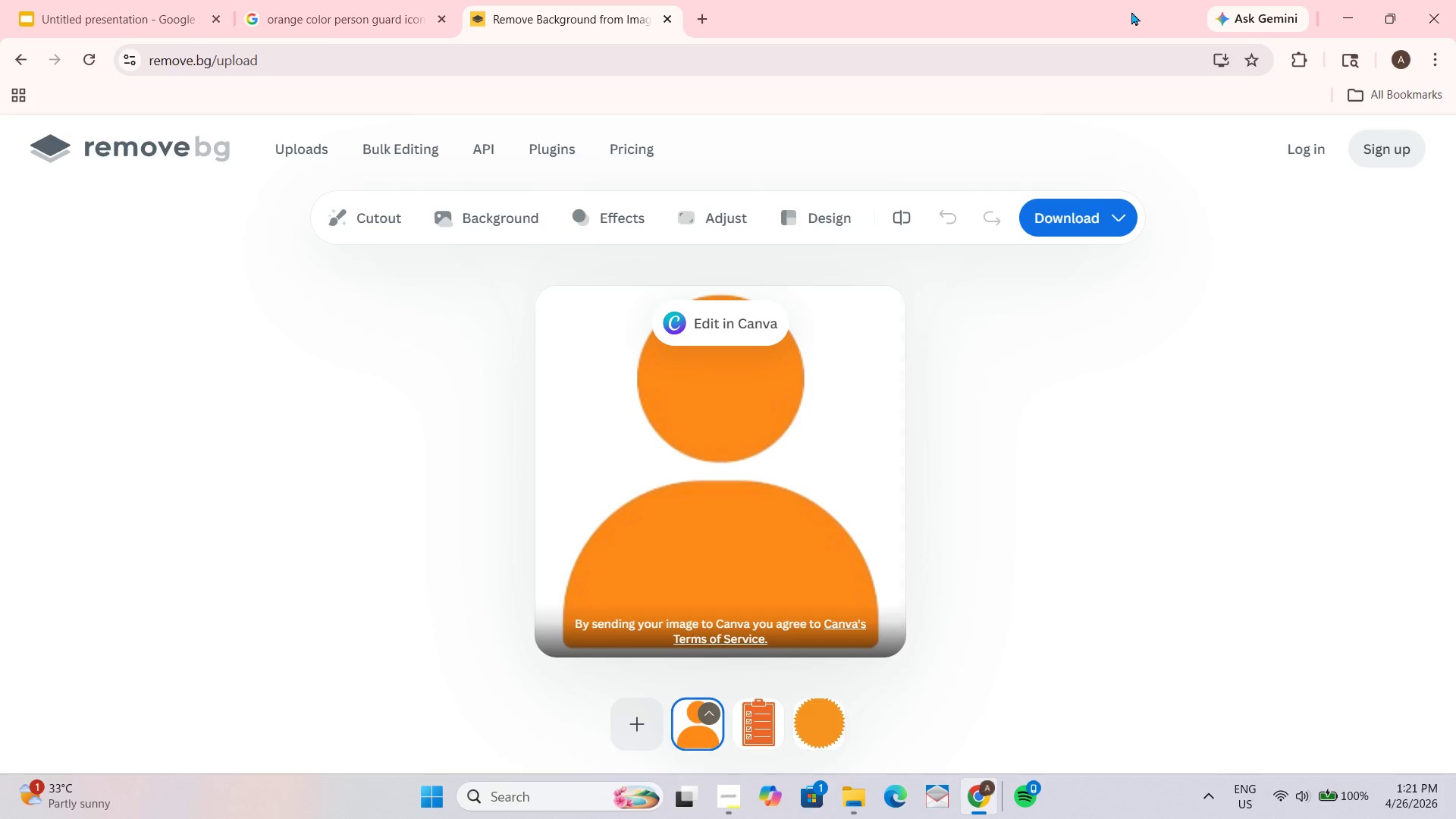 
right_click([852, 441])
 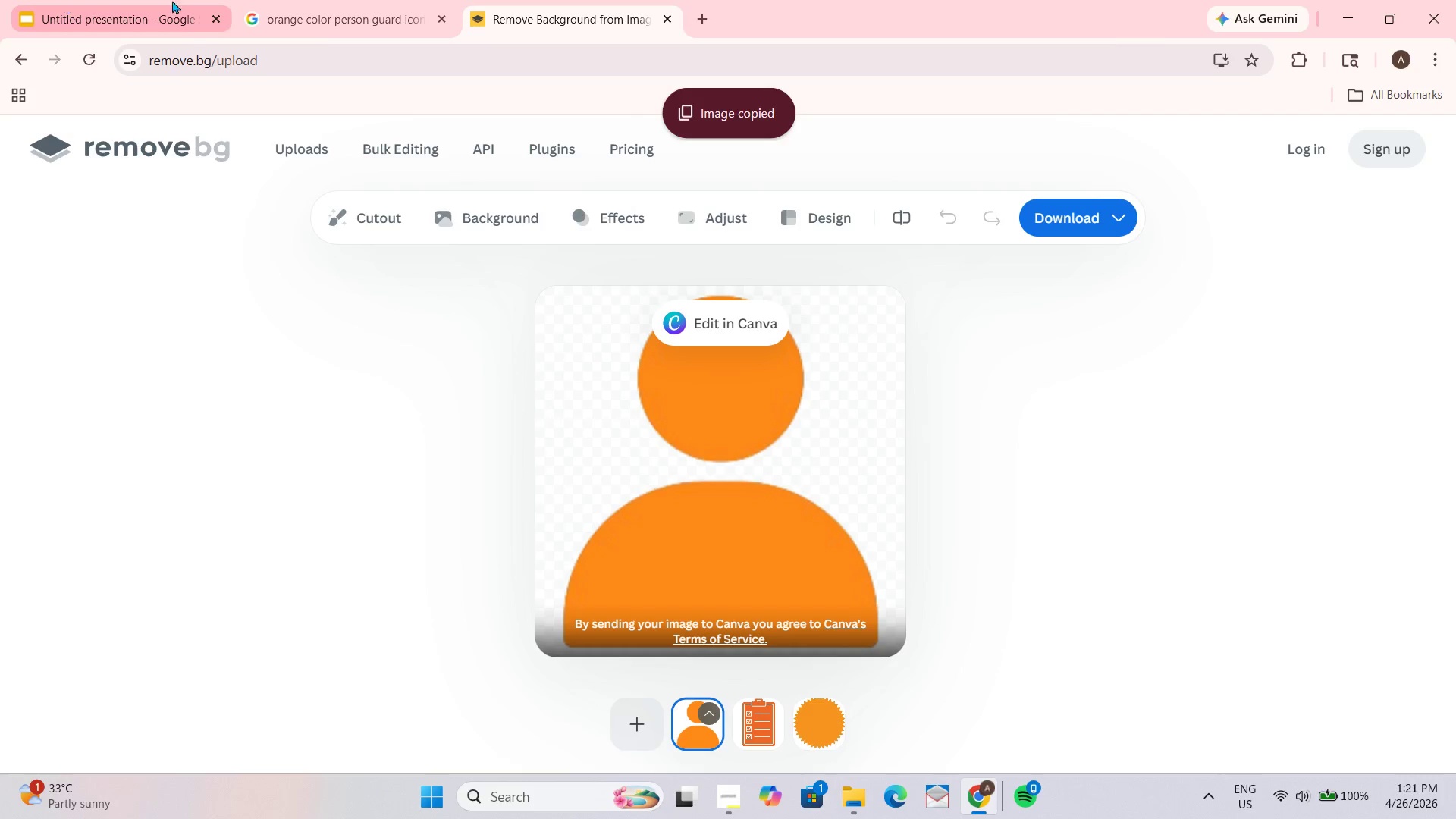 
left_click([38, 0])
 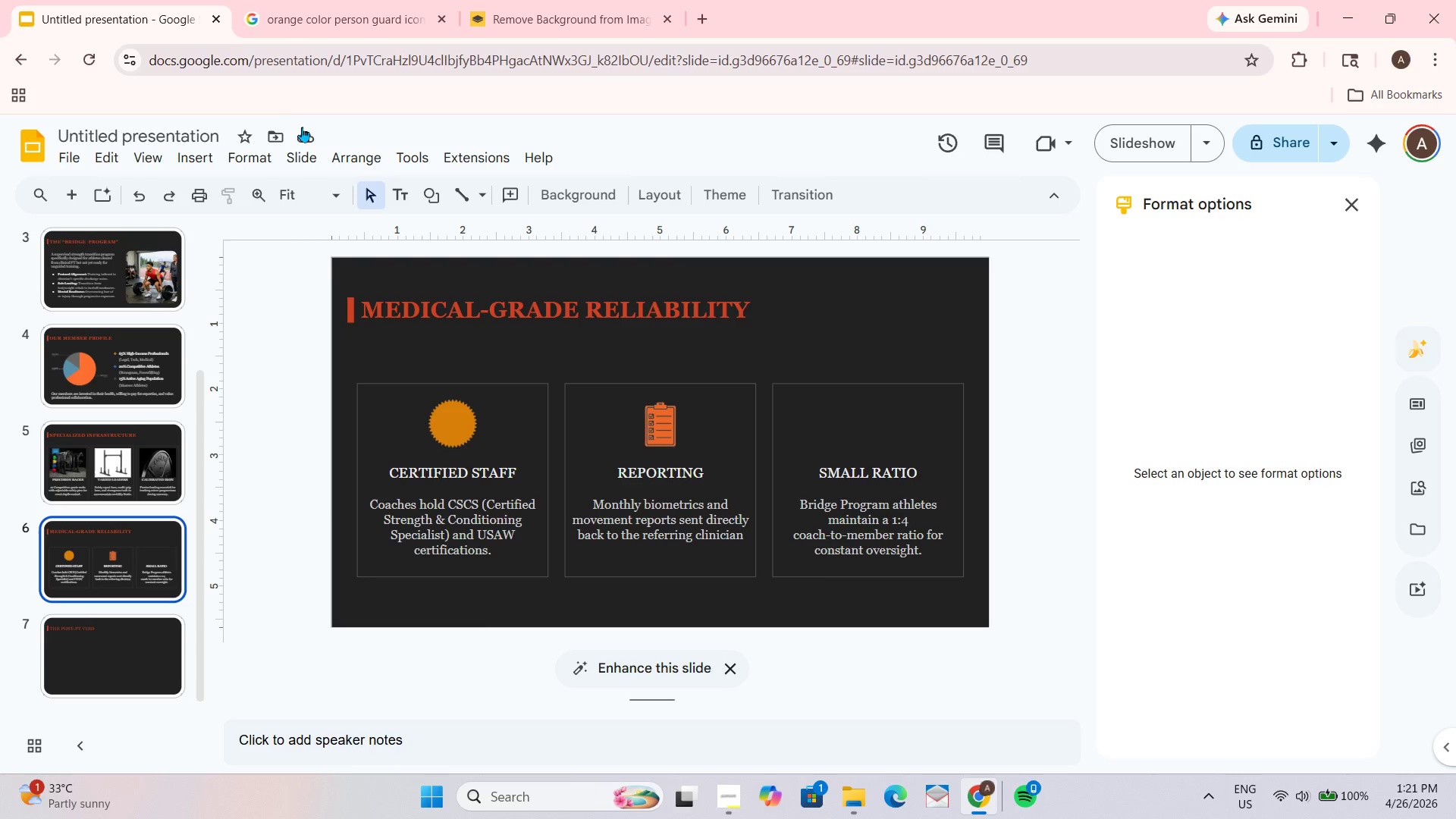 
key(Control+V)
 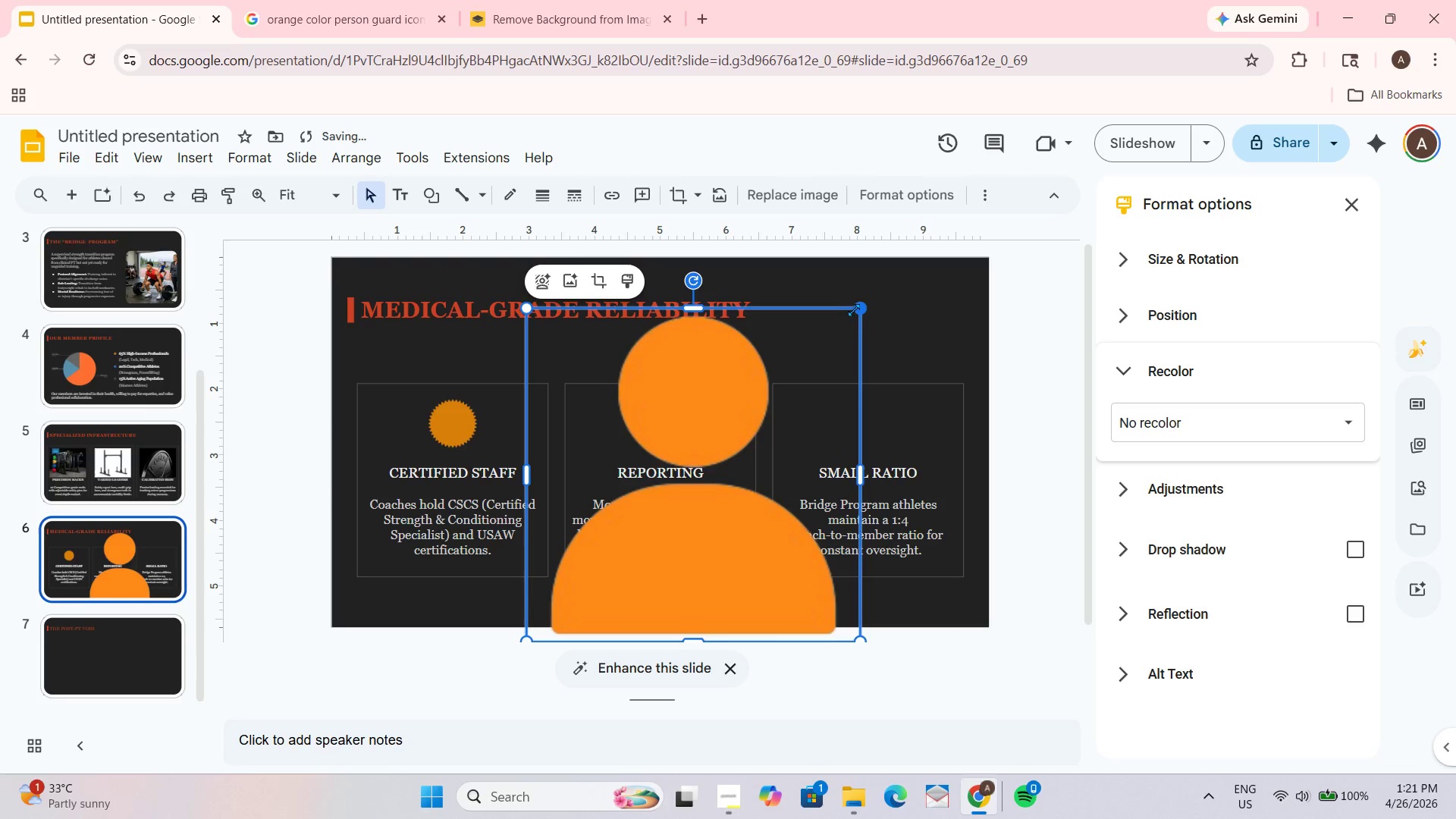 
left_click_drag(start_coordinate=[856, 309], to_coordinate=[616, 579])
 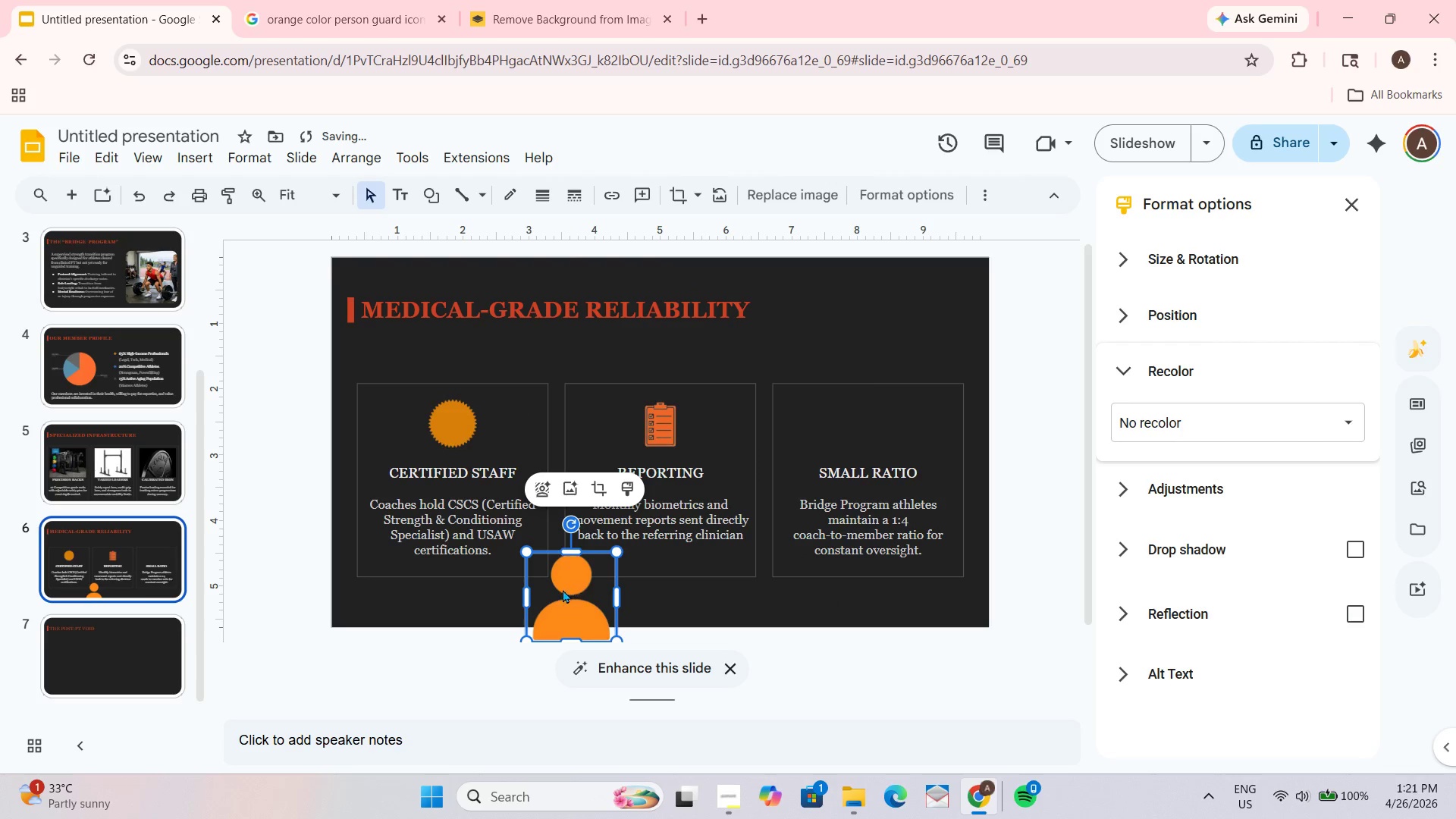 
left_click_drag(start_coordinate=[563, 589], to_coordinate=[770, 443])
 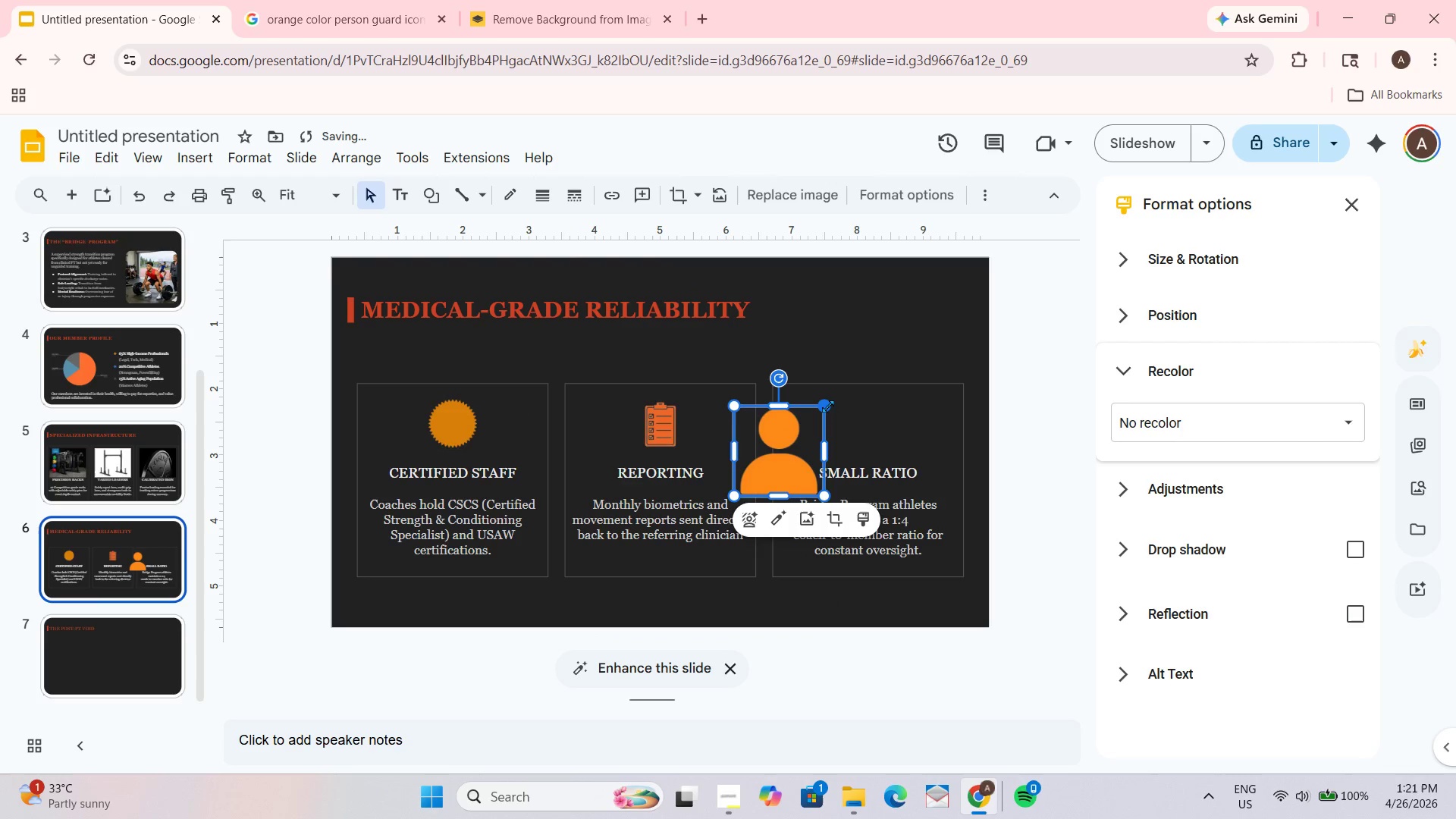 
left_click_drag(start_coordinate=[828, 406], to_coordinate=[781, 472])
 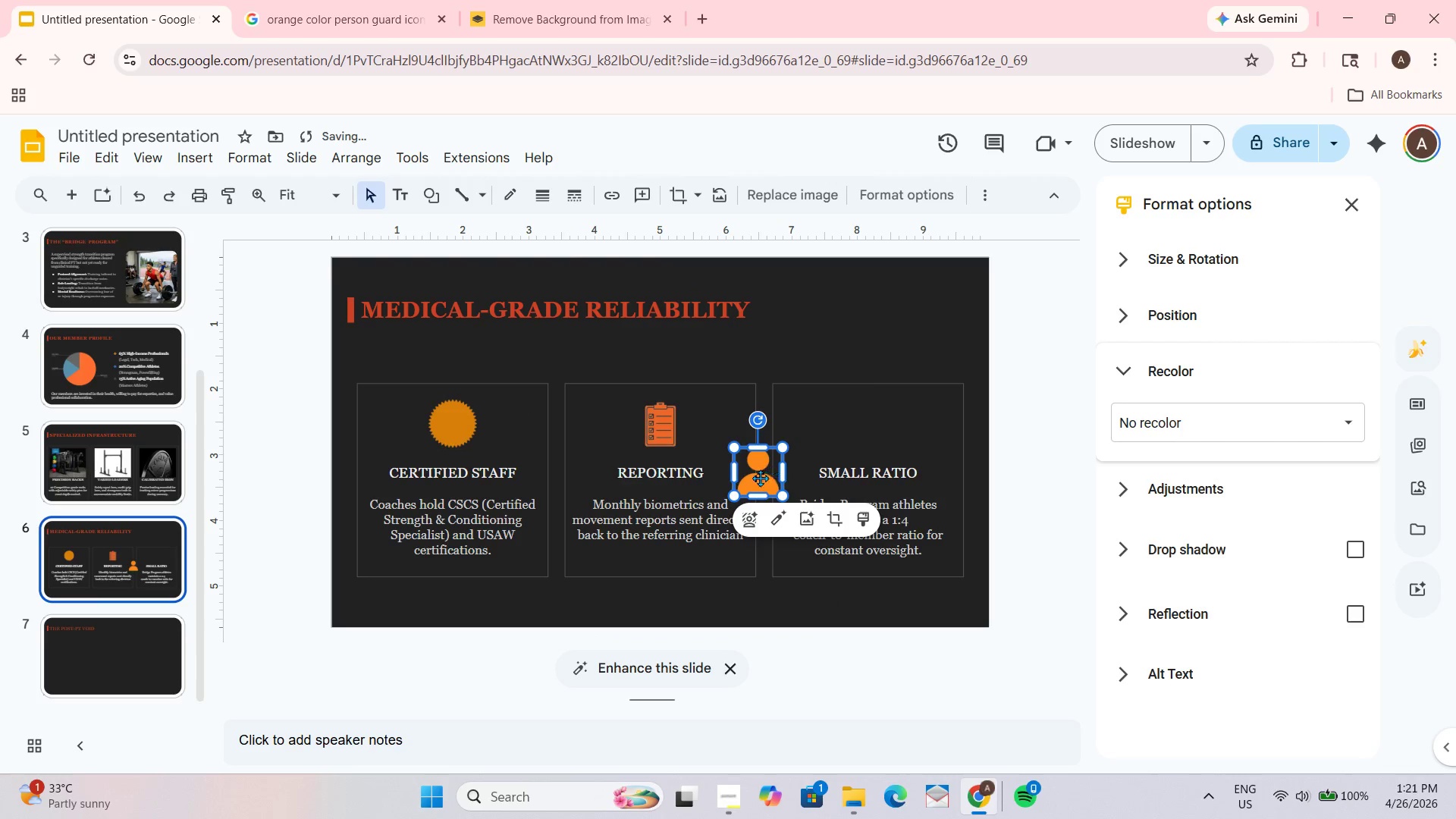 
left_click_drag(start_coordinate=[753, 479], to_coordinate=[866, 426])
 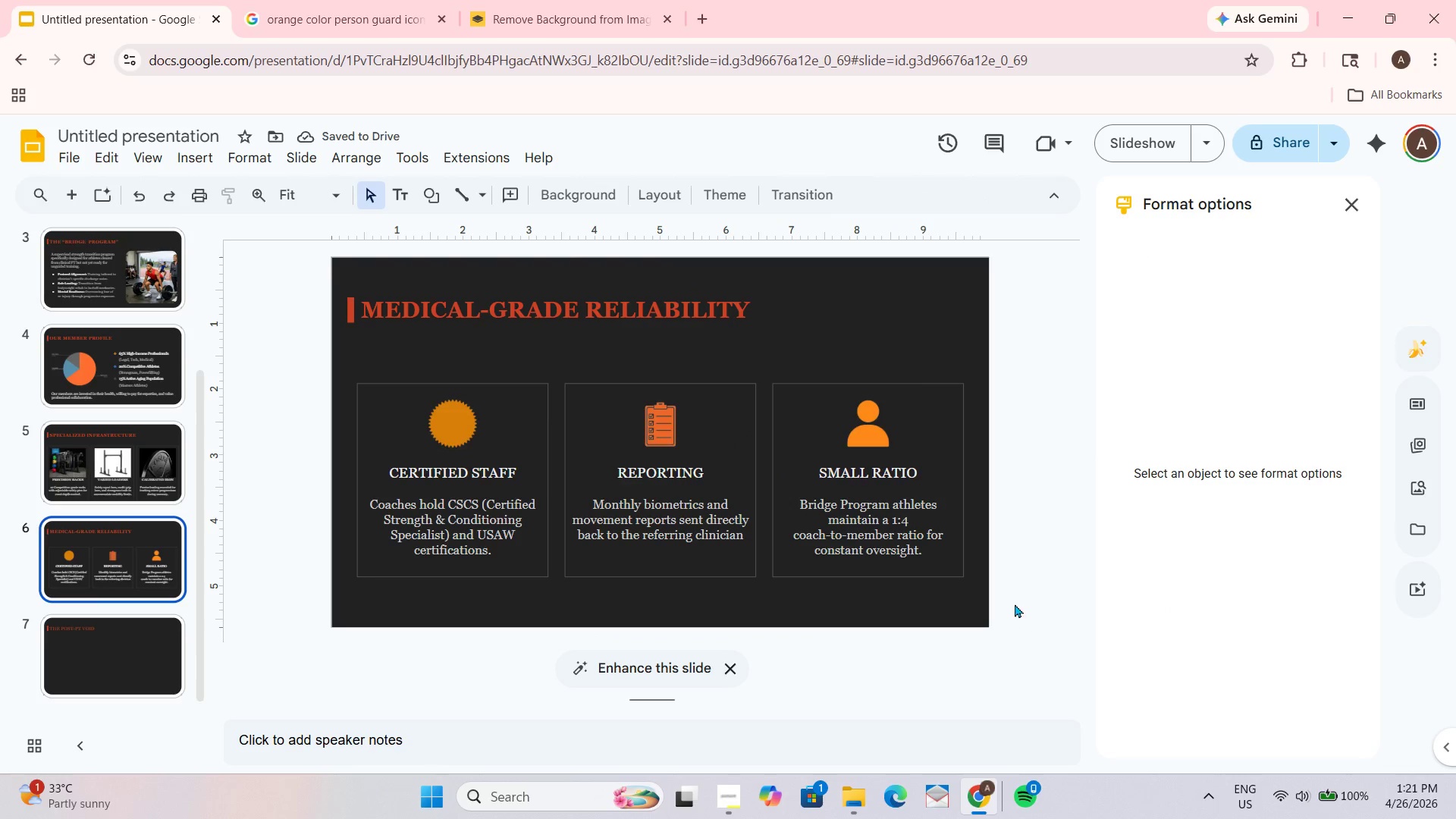 
wait(8.55)
 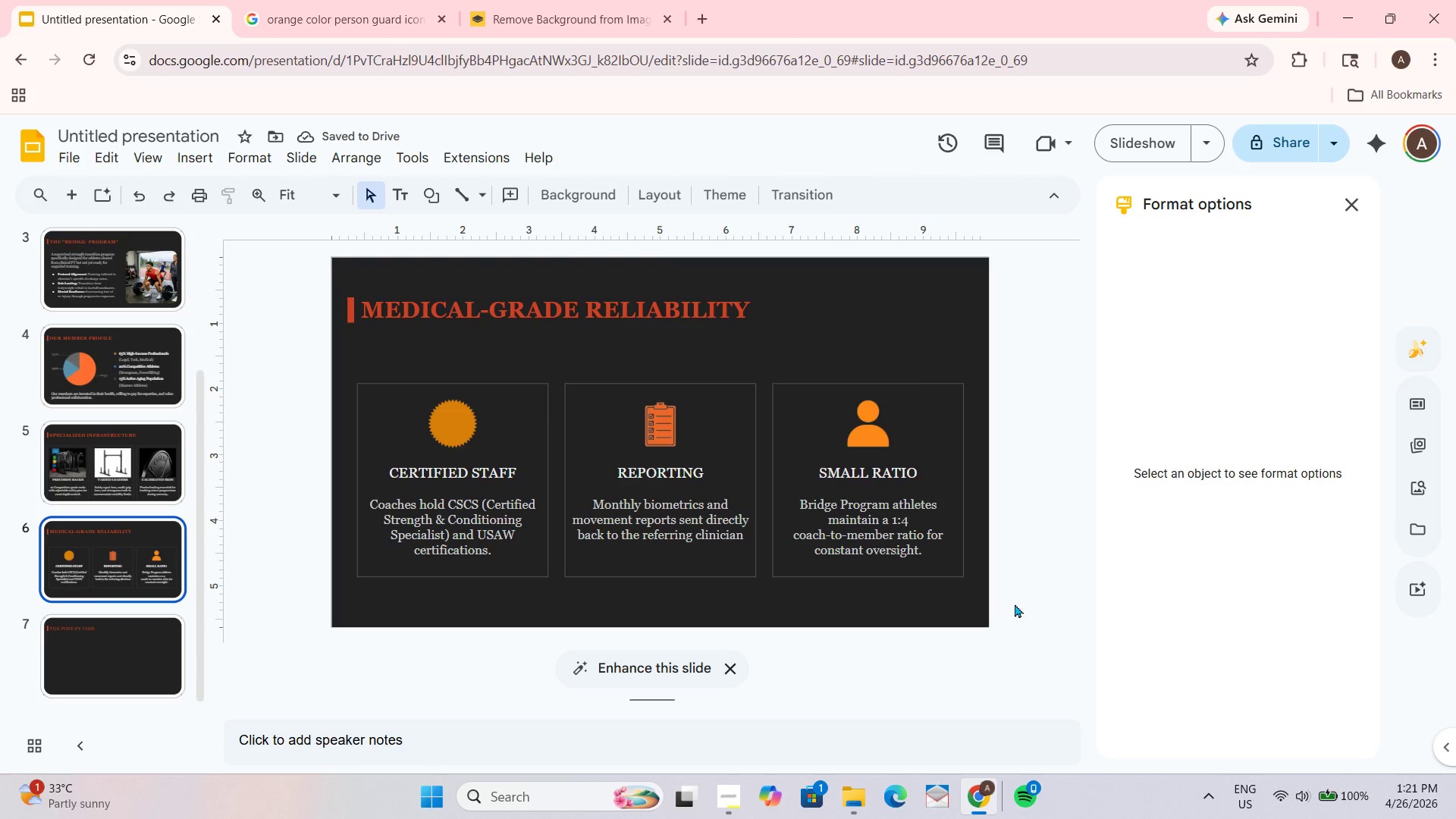 
left_click([439, 436])
 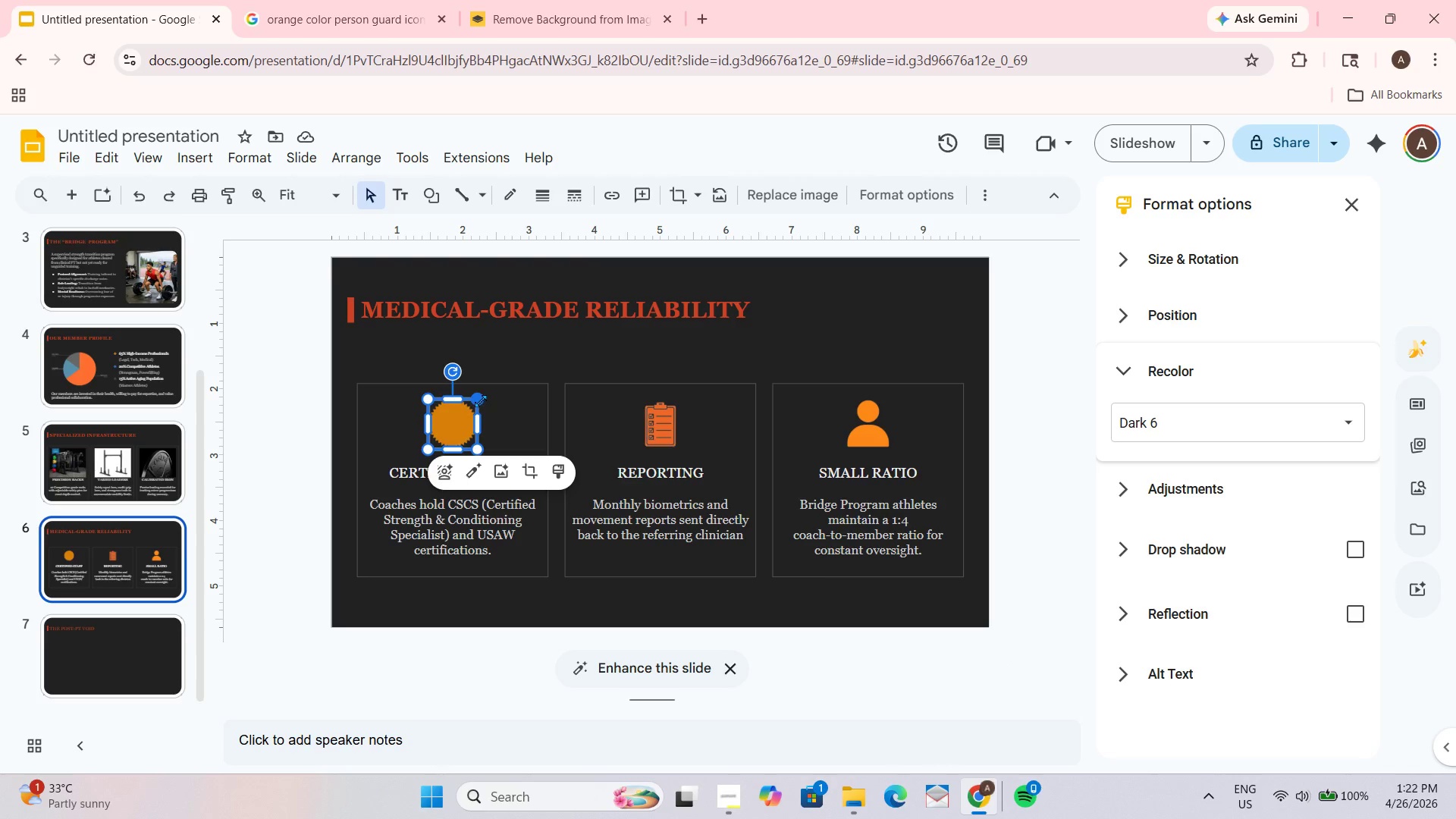 
left_click_drag(start_coordinate=[481, 400], to_coordinate=[477, 408])
 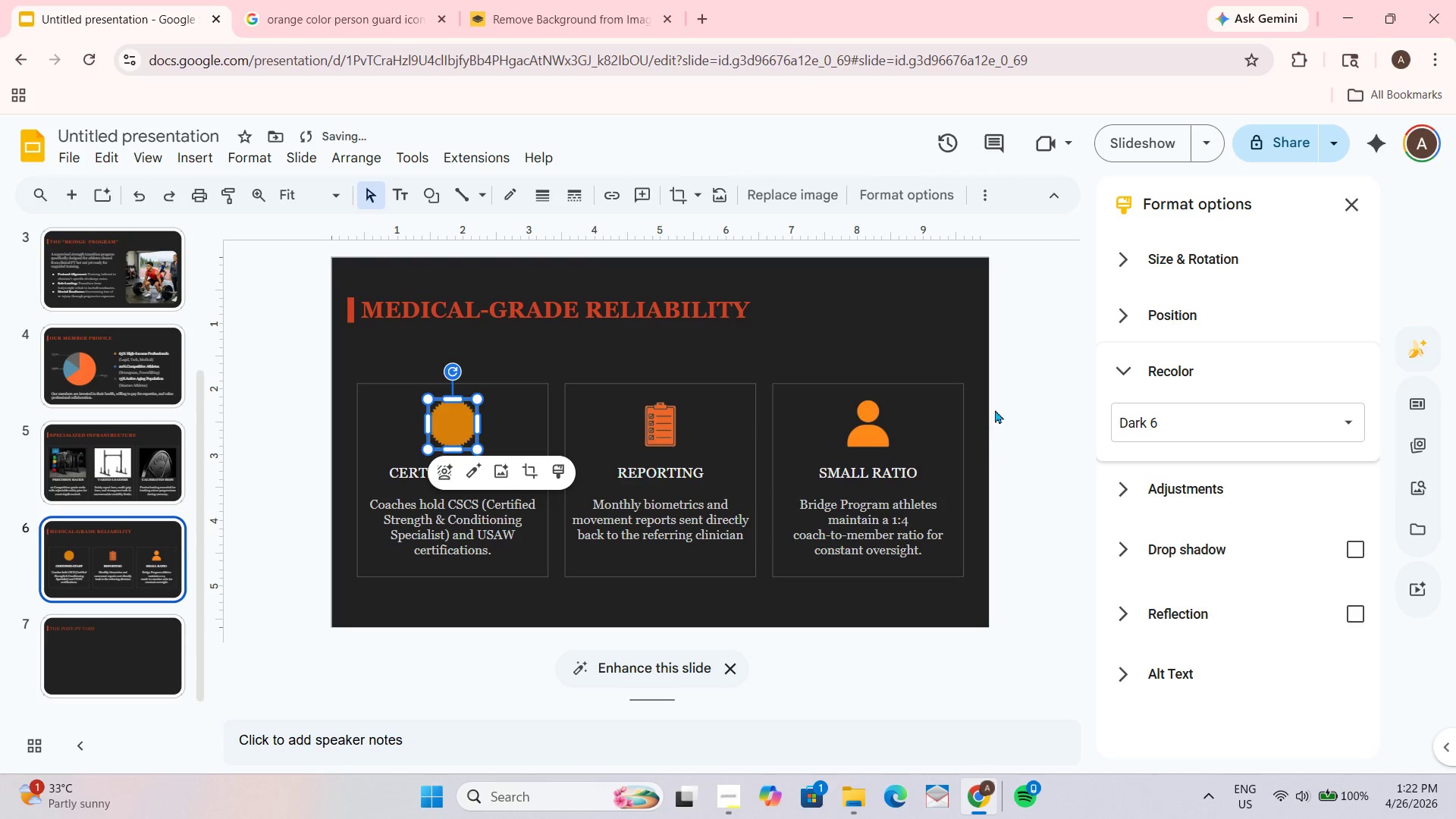 
left_click([1034, 381])
 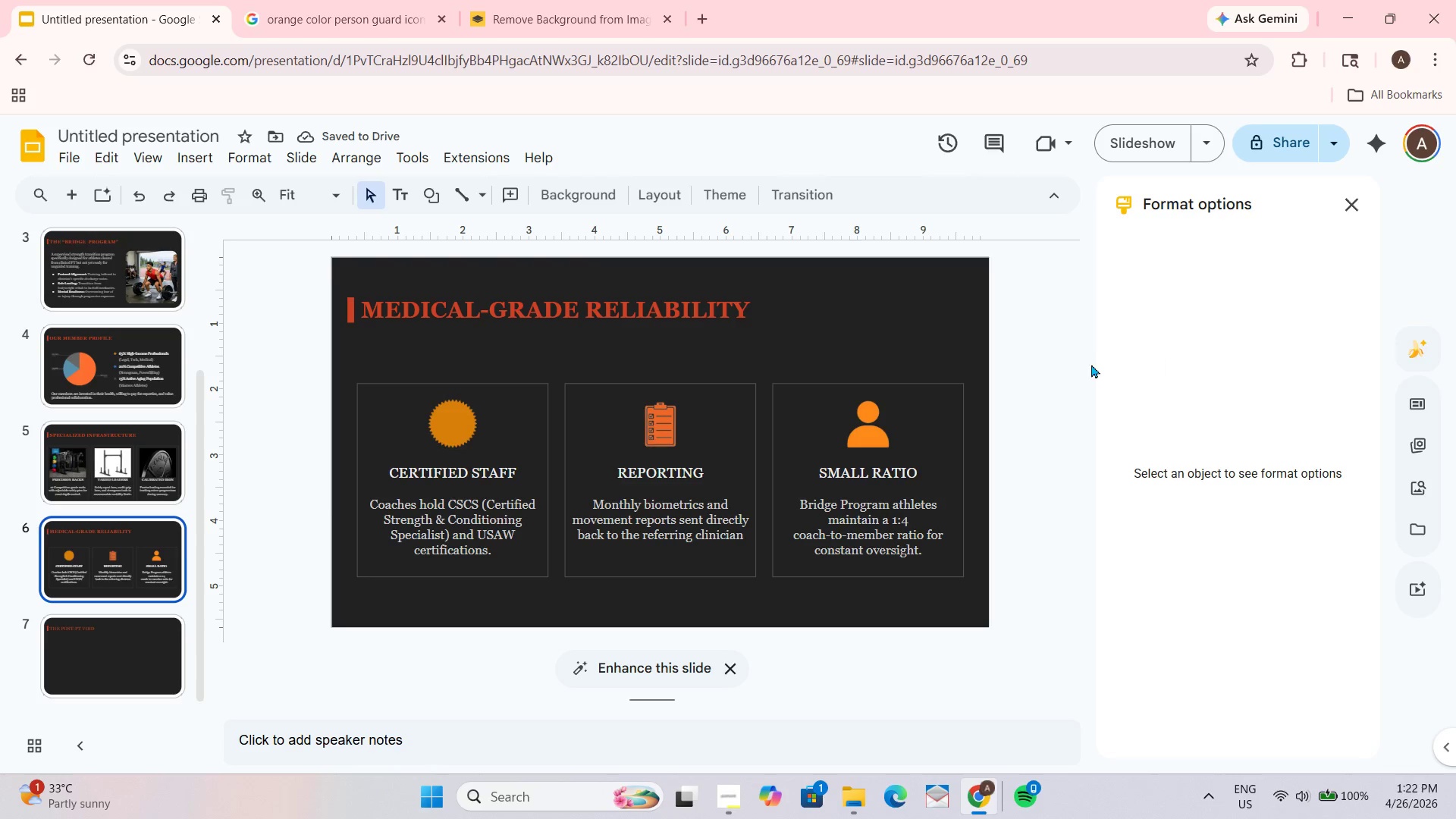 
wait(11.97)
 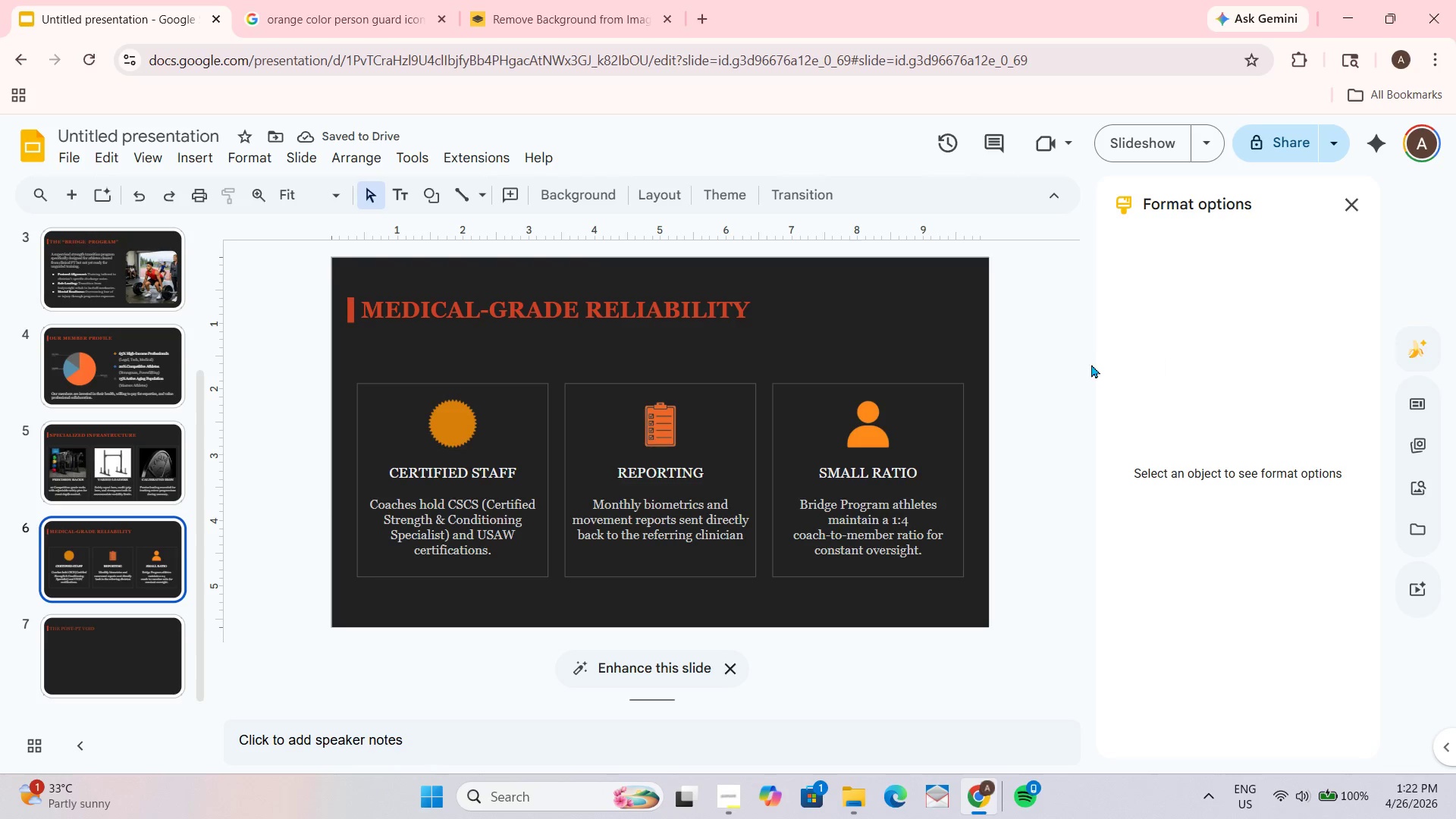 
left_click([1351, 206])
 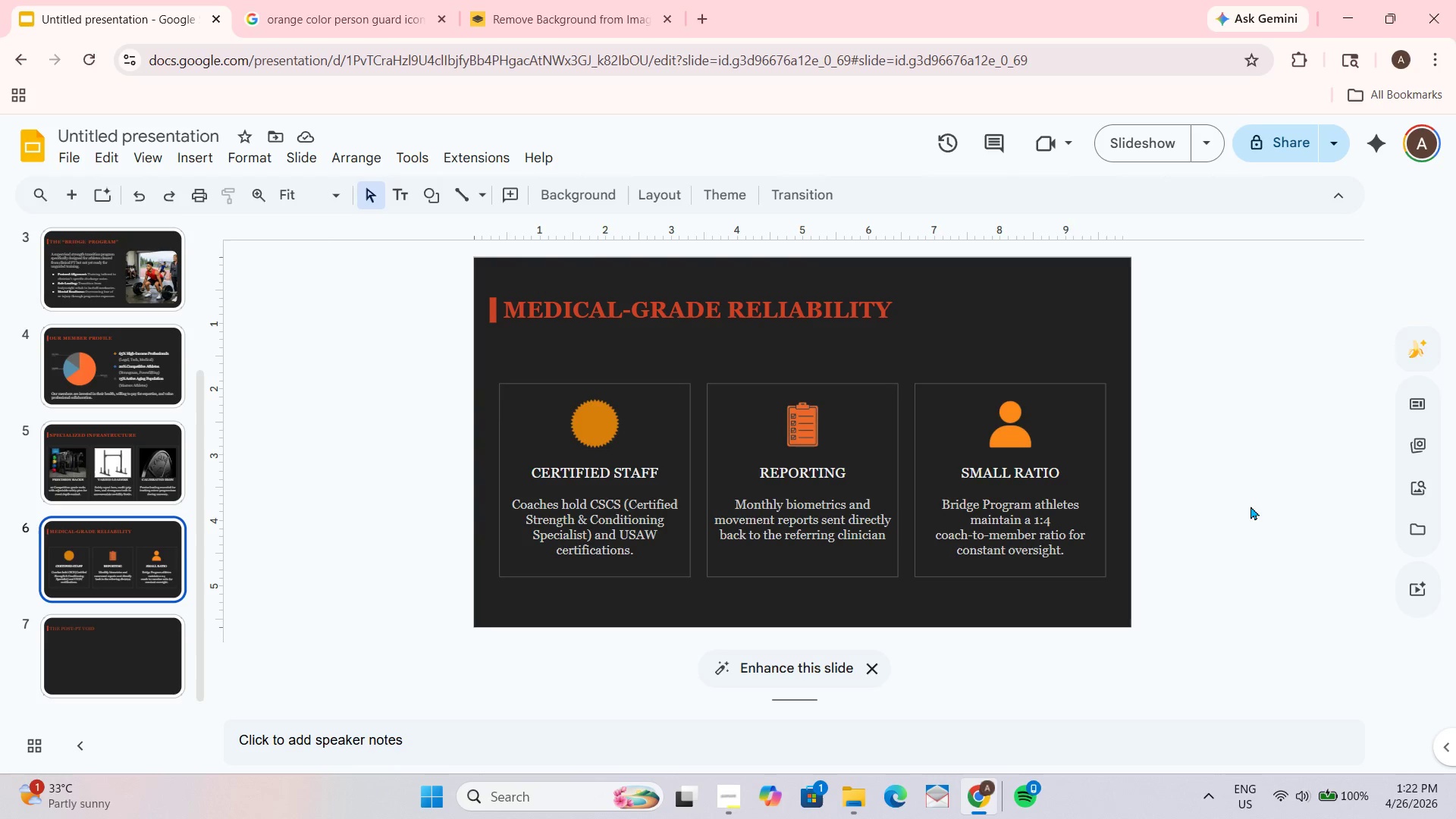 
wait(7.36)
 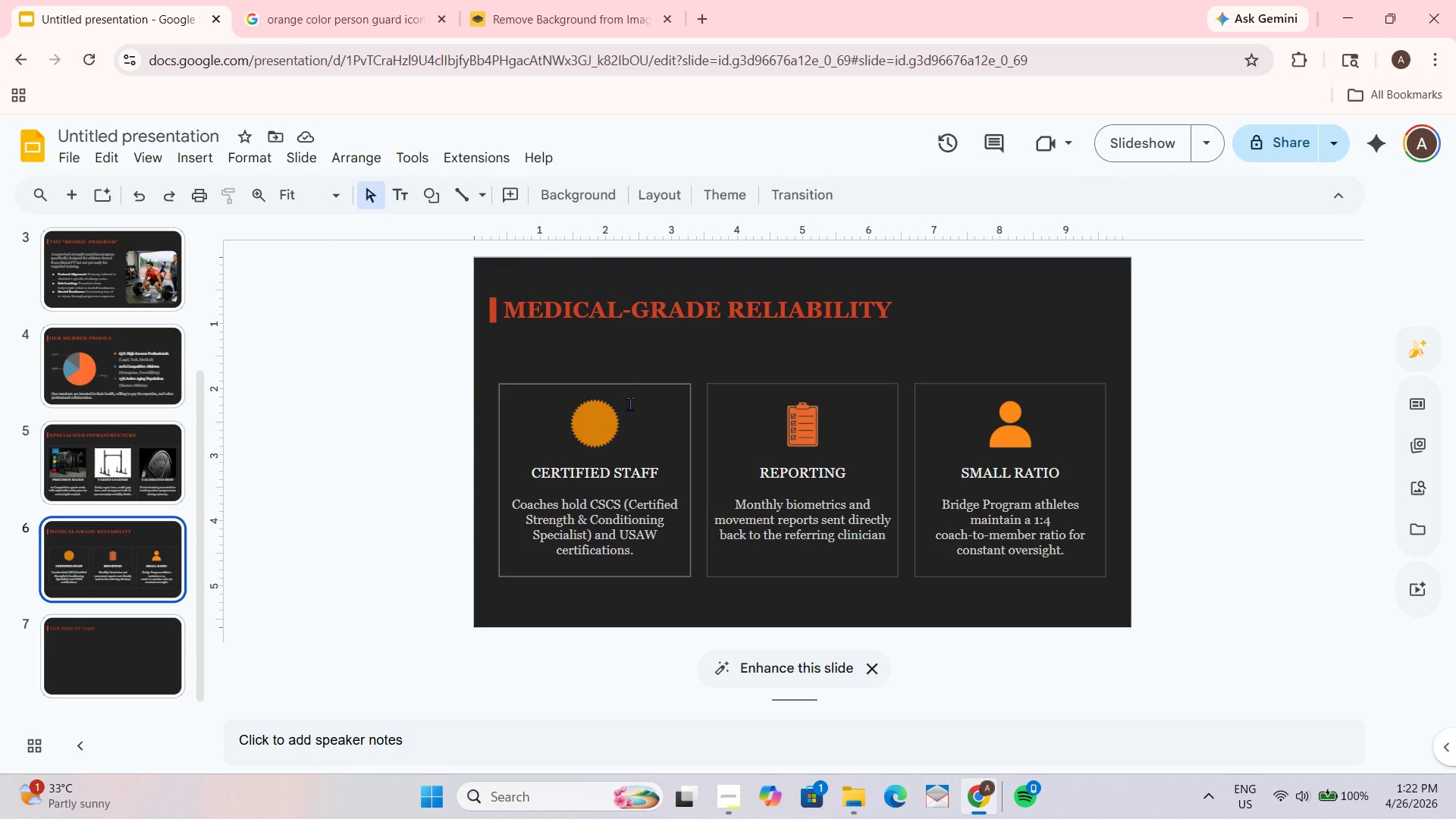 
scroll: coordinate [303, 601], scroll_direction: down, amount: 1.0
 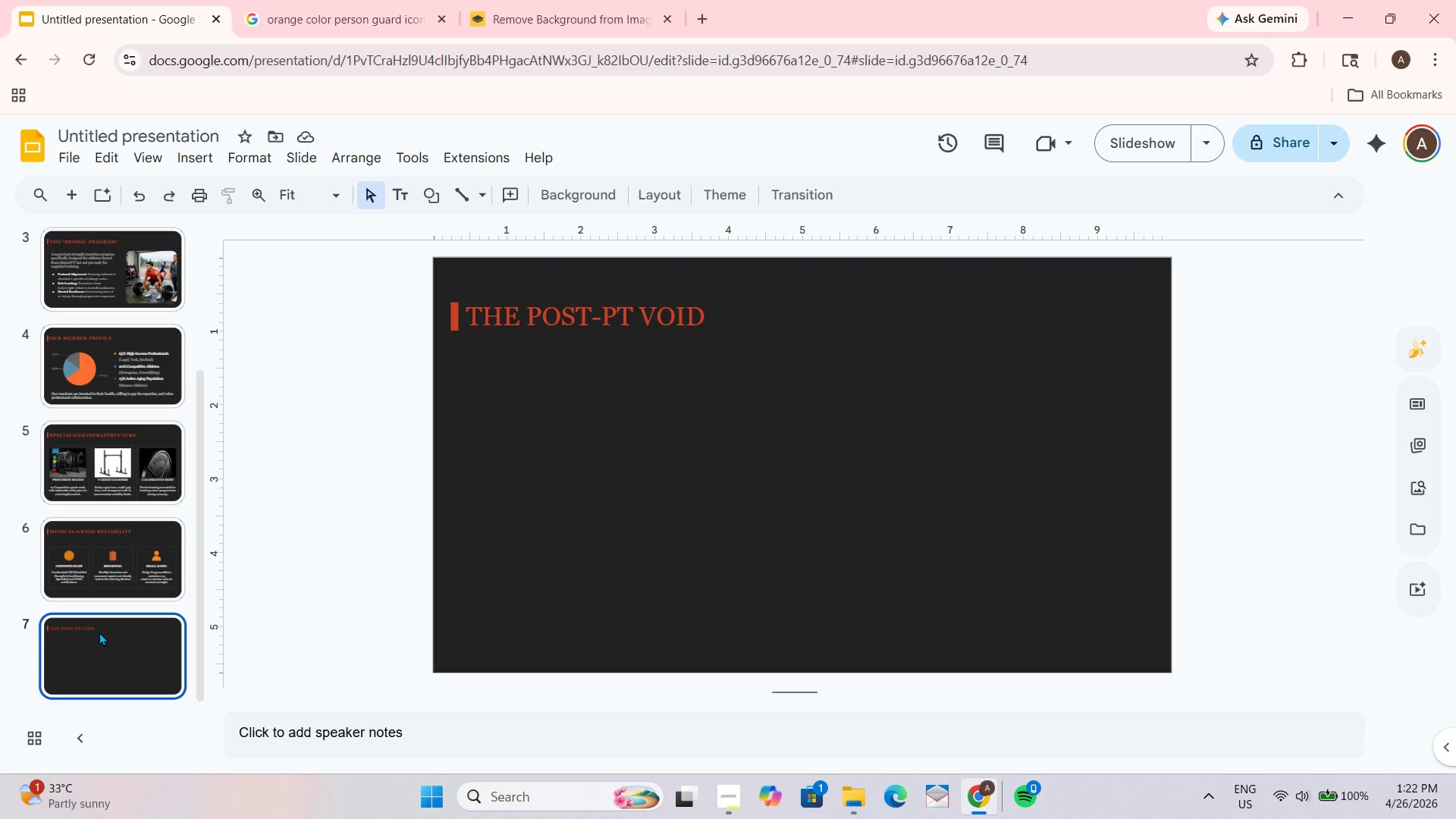 
left_click([108, 554])
 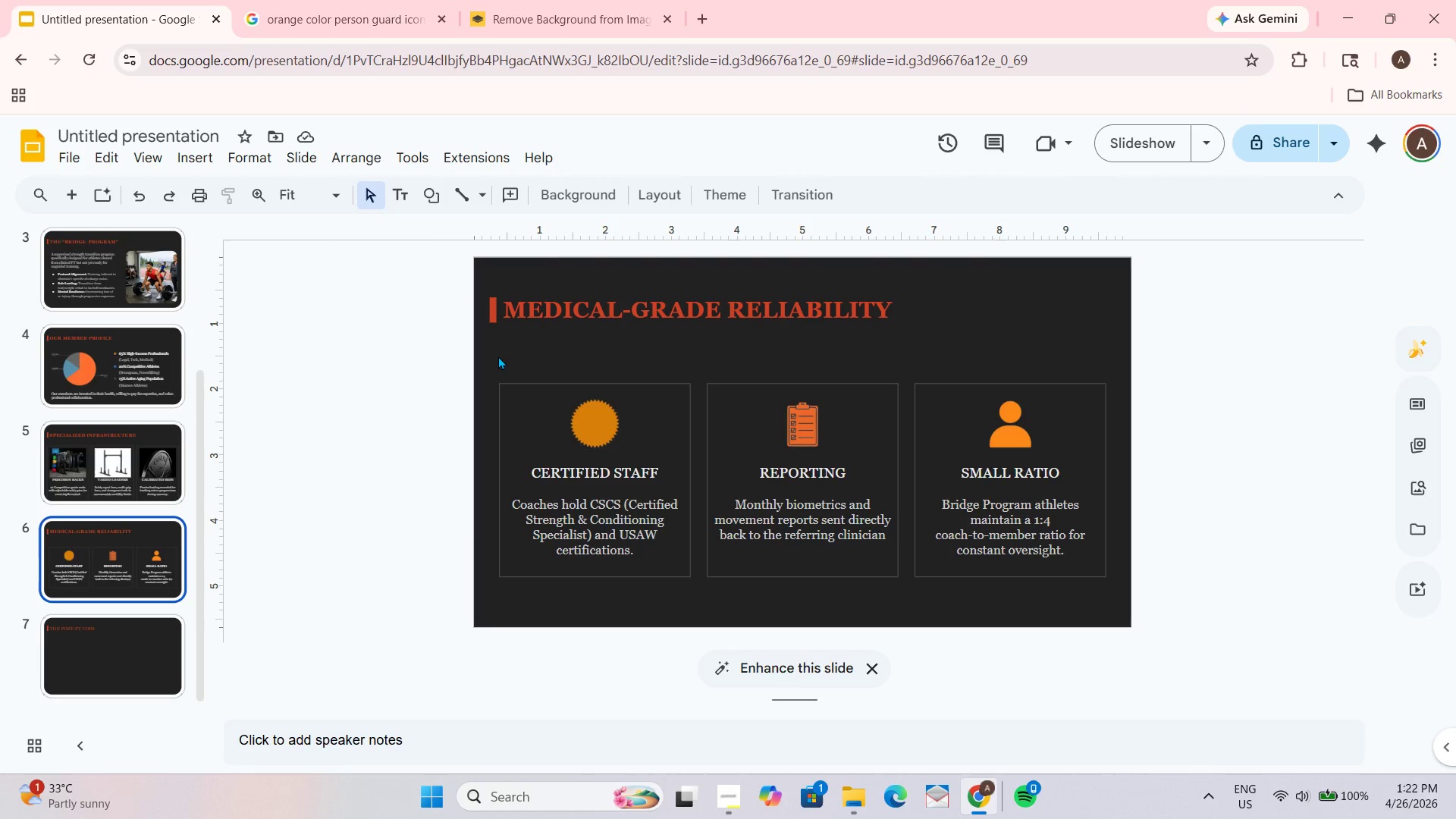 
left_click_drag(start_coordinate=[491, 356], to_coordinate=[998, 571])
 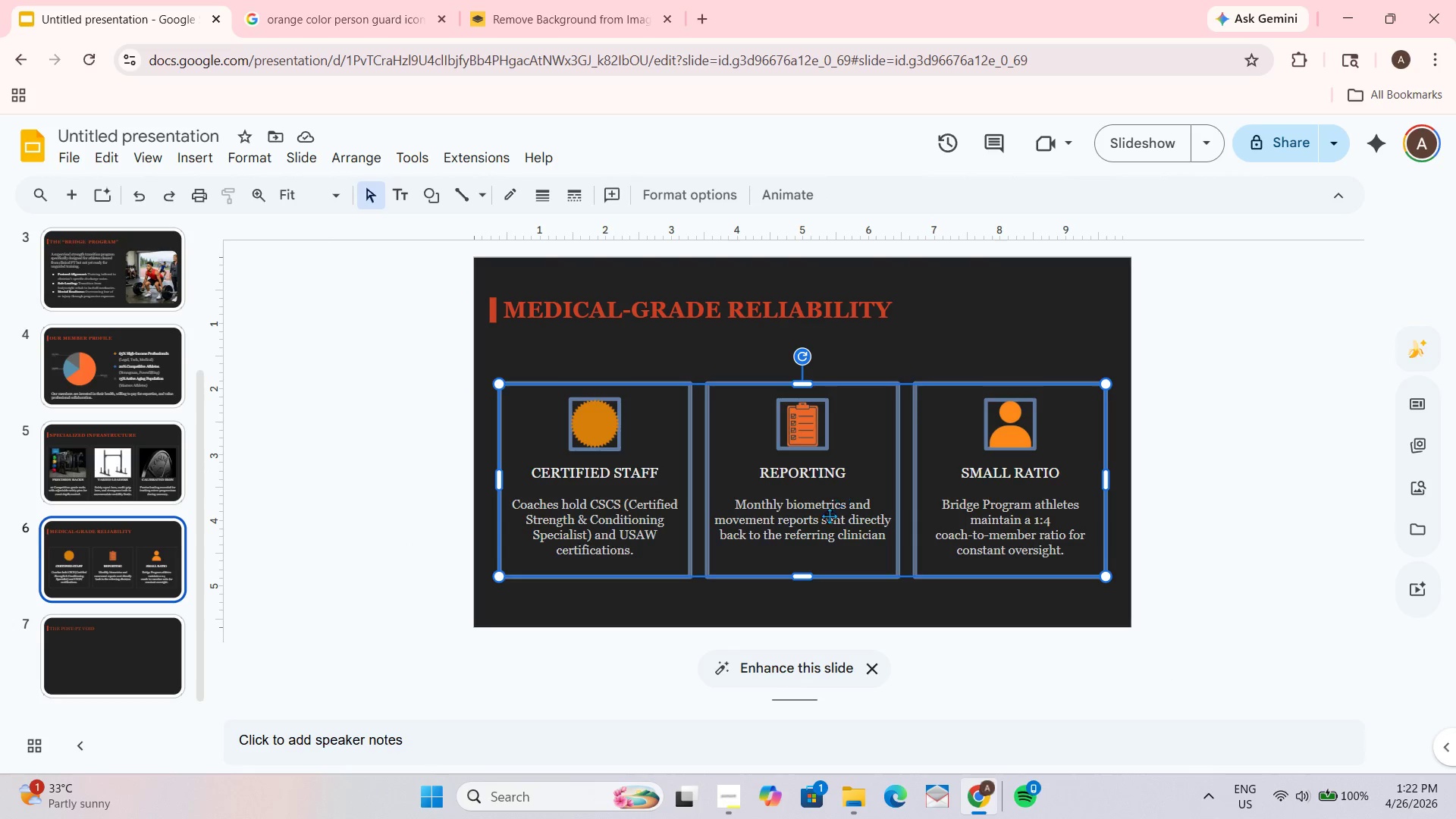 
left_click_drag(start_coordinate=[827, 516], to_coordinate=[827, 496])
 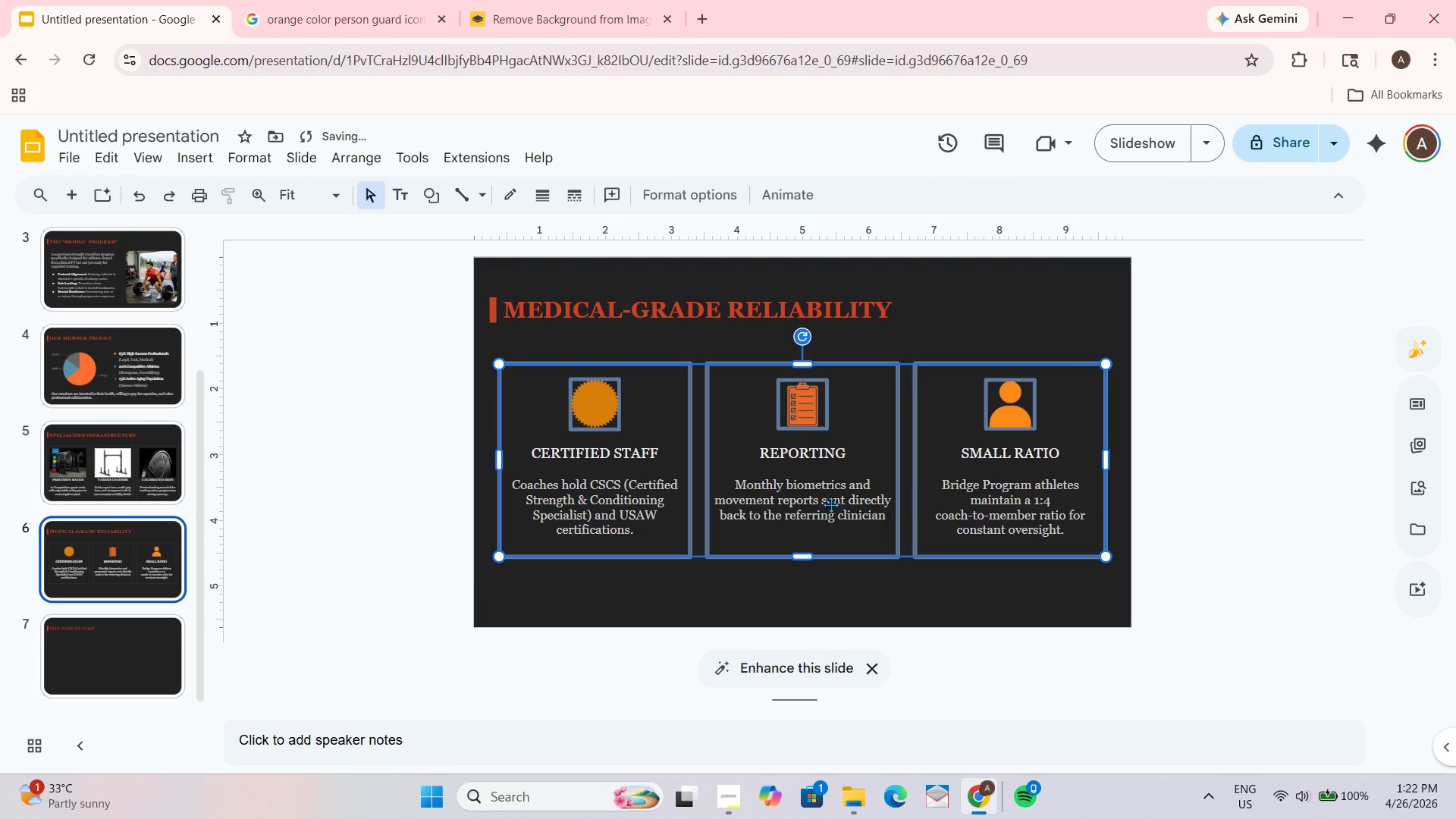 
left_click_drag(start_coordinate=[818, 491], to_coordinate=[818, 500])
 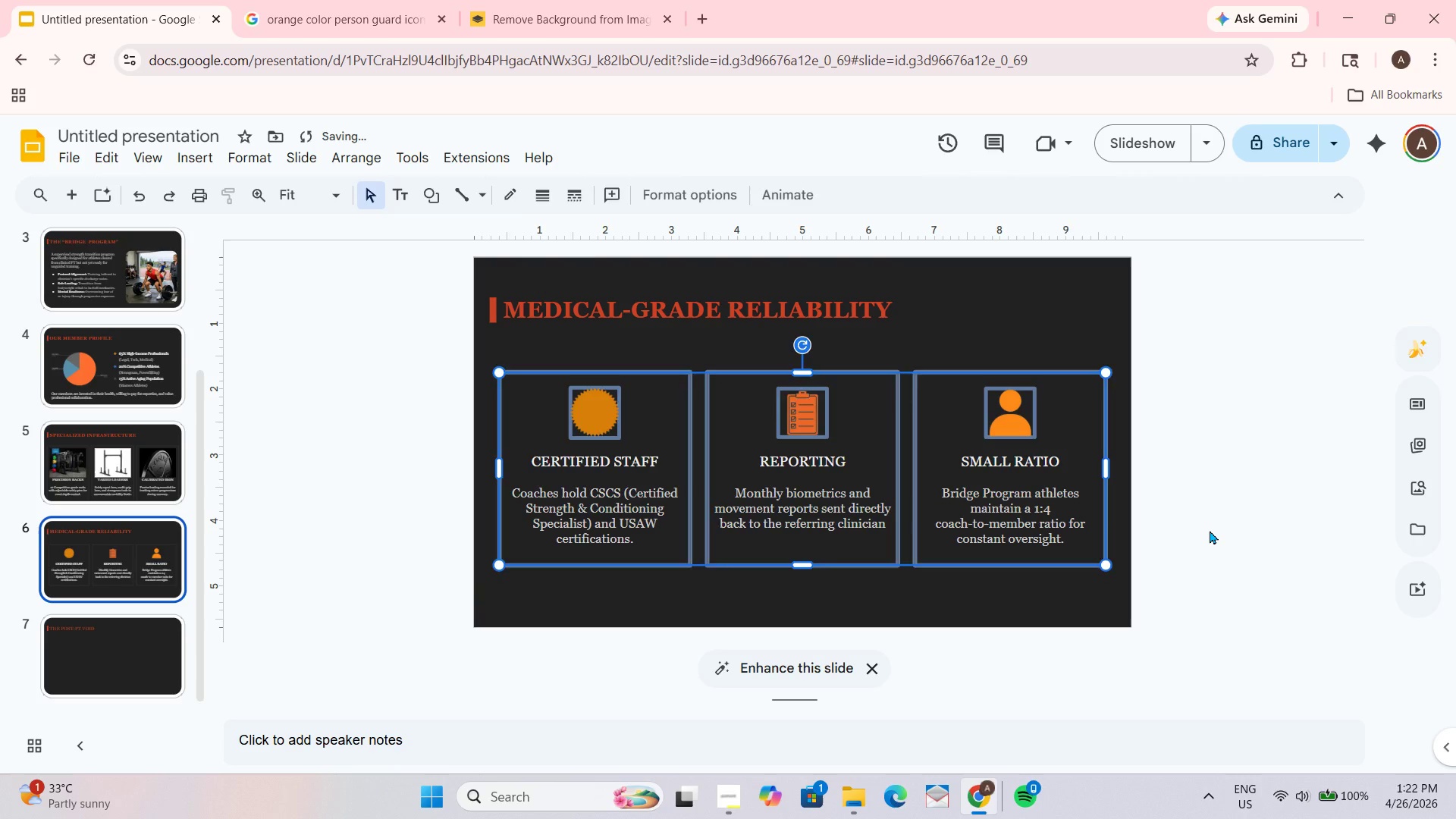 
left_click([1209, 530])
 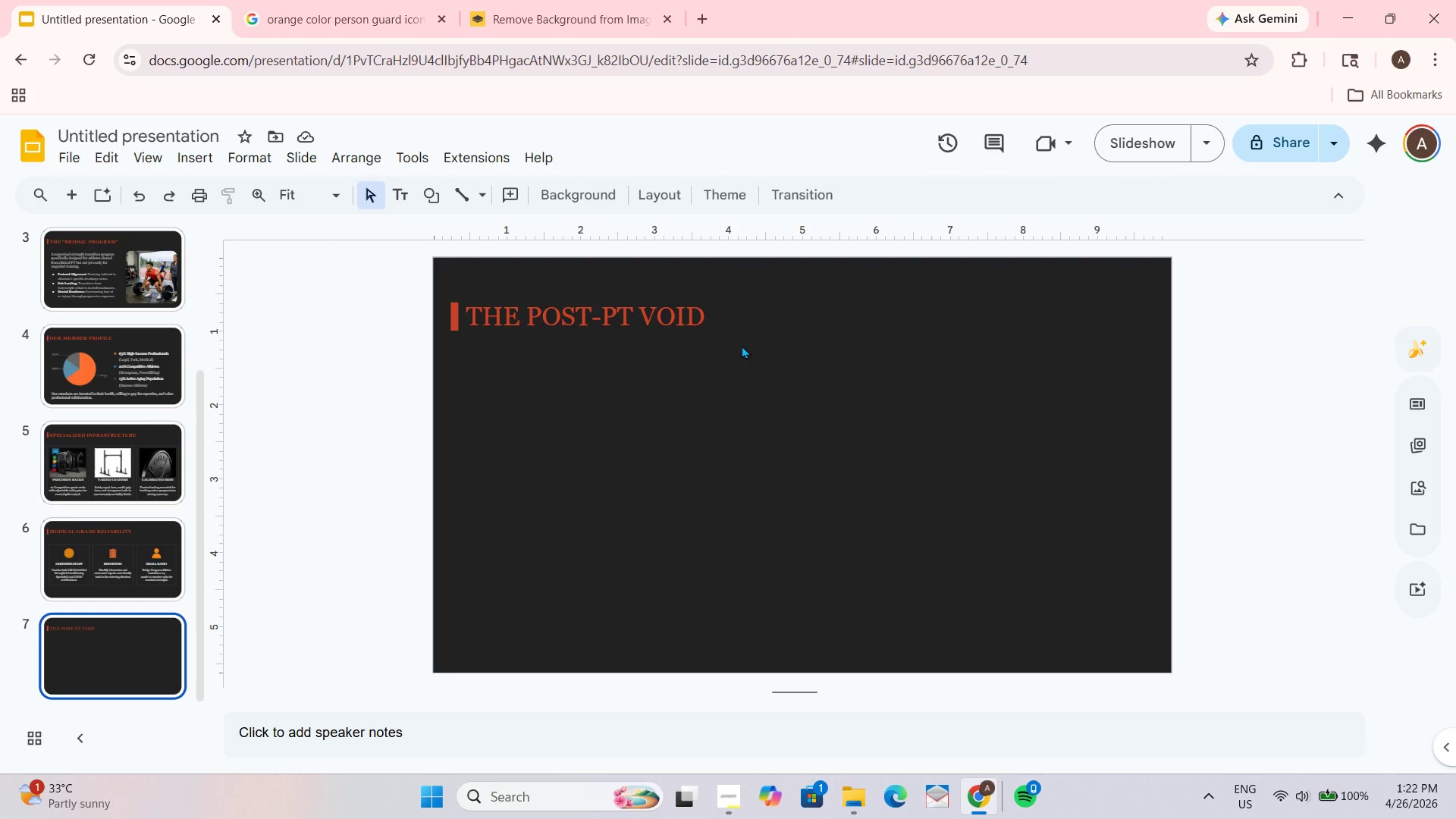 
wait(7.0)
 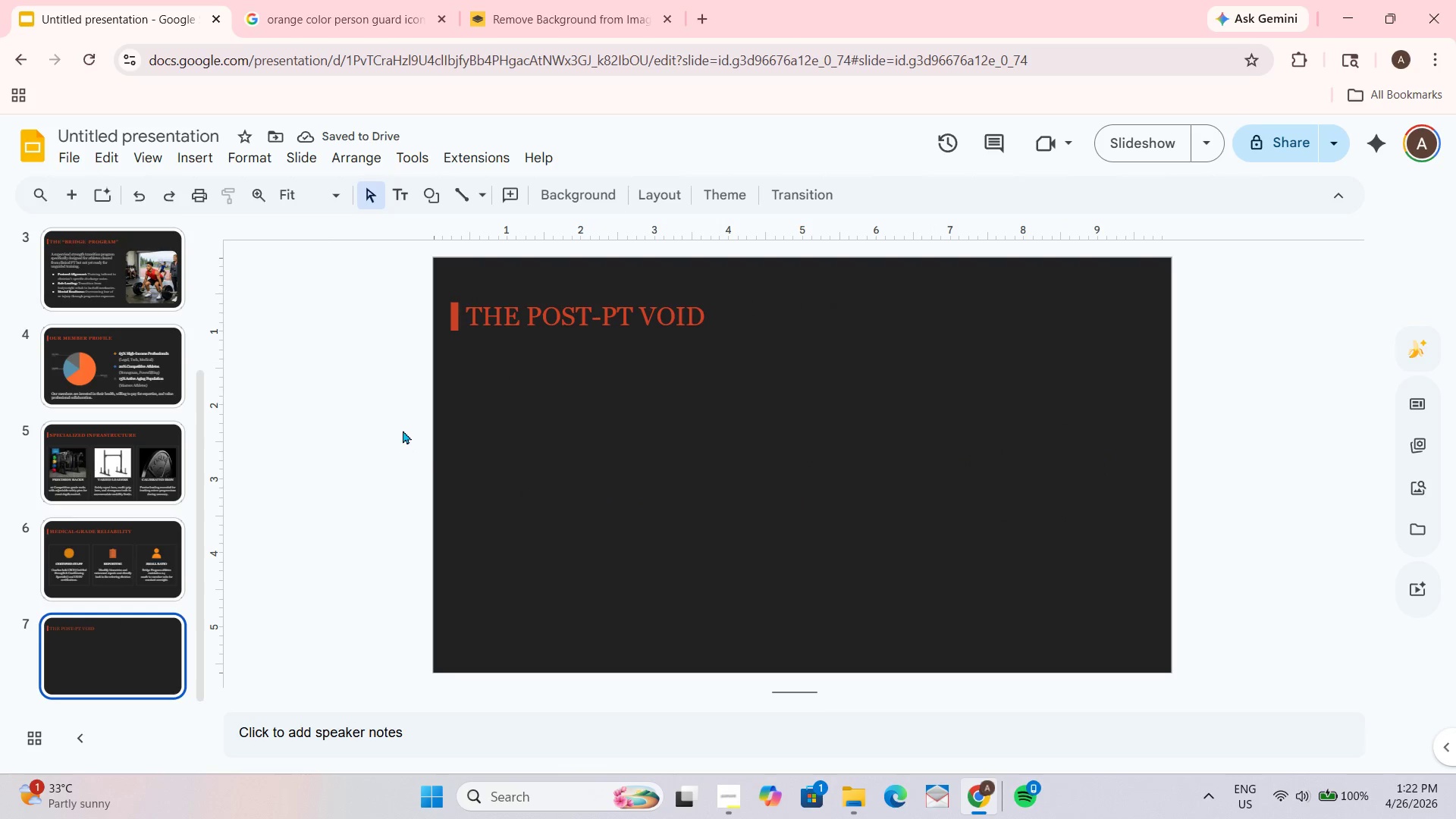 
left_click([575, 187])
 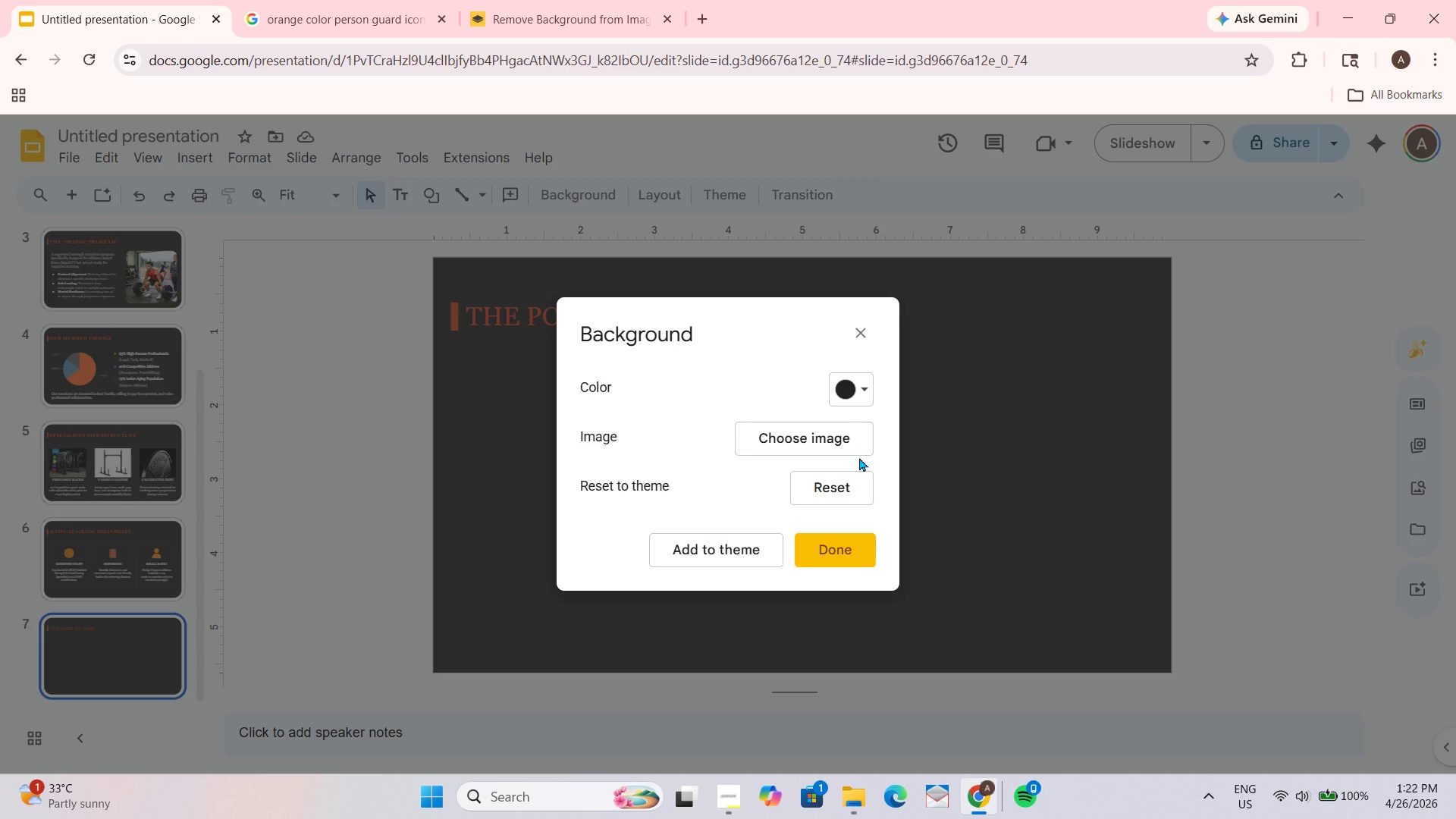 
left_click([863, 399])
 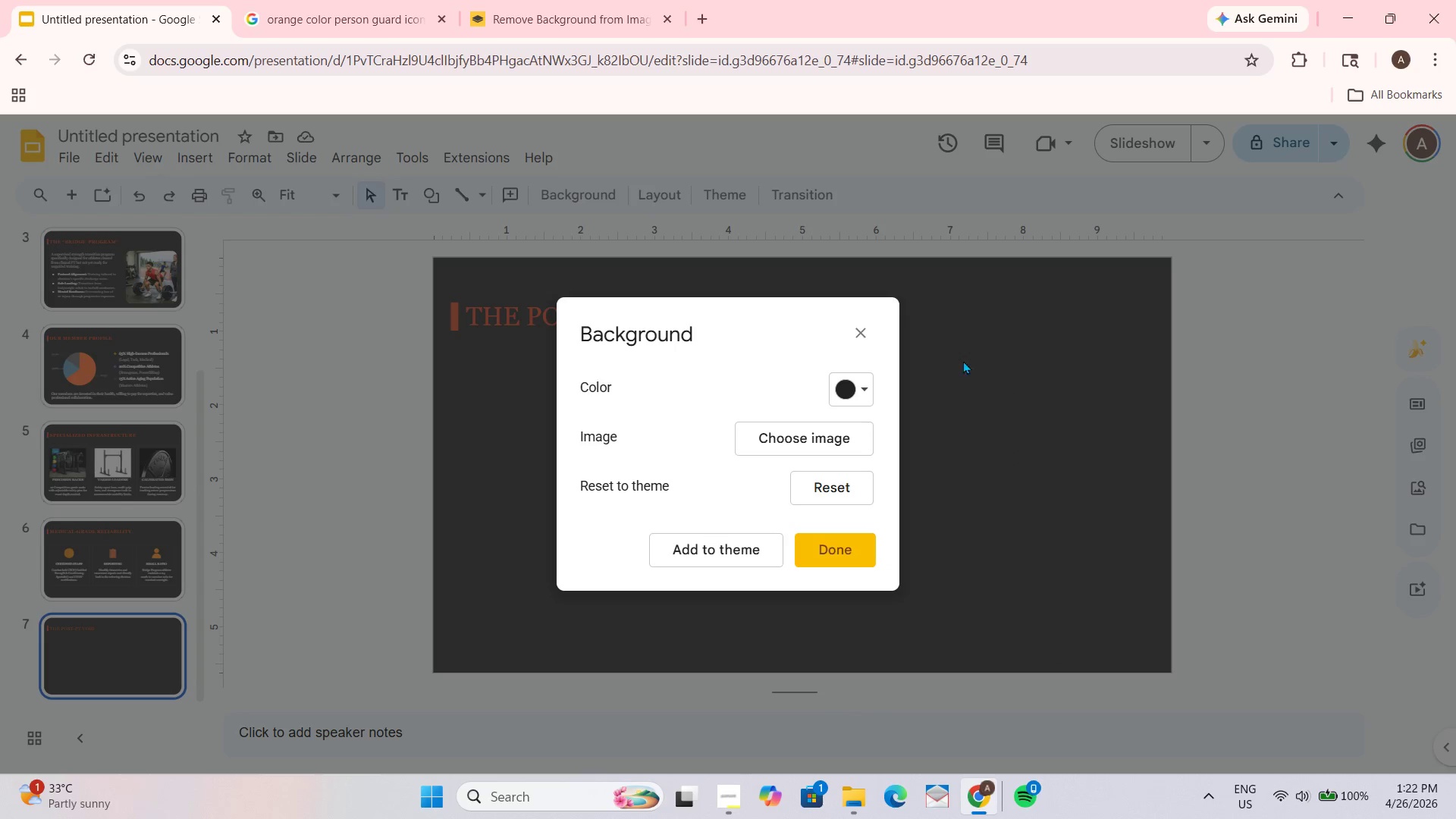 
left_click([858, 336])
 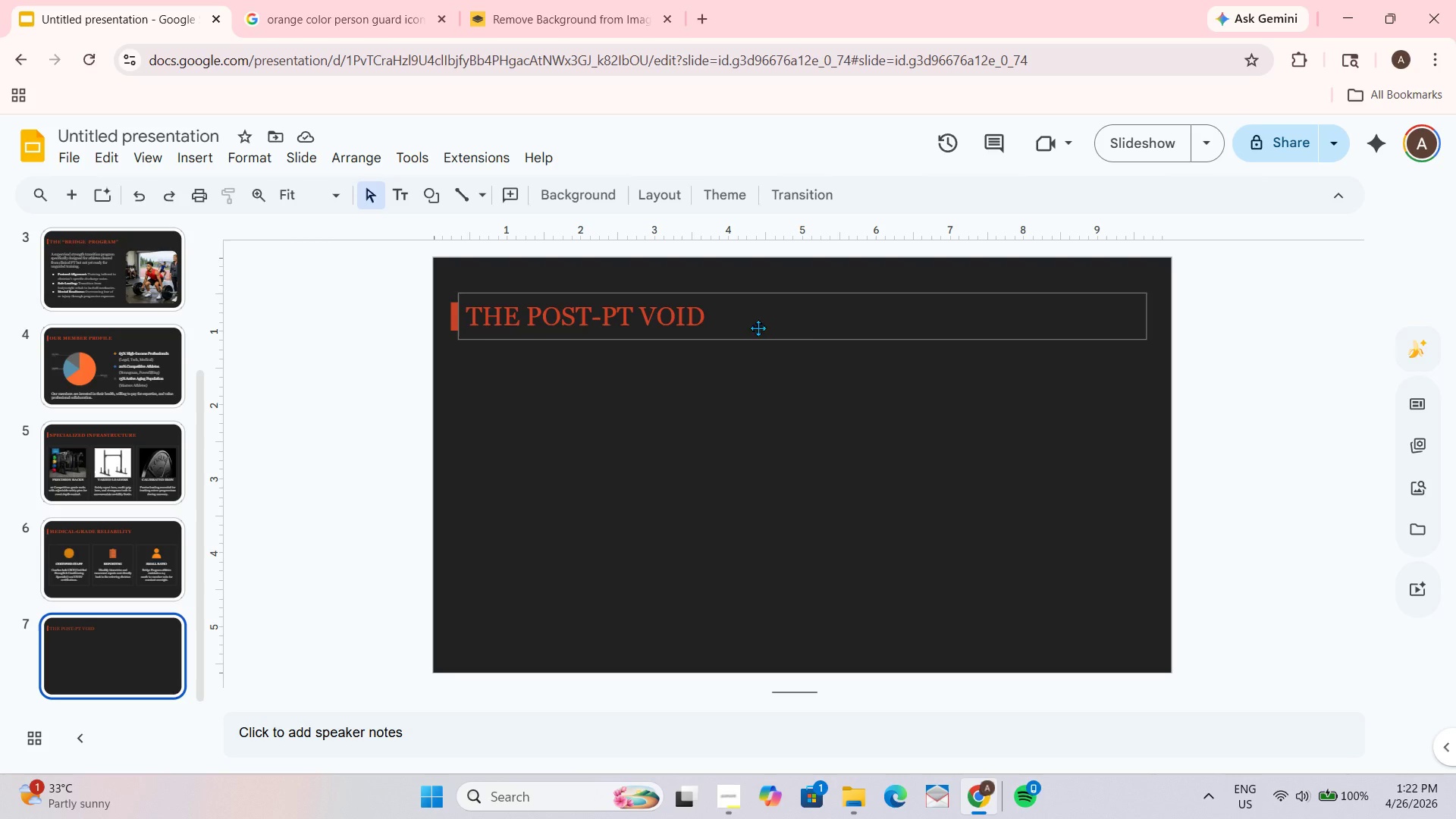 
left_click([758, 325])
 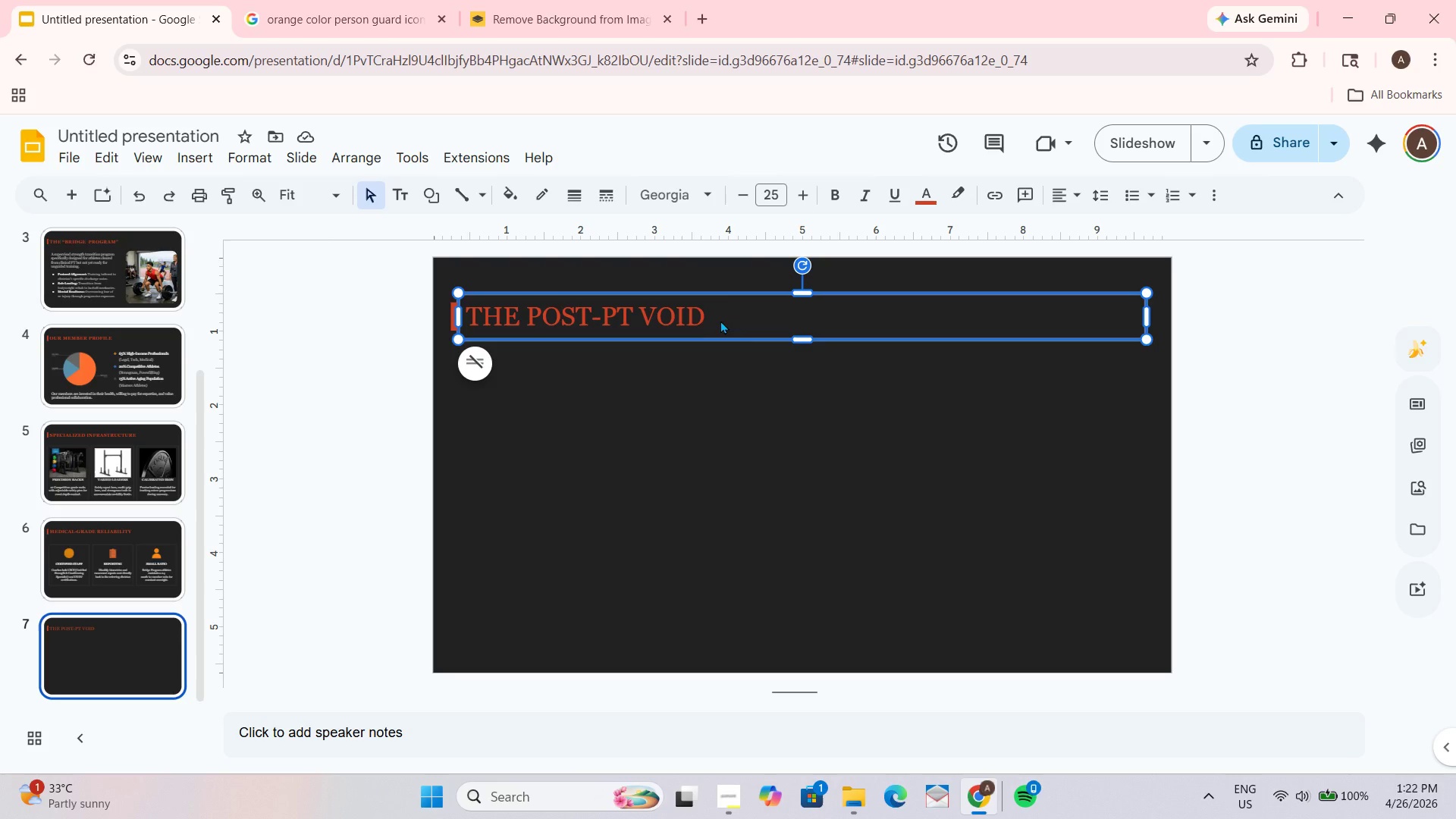 
key(Control+ControlLeft)
 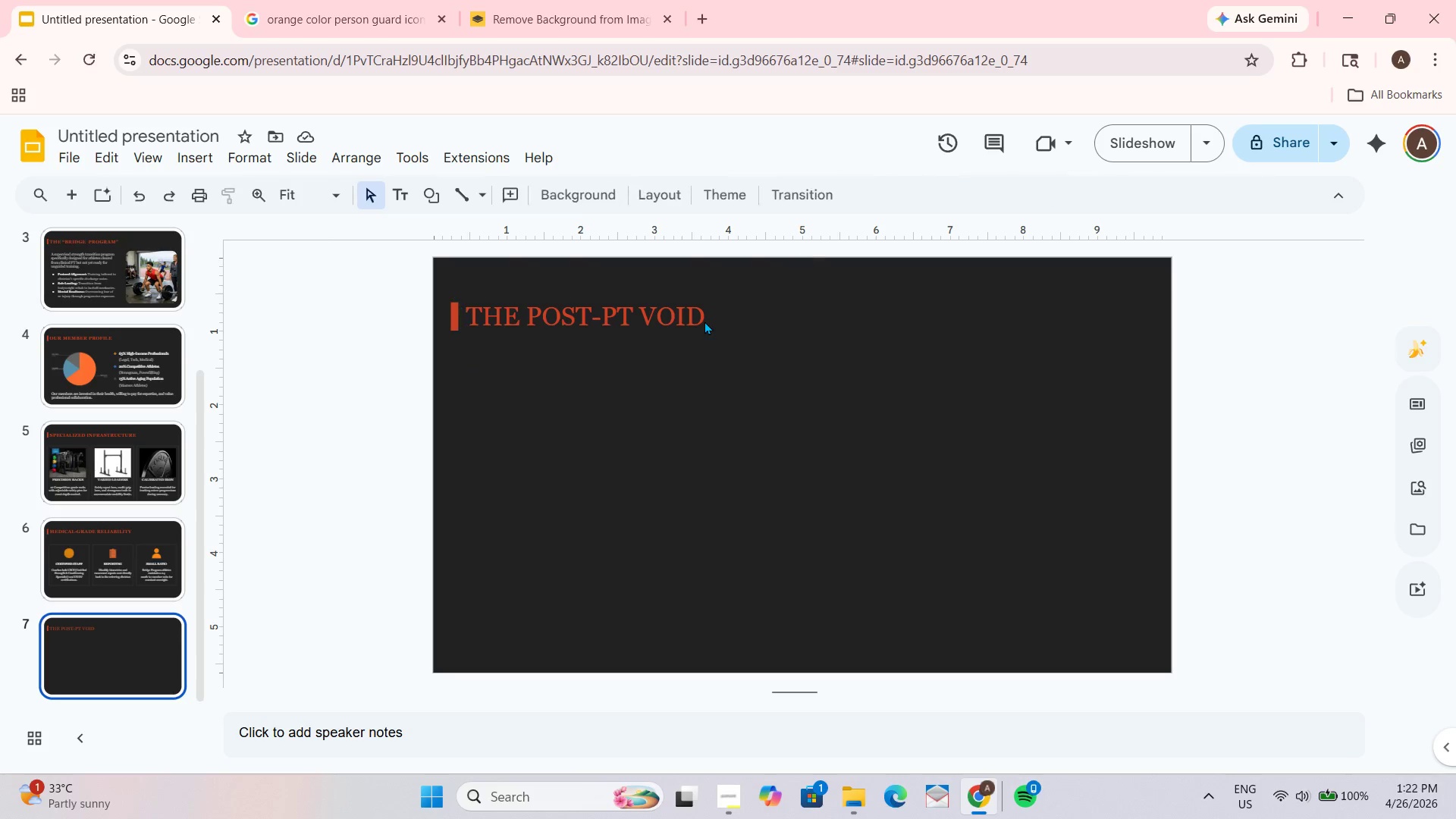 
key(Control+ControlLeft)
 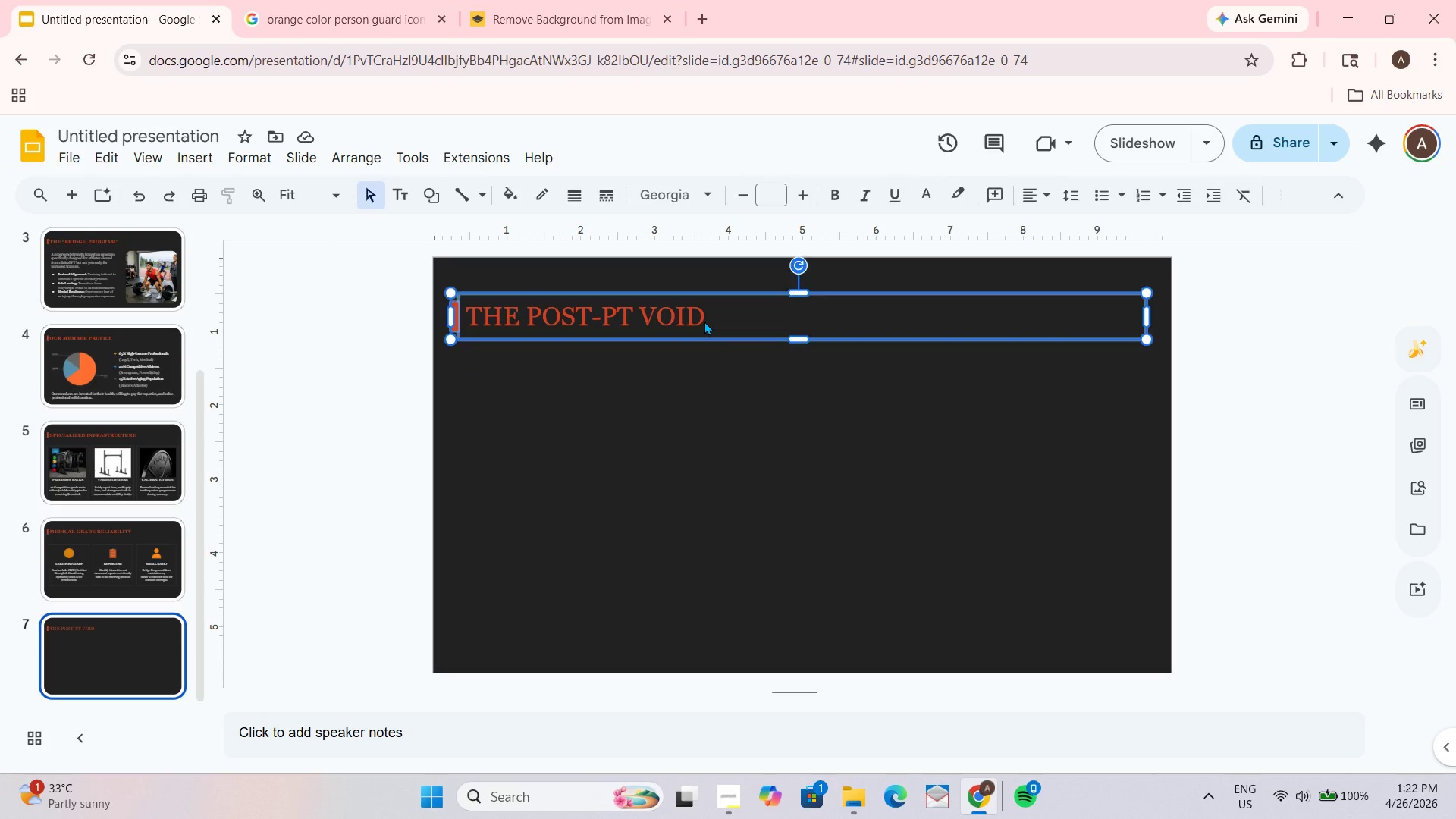 
key(Control+A)
 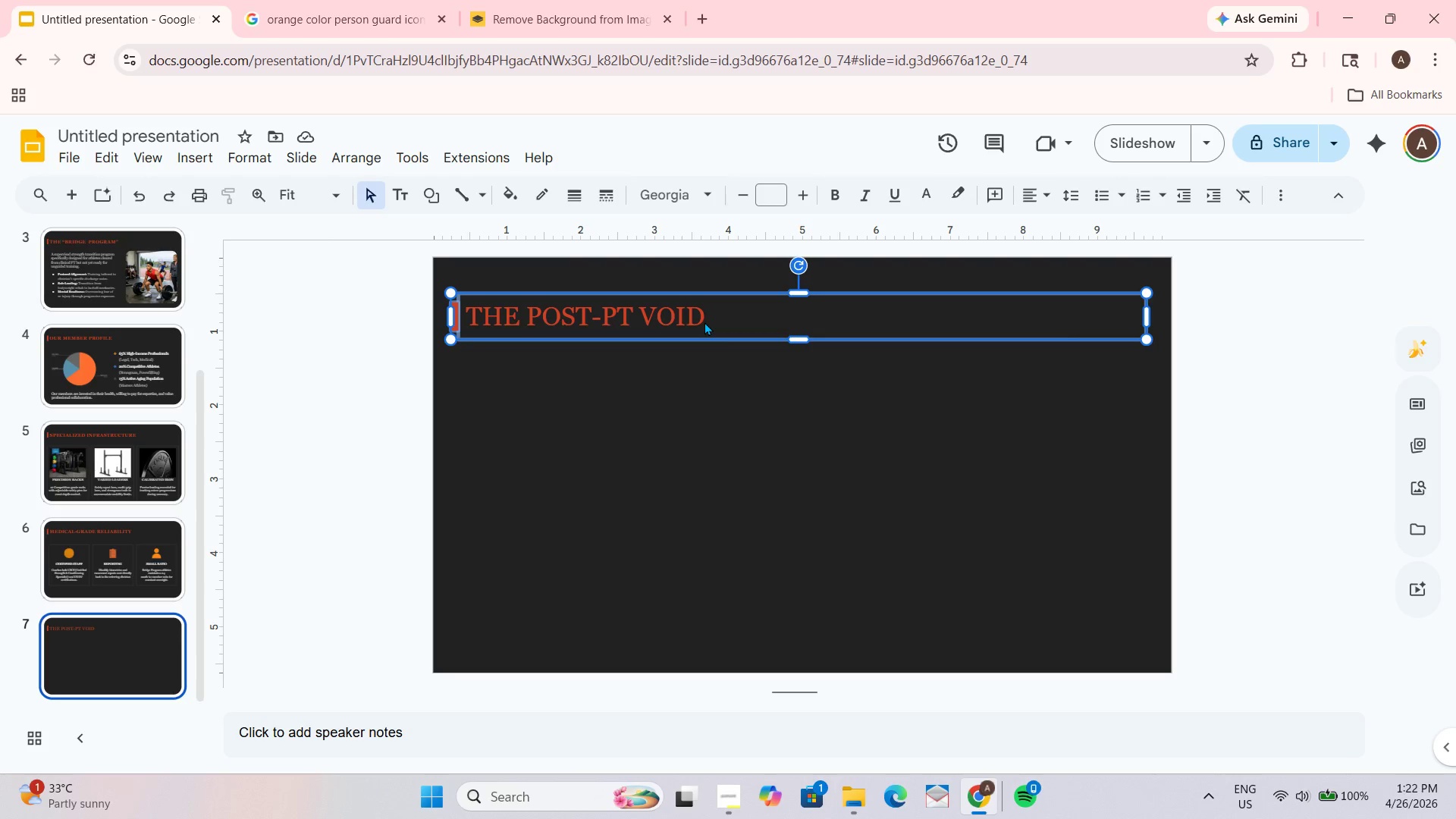 
double_click([704, 322])
 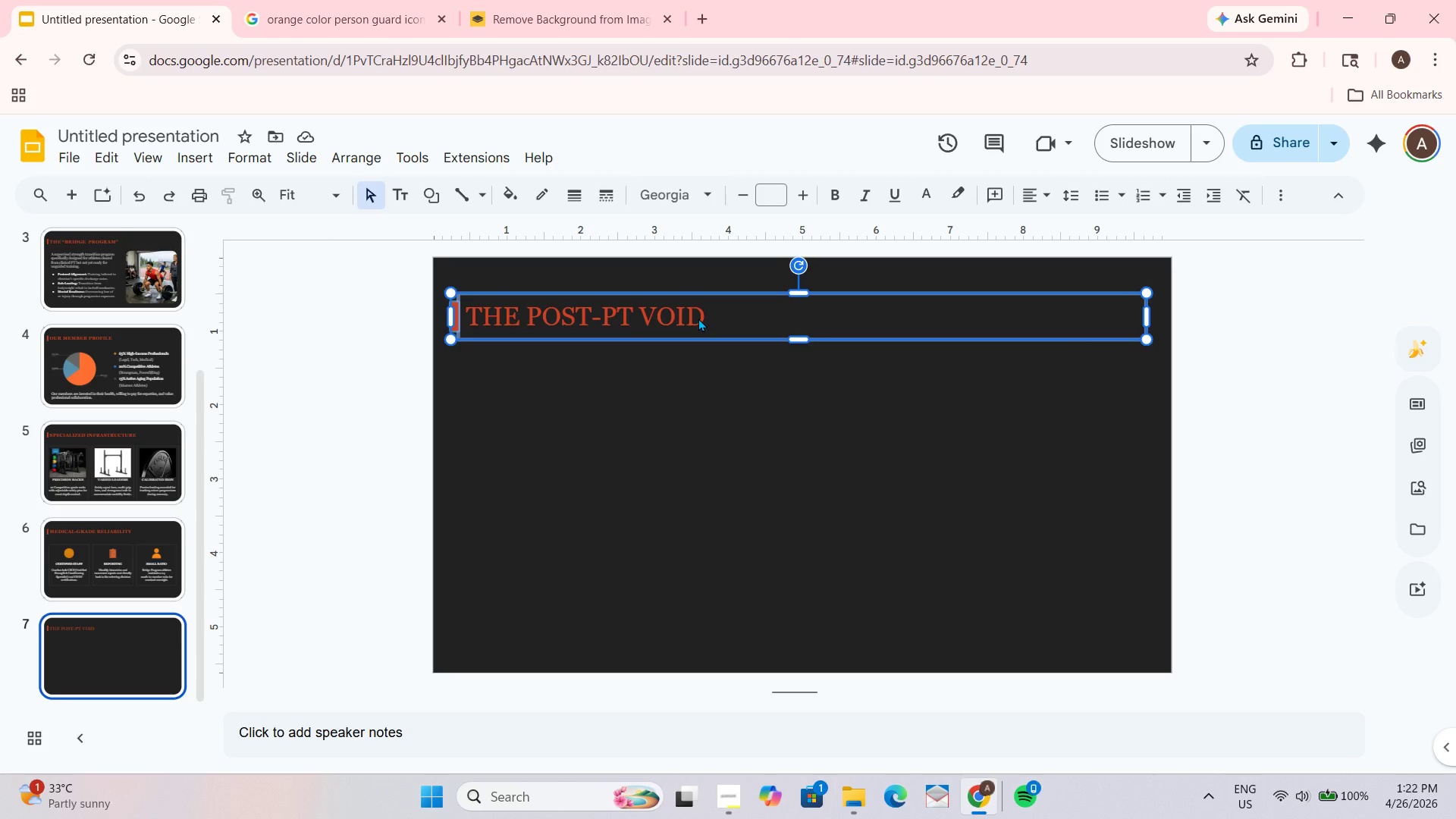 
left_click_drag(start_coordinate=[702, 321], to_coordinate=[698, 318])
 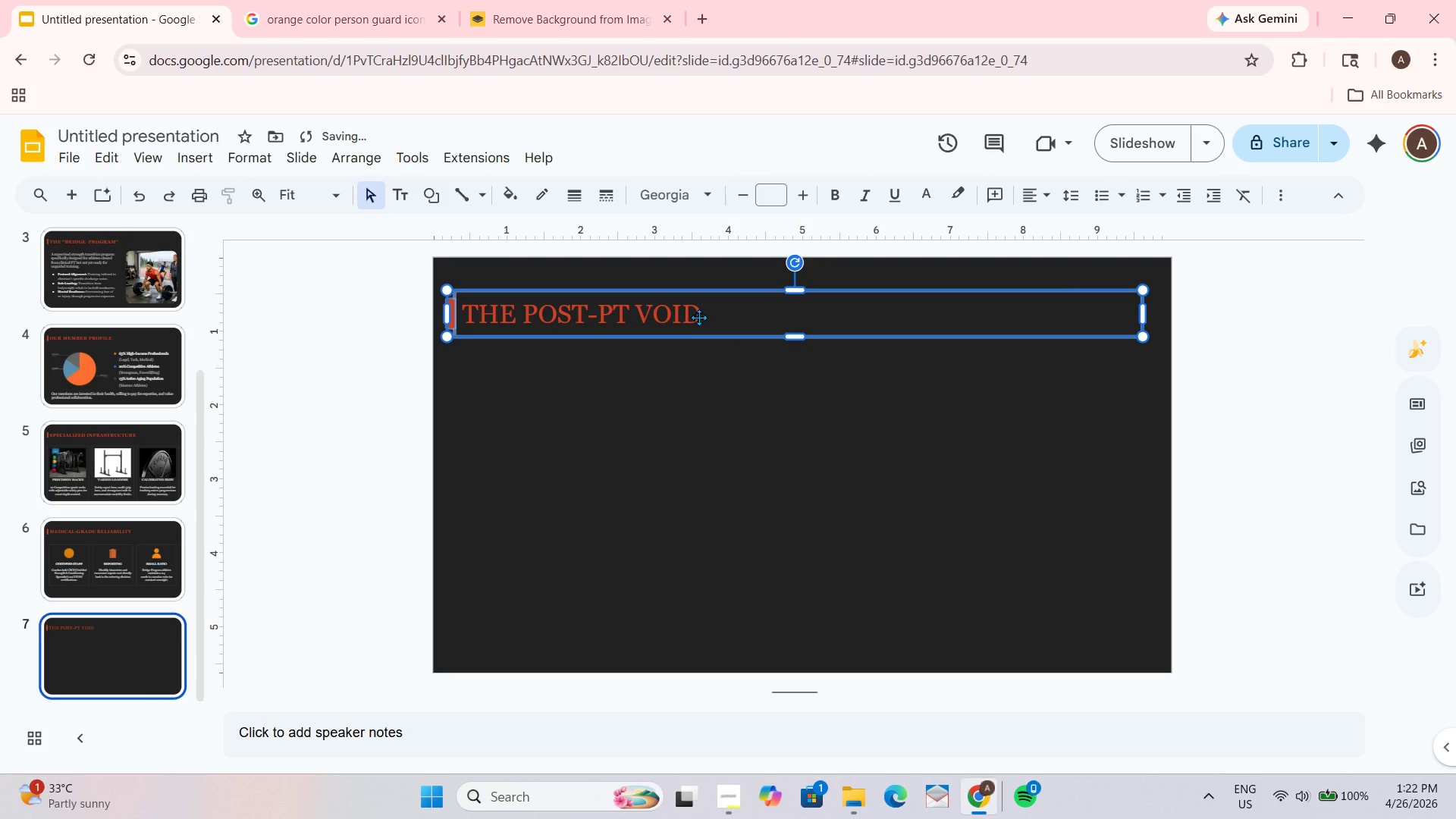 
triple_click([698, 315])
 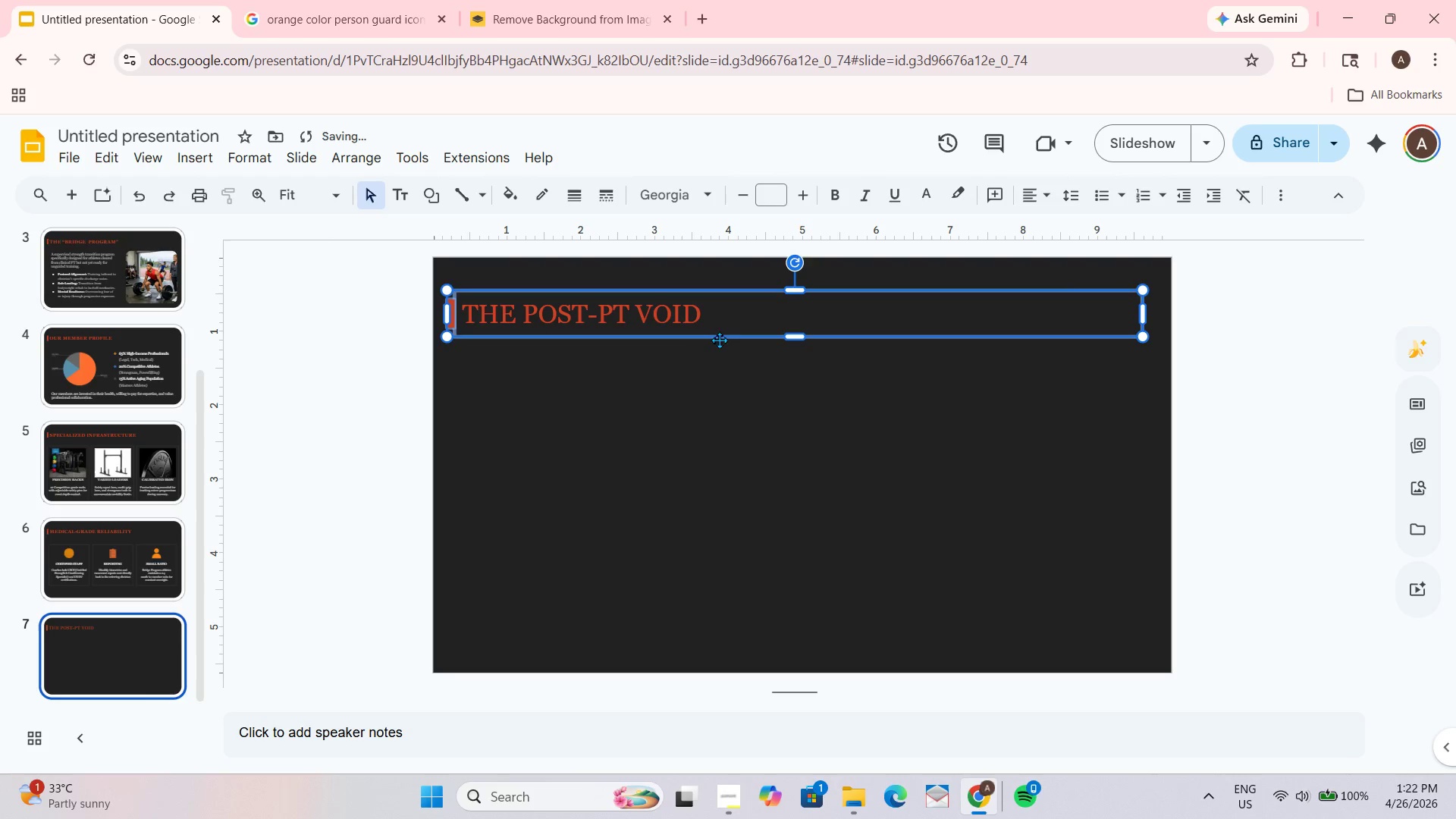 
key(Control+Z)
 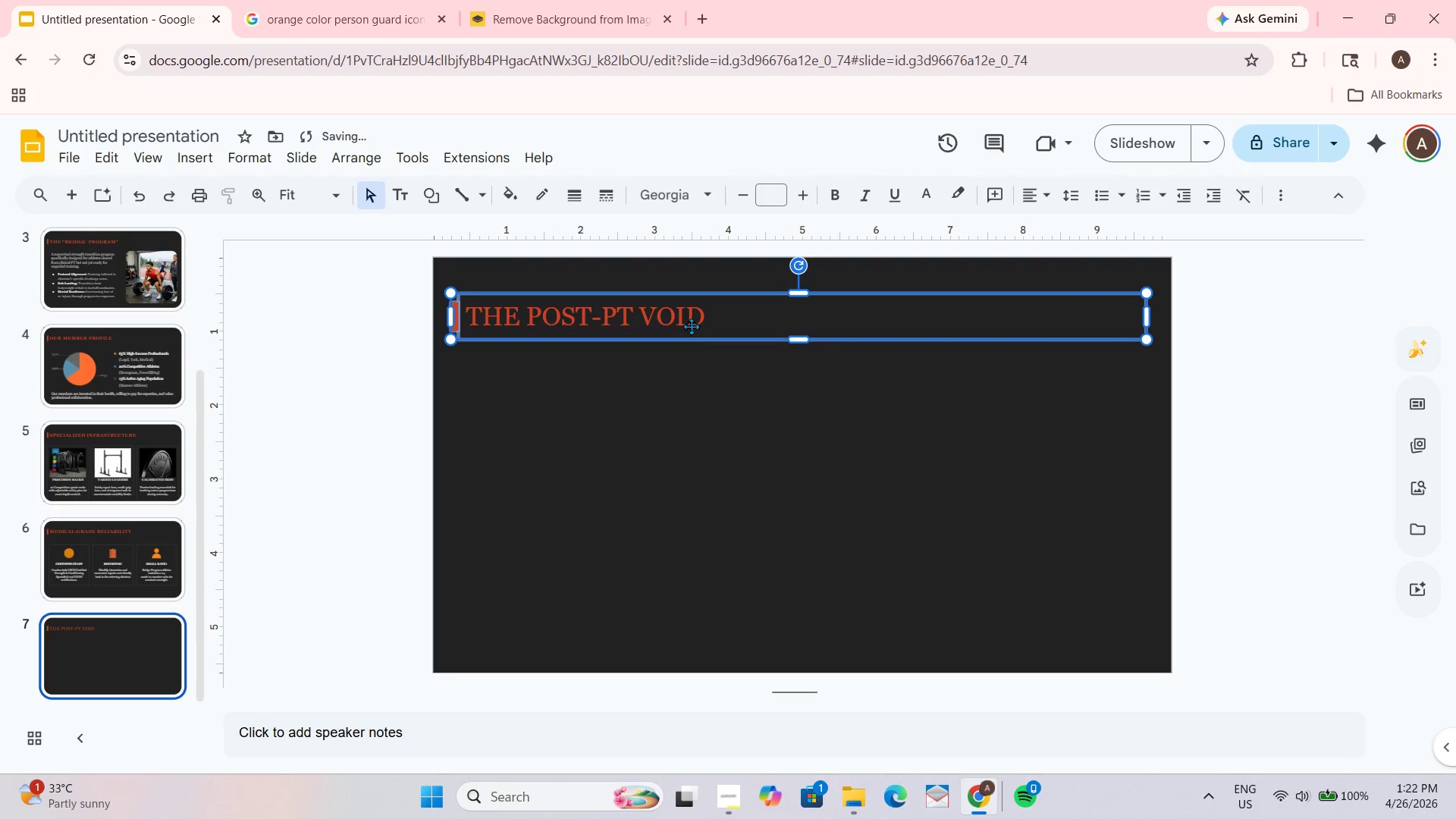 
double_click([691, 326])
 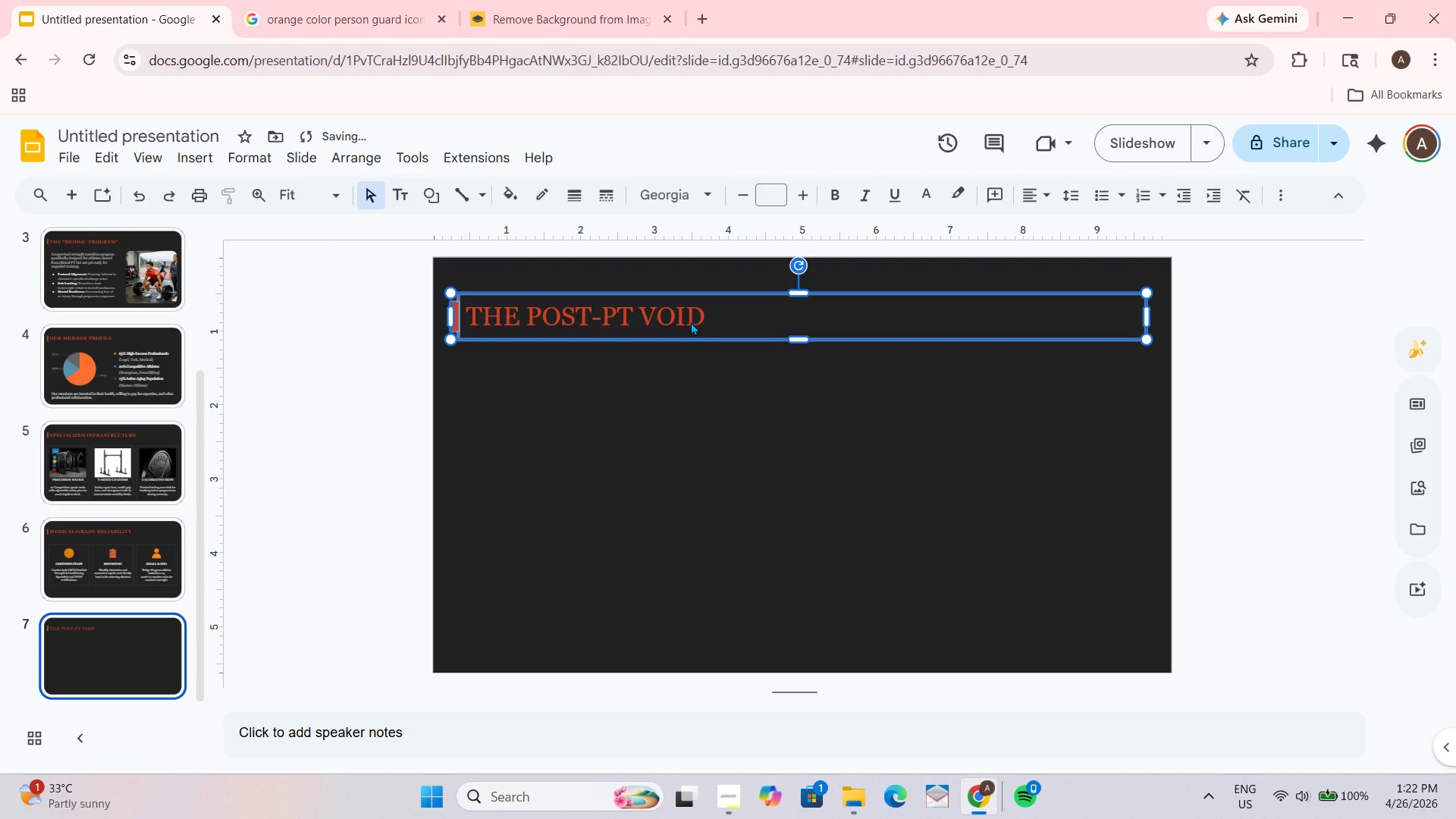 
triple_click([691, 322])
 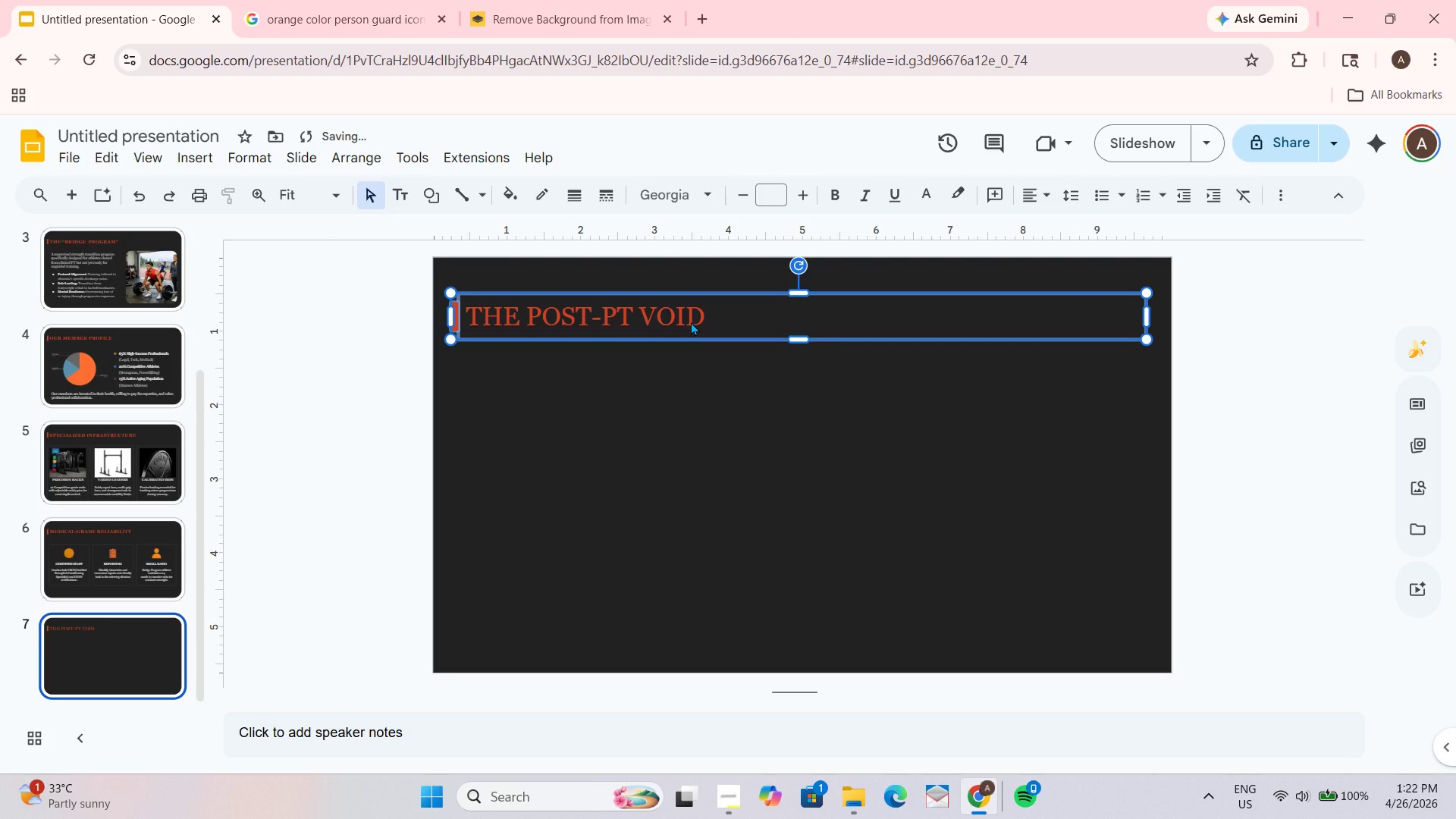 
triple_click([691, 322])
 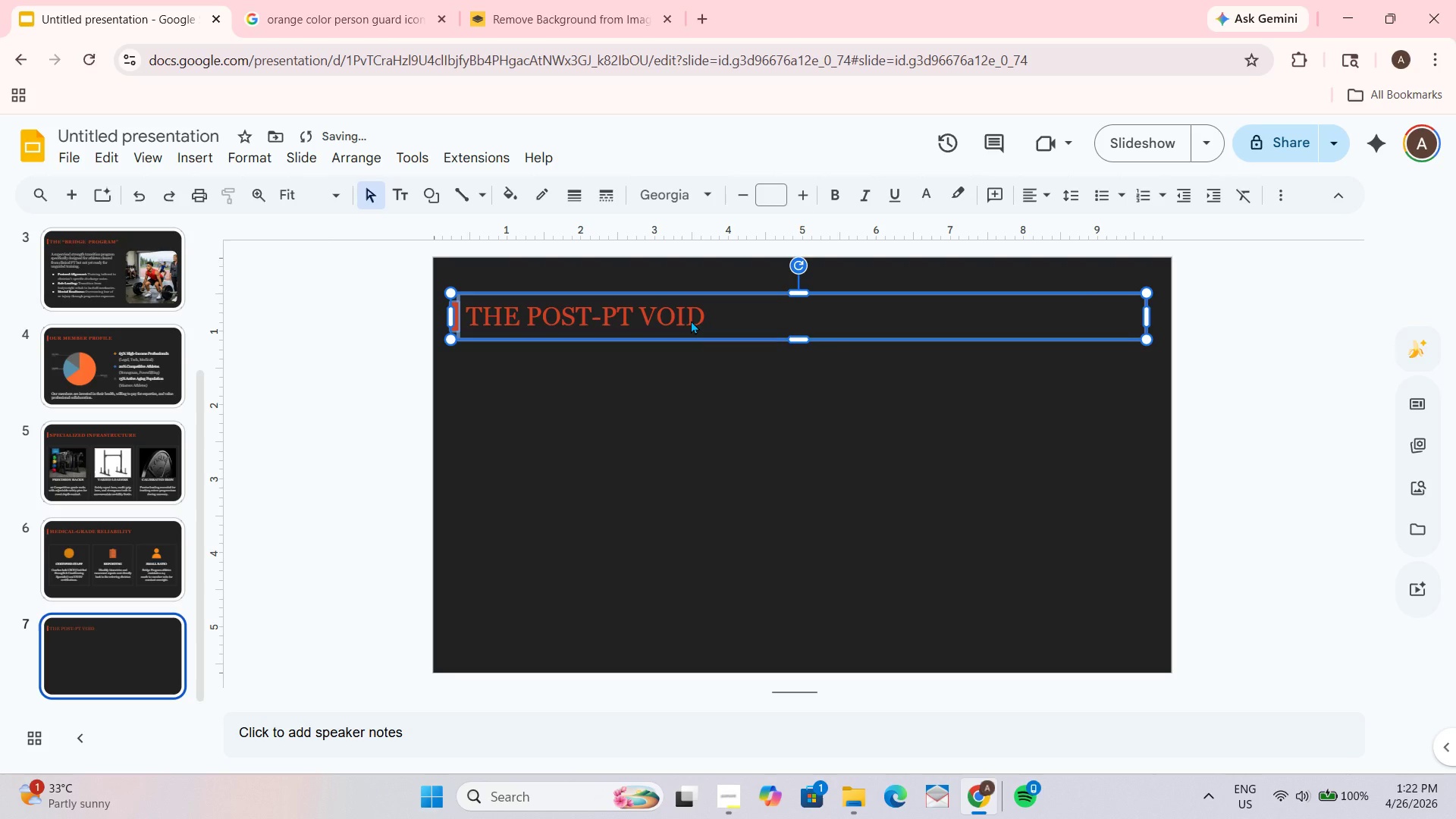 
triple_click([691, 320])
 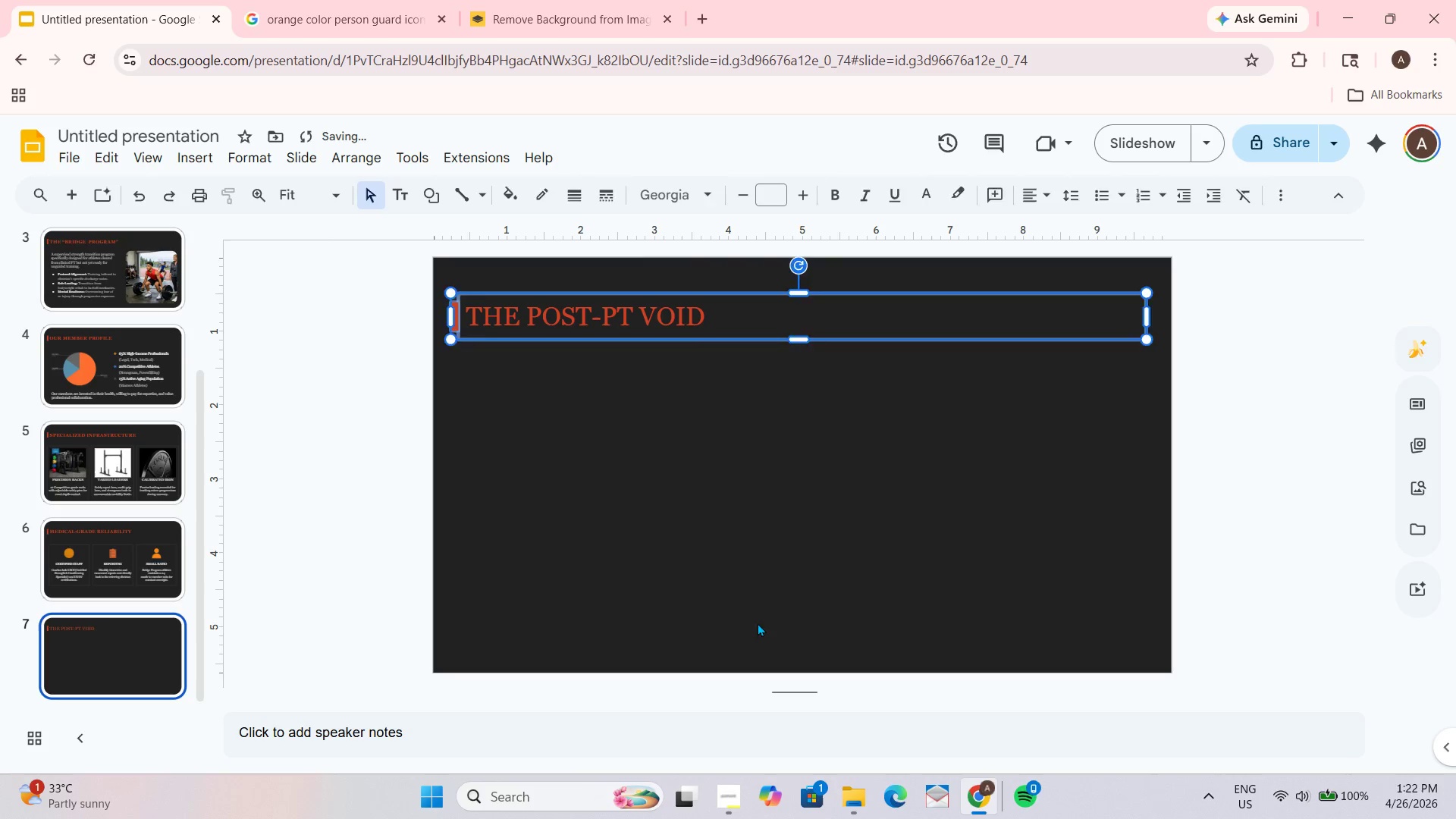 
left_click_drag(start_coordinate=[758, 623], to_coordinate=[760, 598])
 